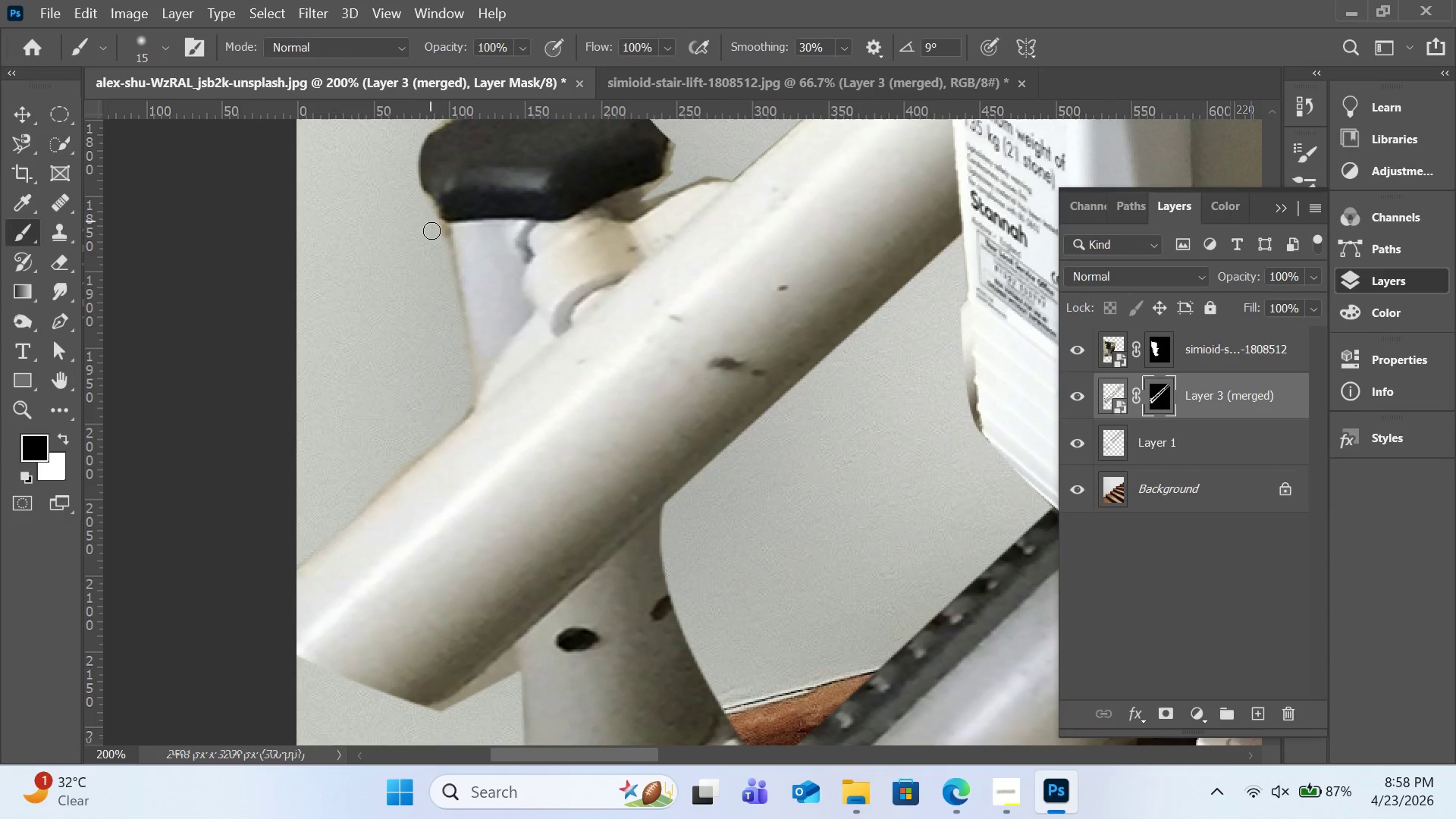 
left_click_drag(start_coordinate=[430, 216], to_coordinate=[435, 237])
 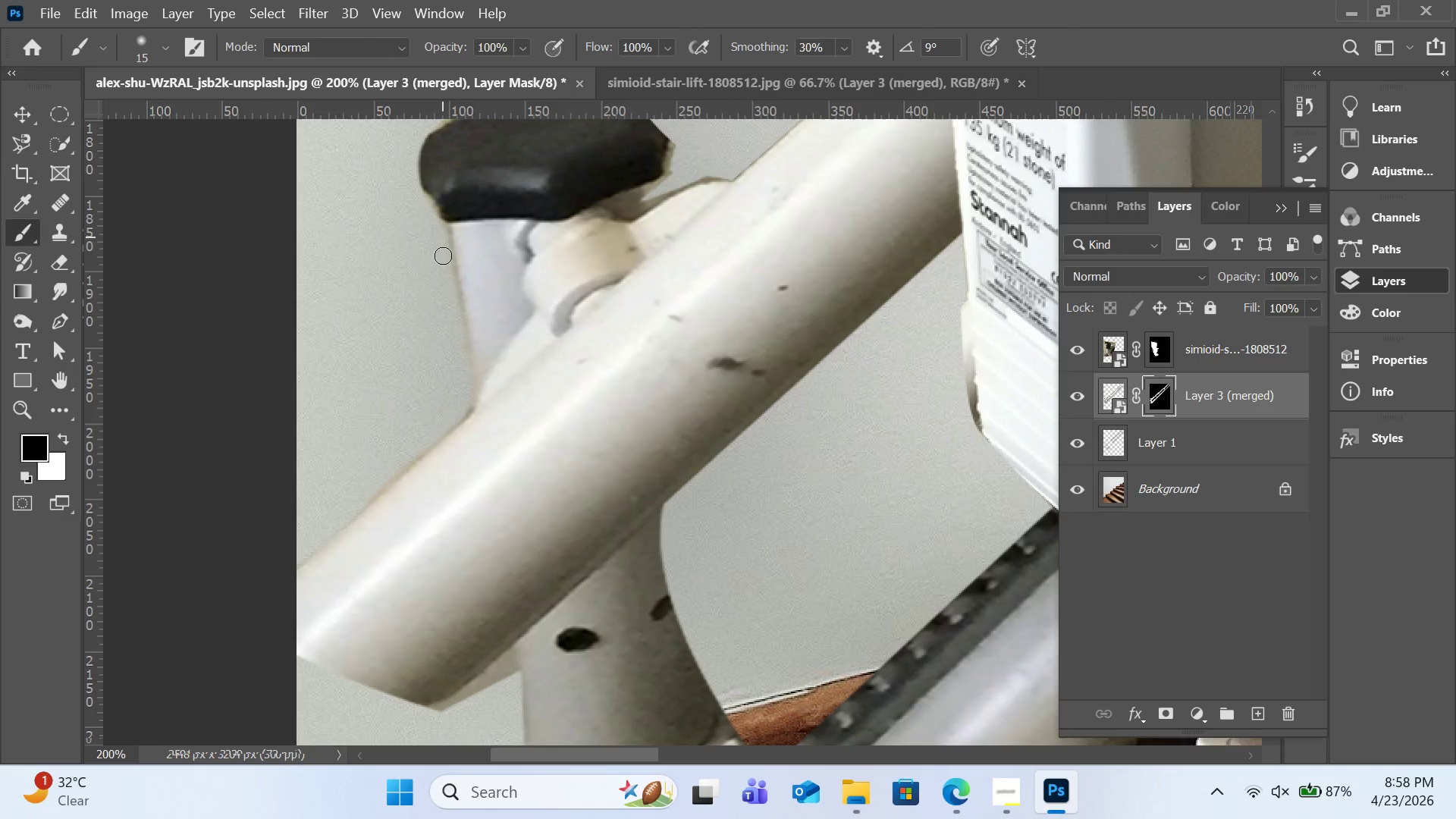 
left_click_drag(start_coordinate=[442, 233], to_coordinate=[443, 297])
 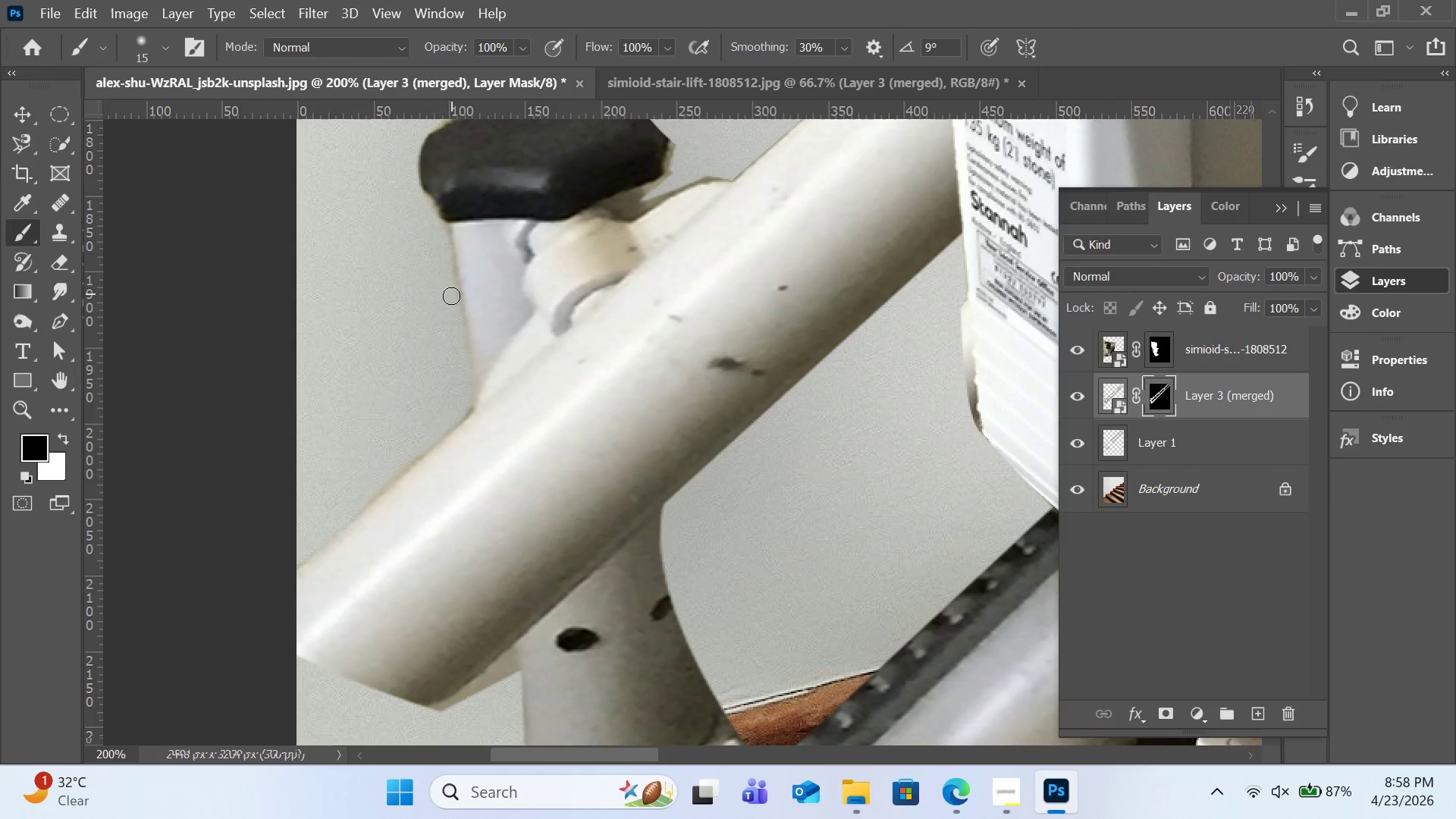 
left_click_drag(start_coordinate=[450, 302], to_coordinate=[447, 344])
 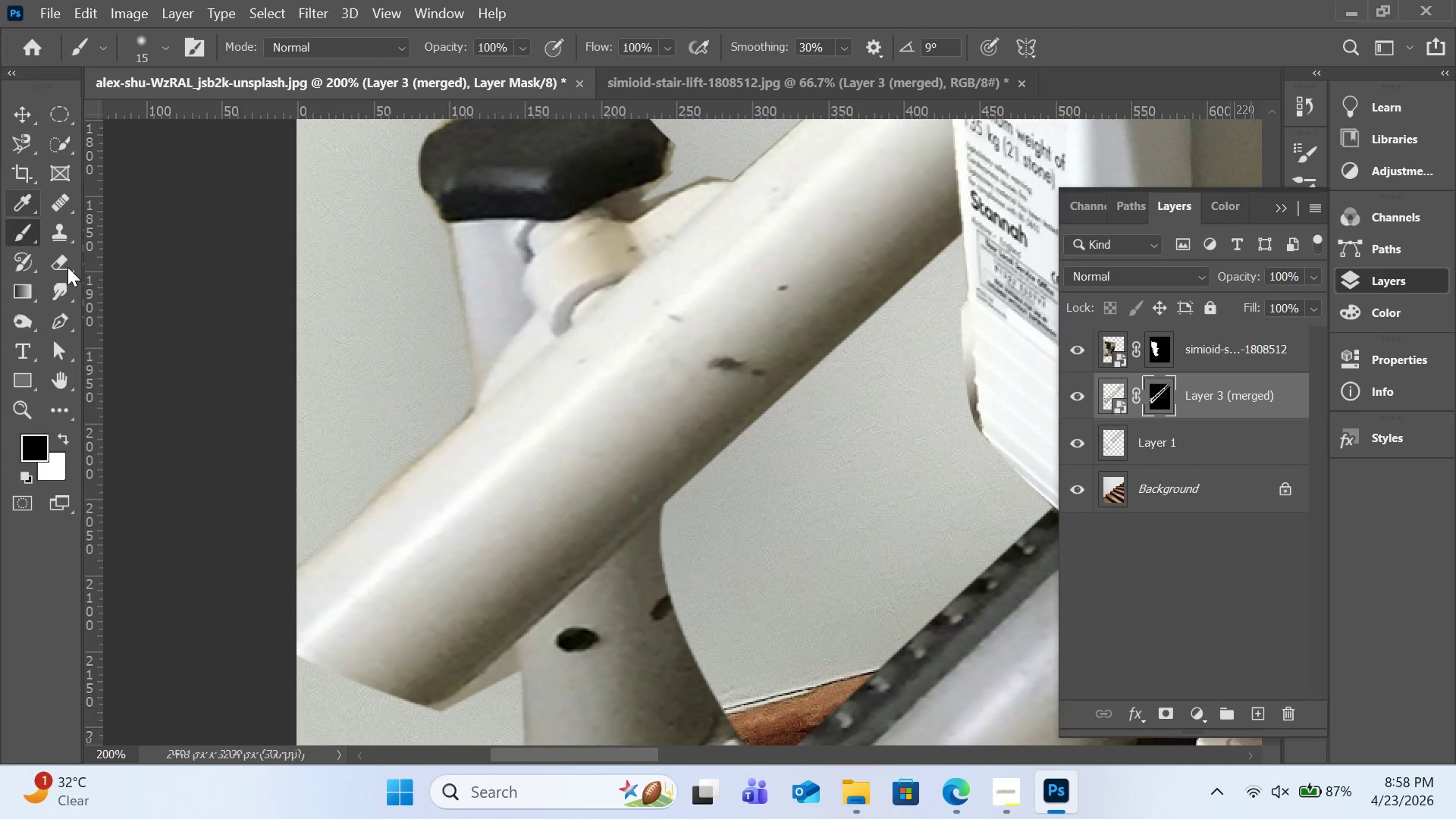 
left_click([60, 244])
 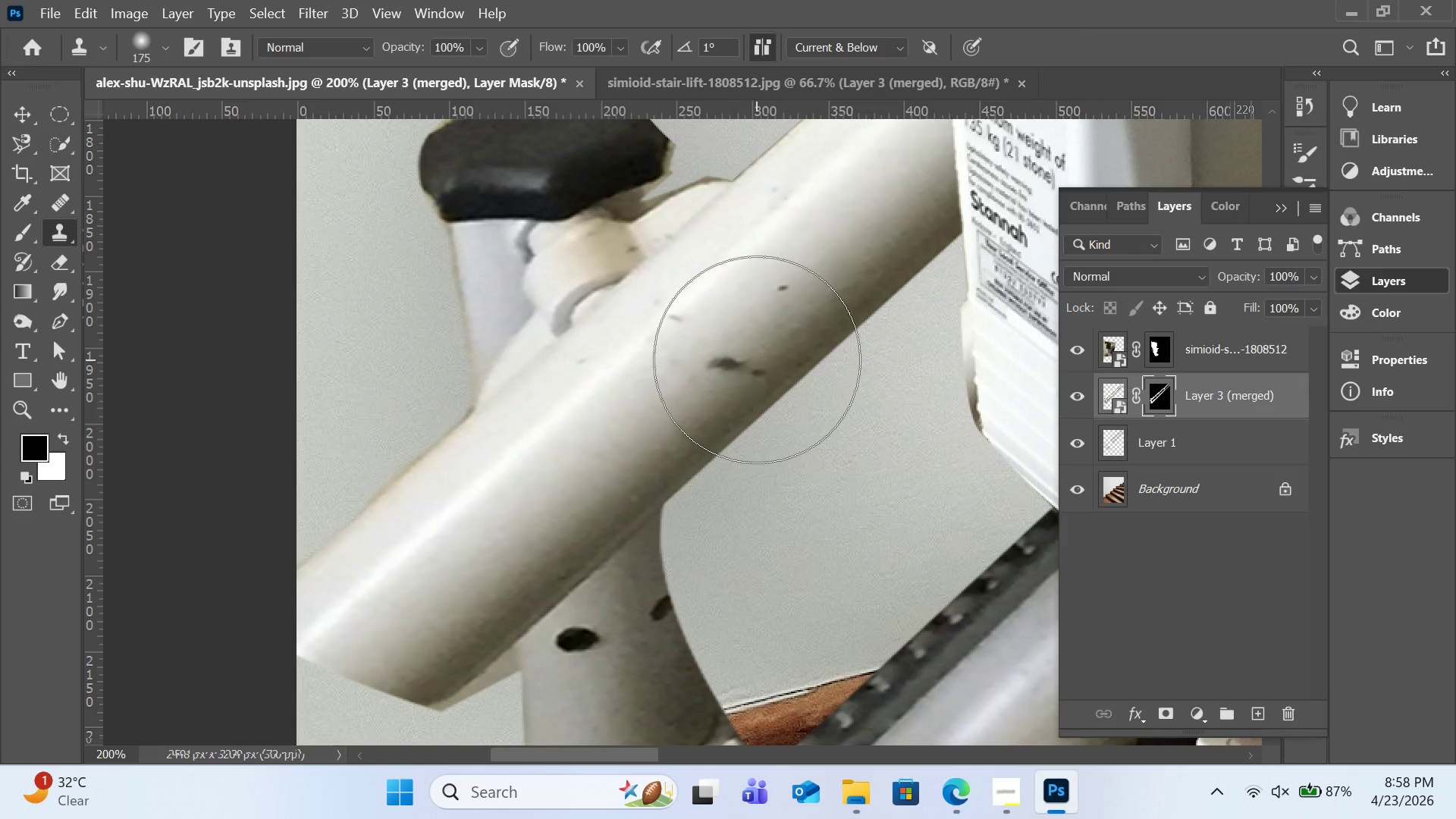 
key(BracketLeft)
 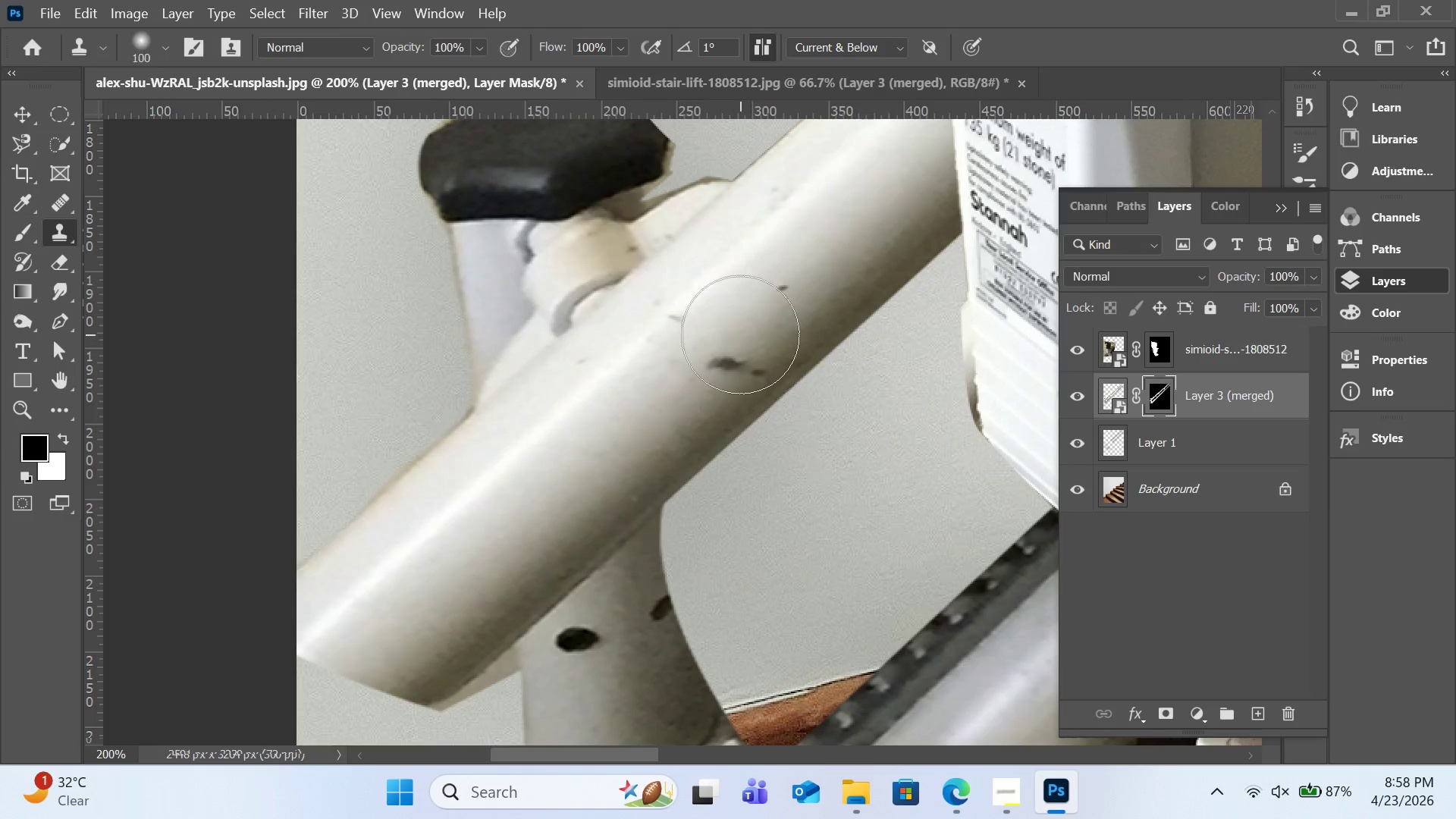 
key(BracketLeft)
 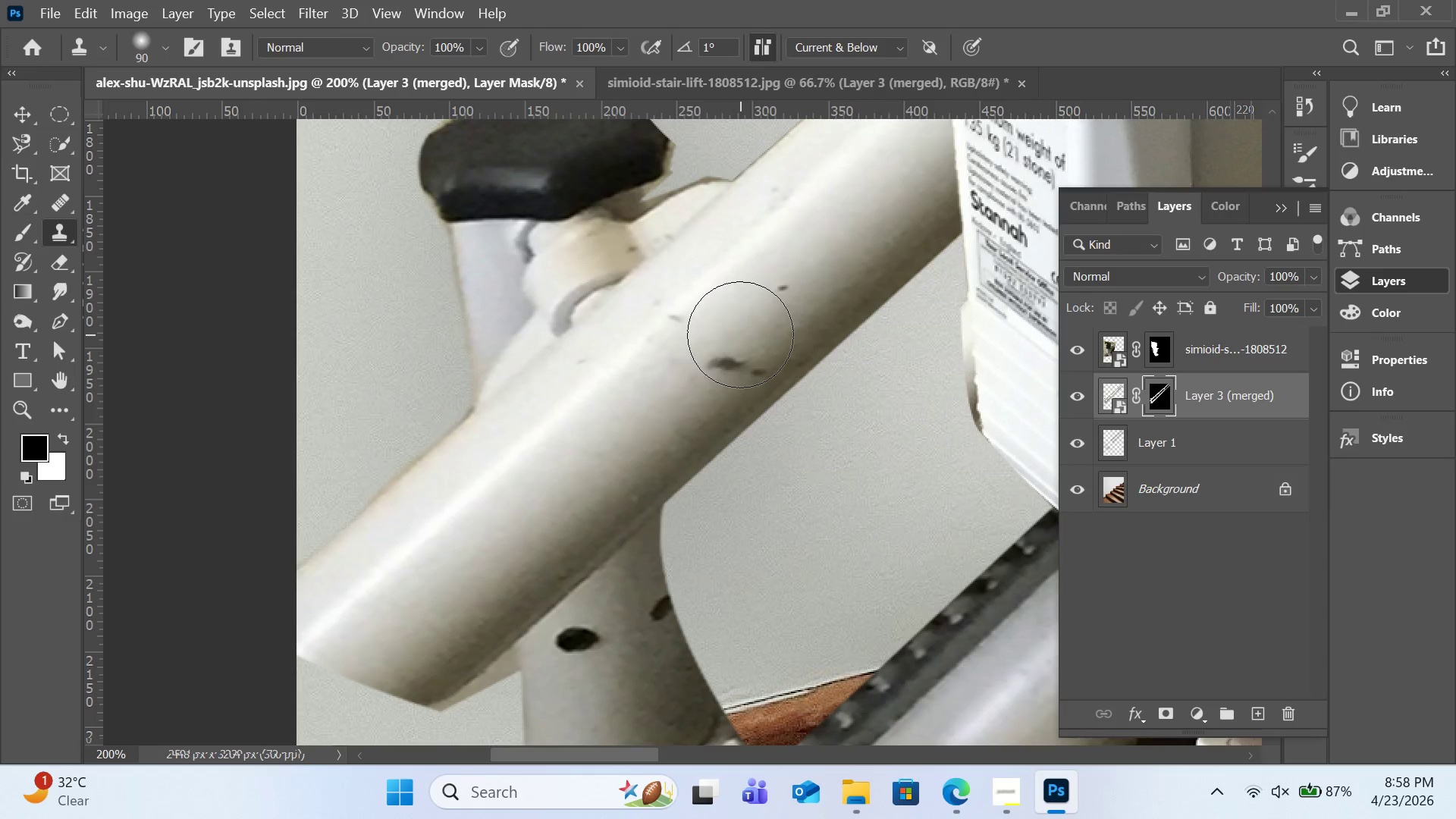 
key(BracketLeft)
 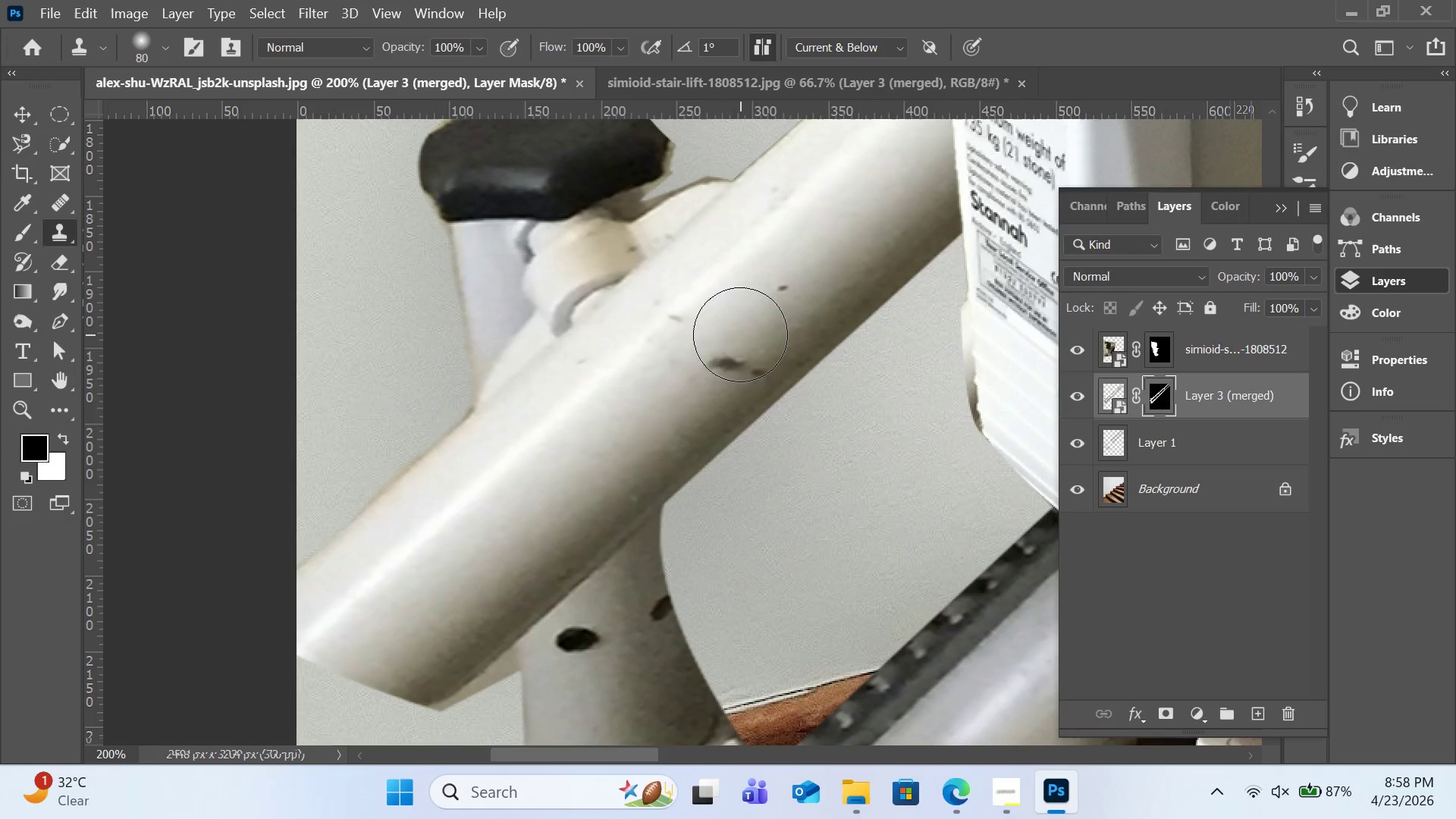 
key(BracketLeft)
 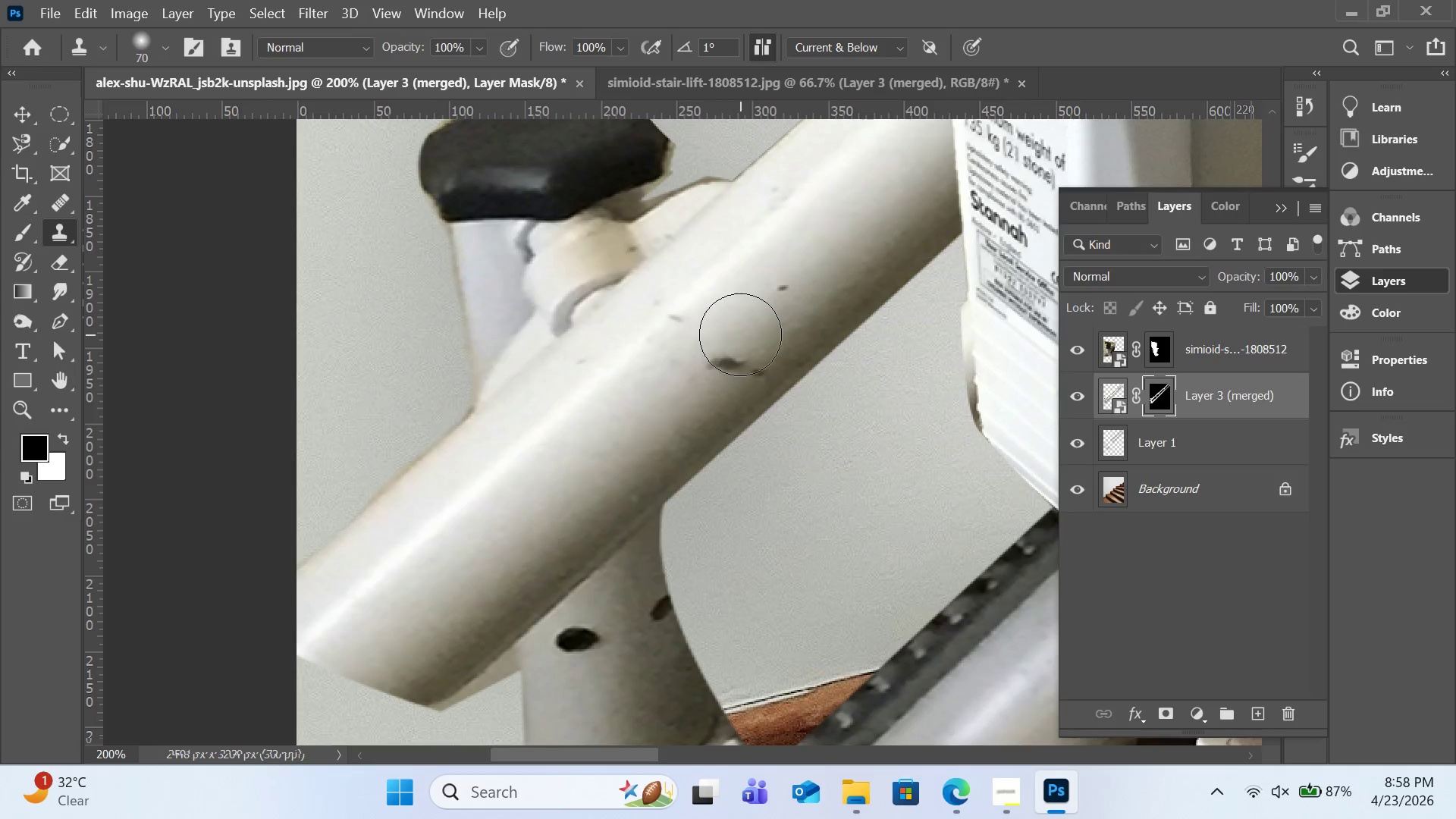 
key(BracketLeft)
 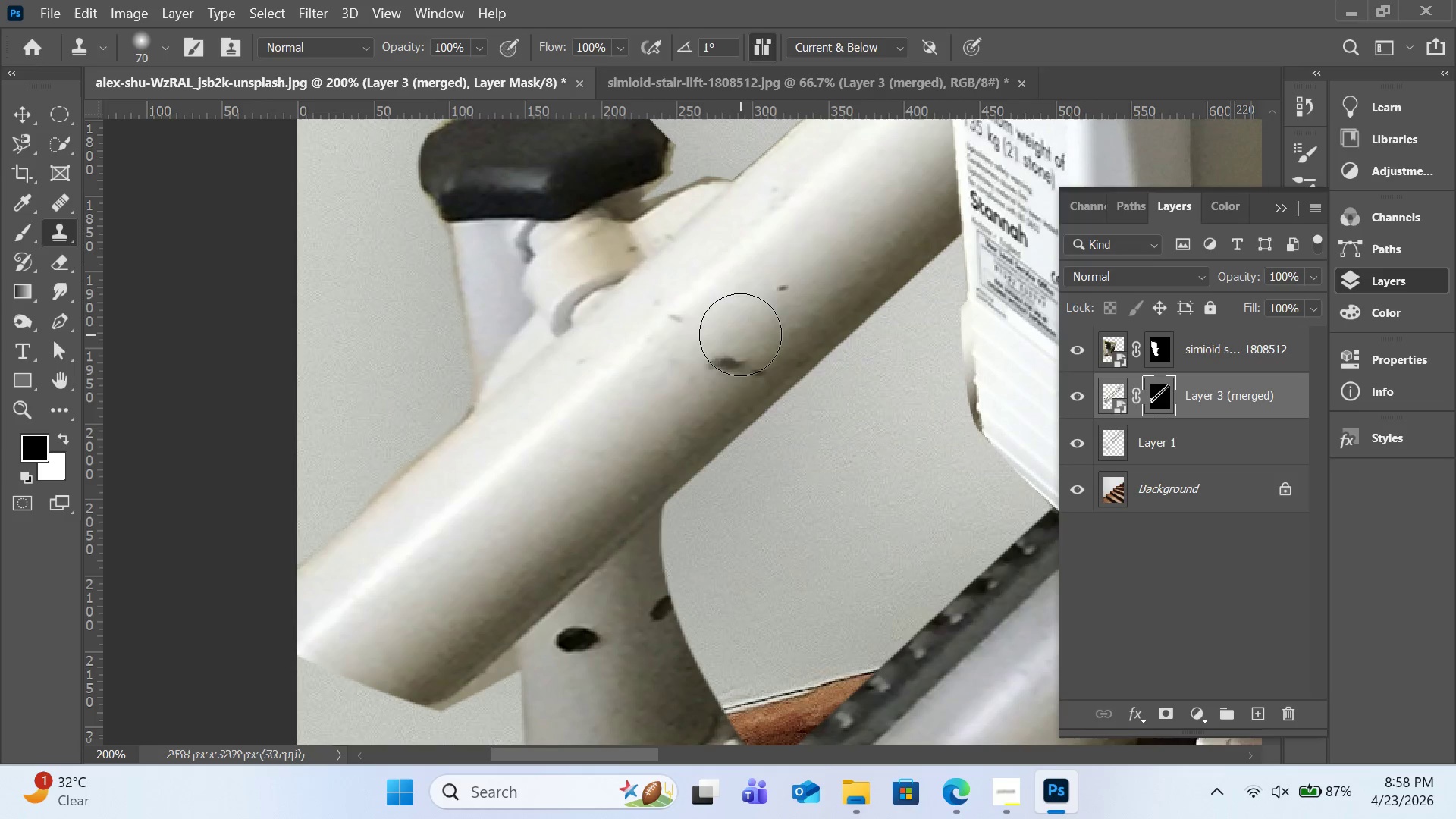 
key(BracketLeft)
 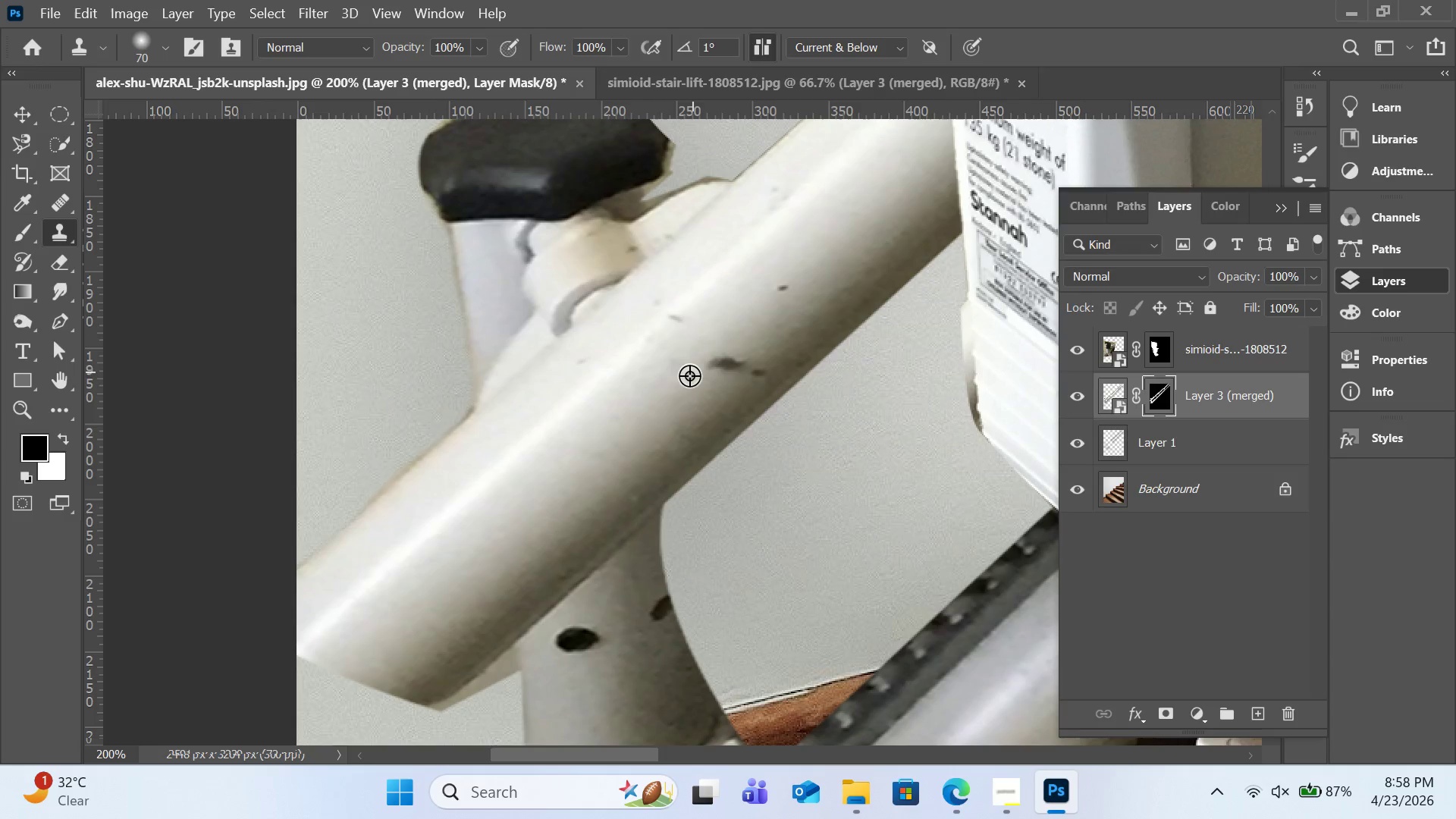 
hold_key(key=AltLeft, duration=0.47)
 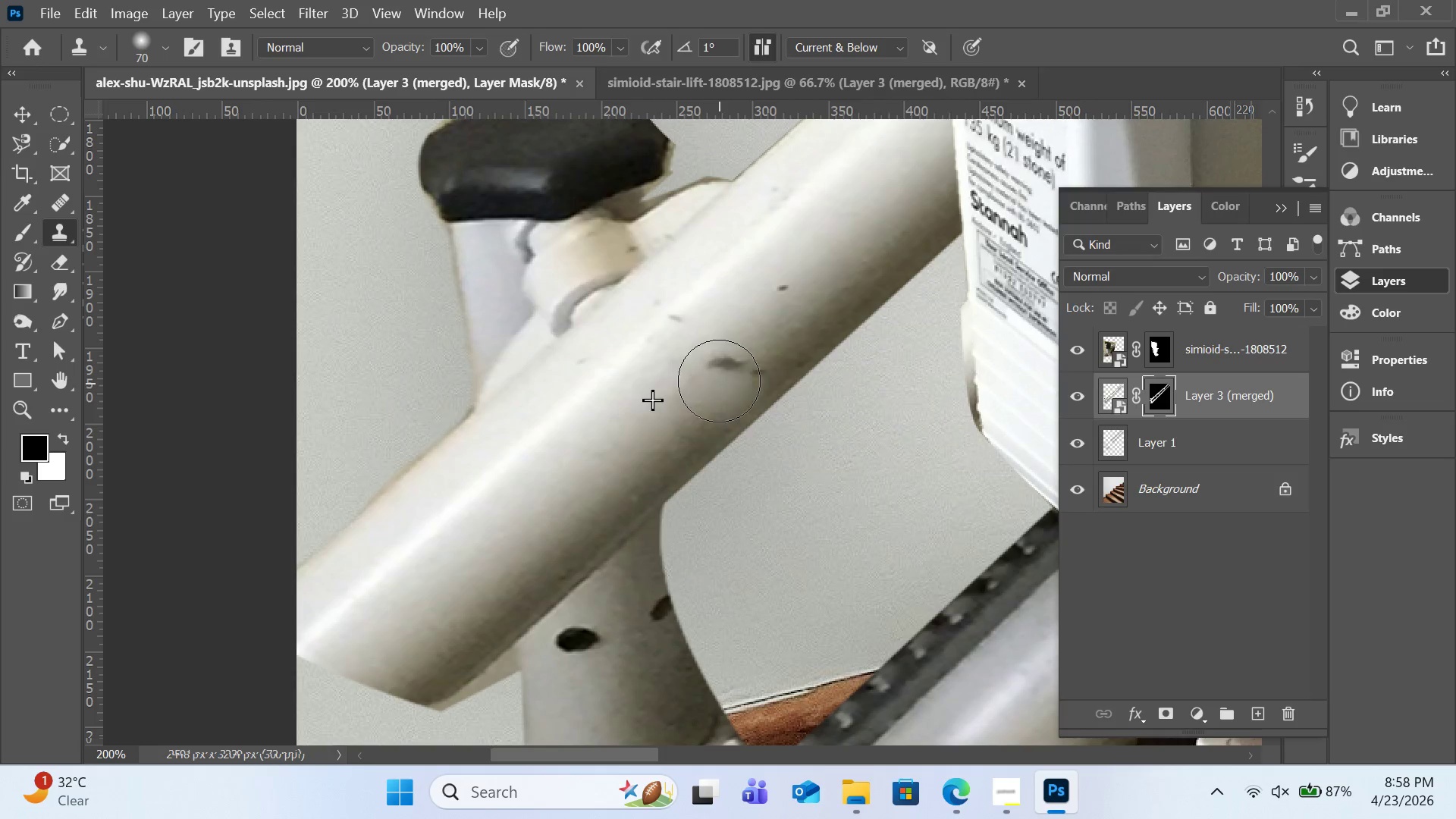 
left_click_drag(start_coordinate=[719, 383], to_coordinate=[732, 356])
 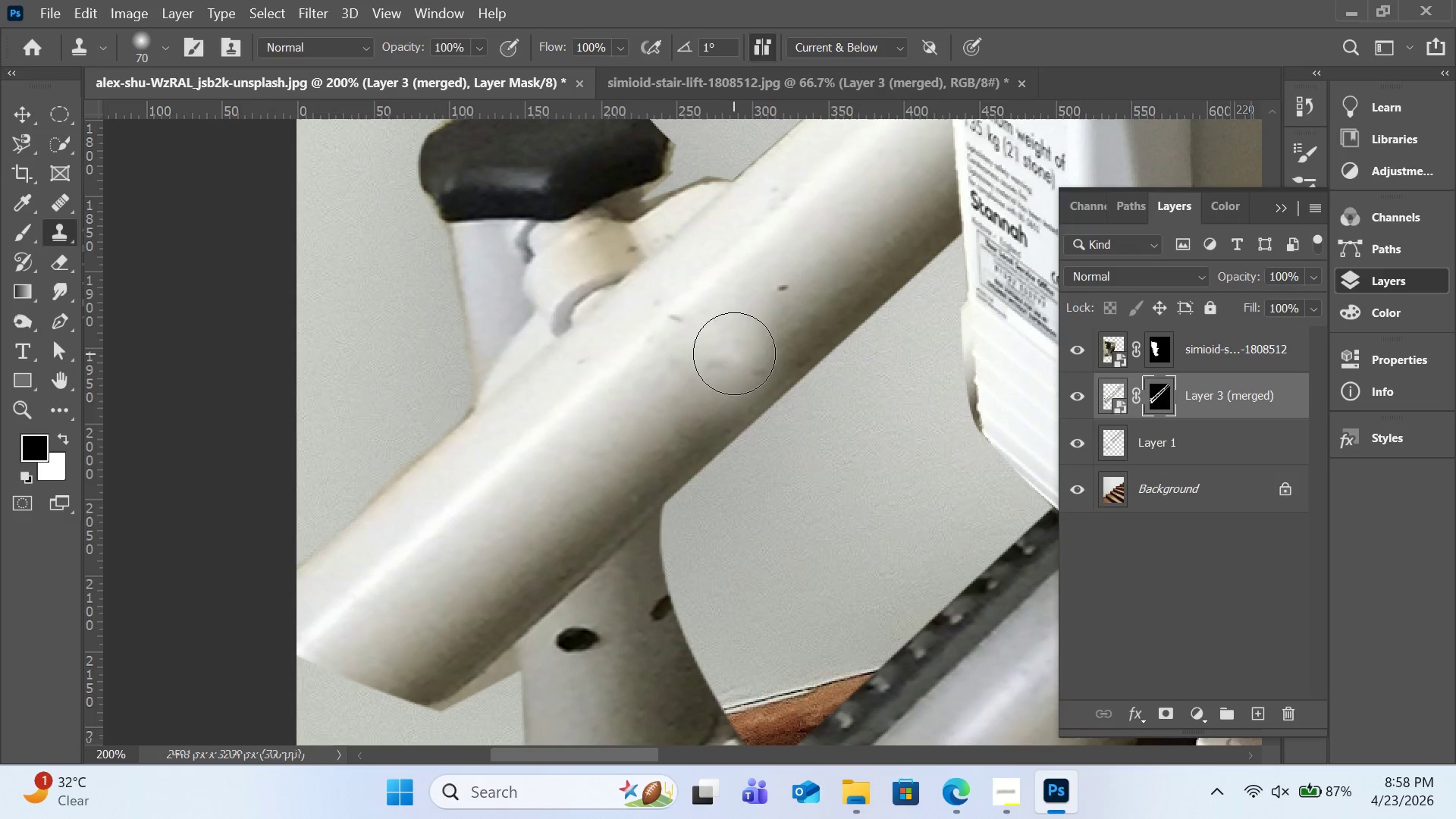 
key(Control+Z)
 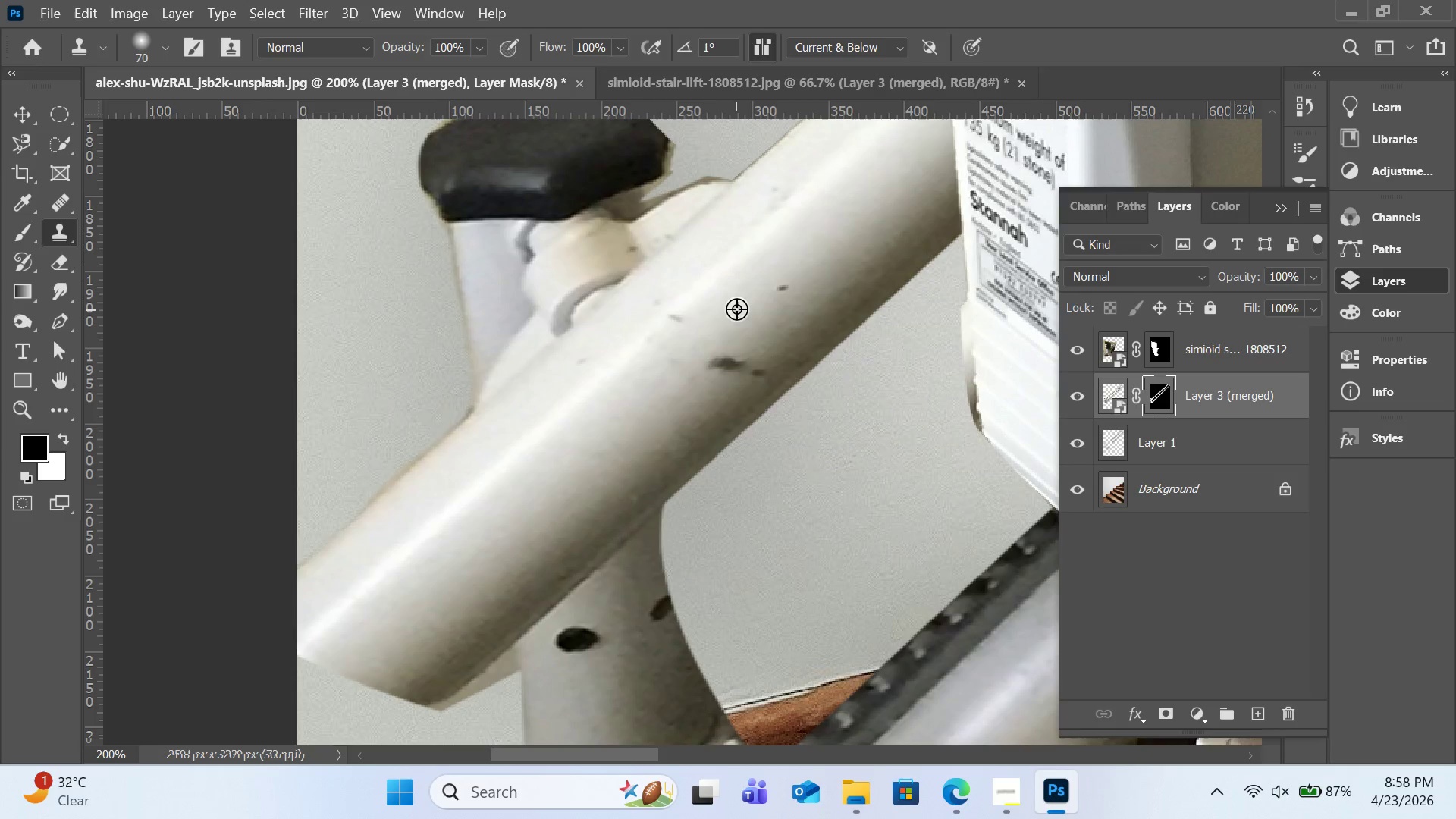 
hold_key(key=AltLeft, duration=0.41)
left_click([737, 308])
 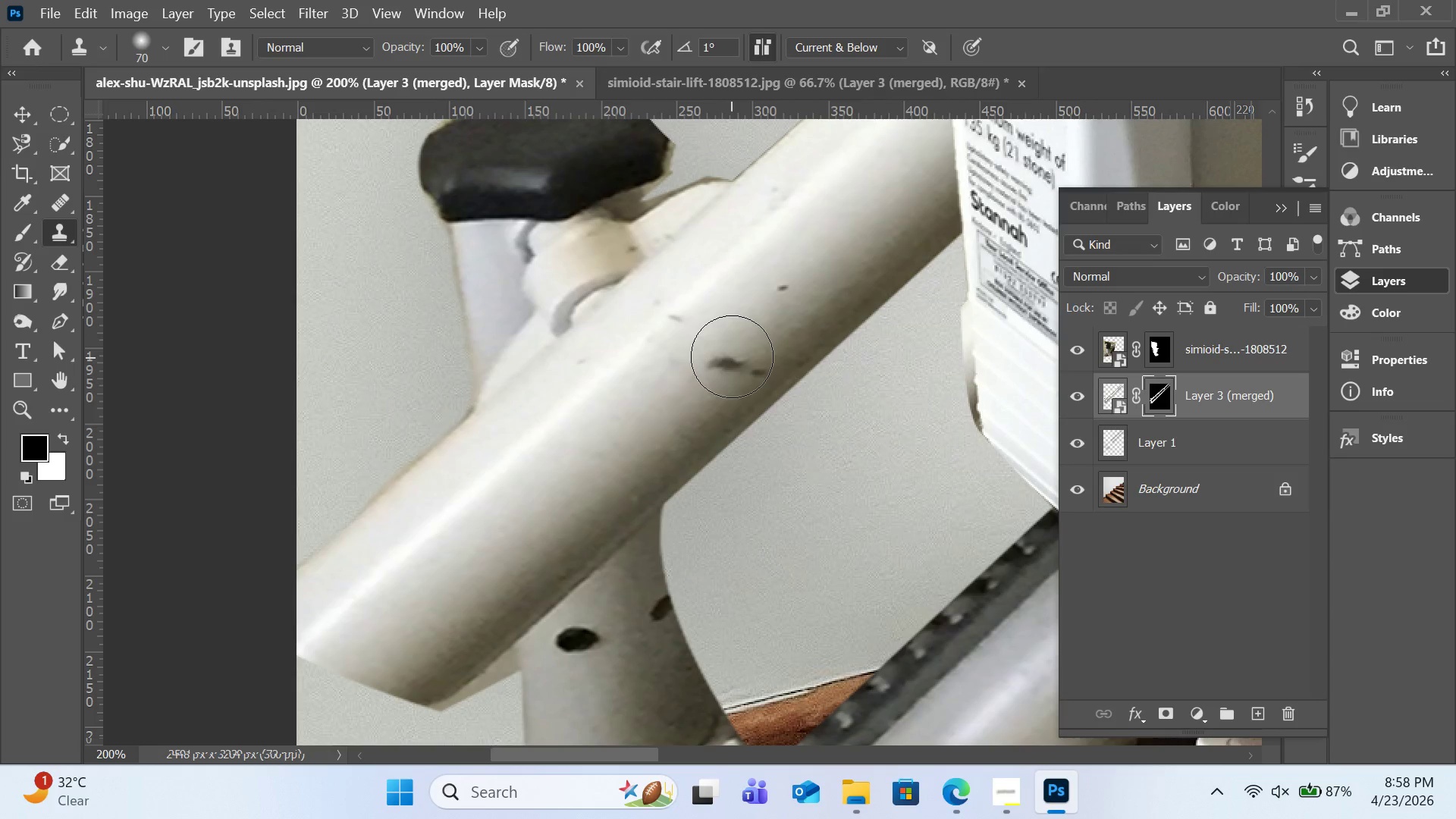 
double_click([732, 356])
 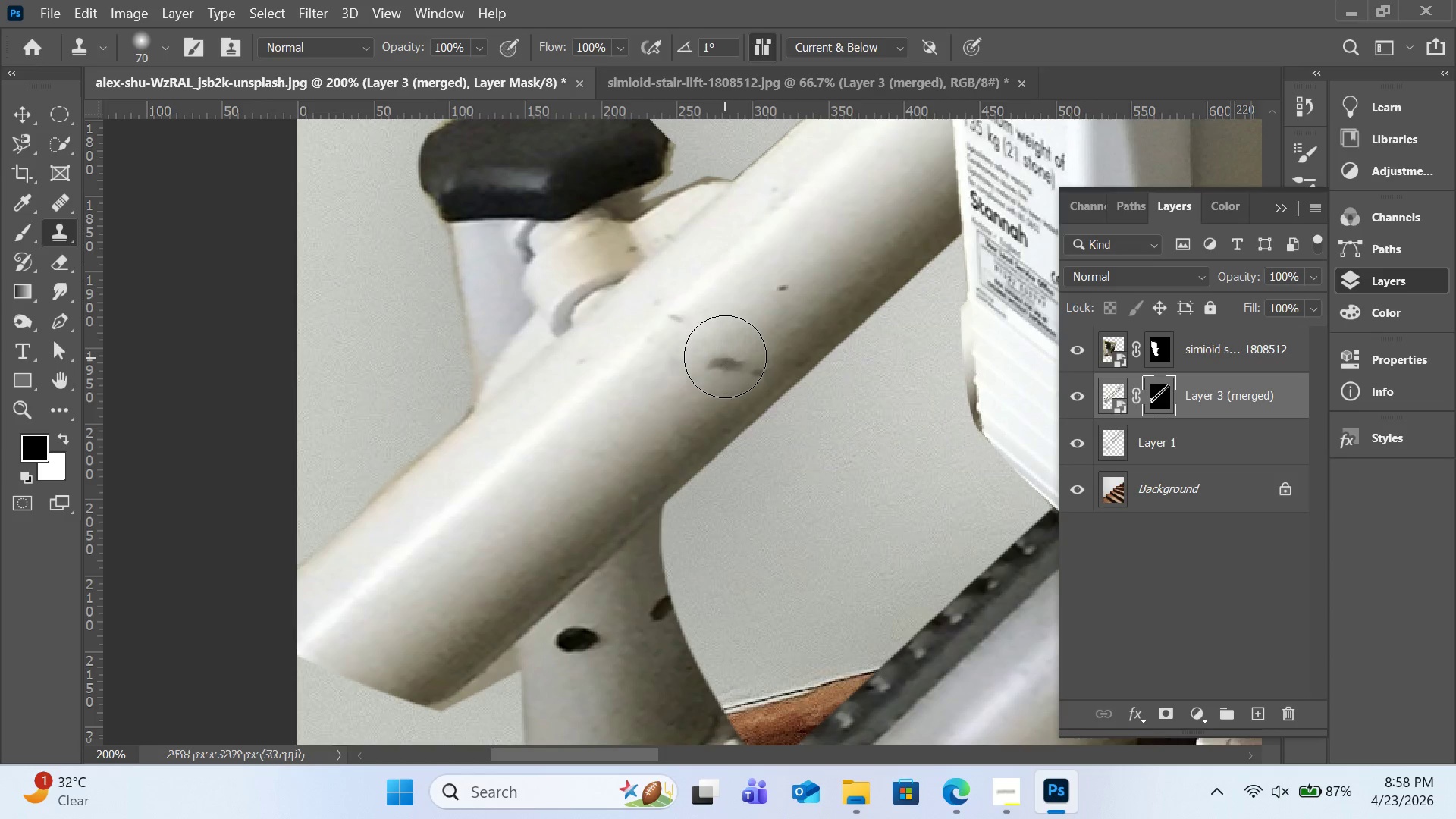 
triple_click([725, 356])
 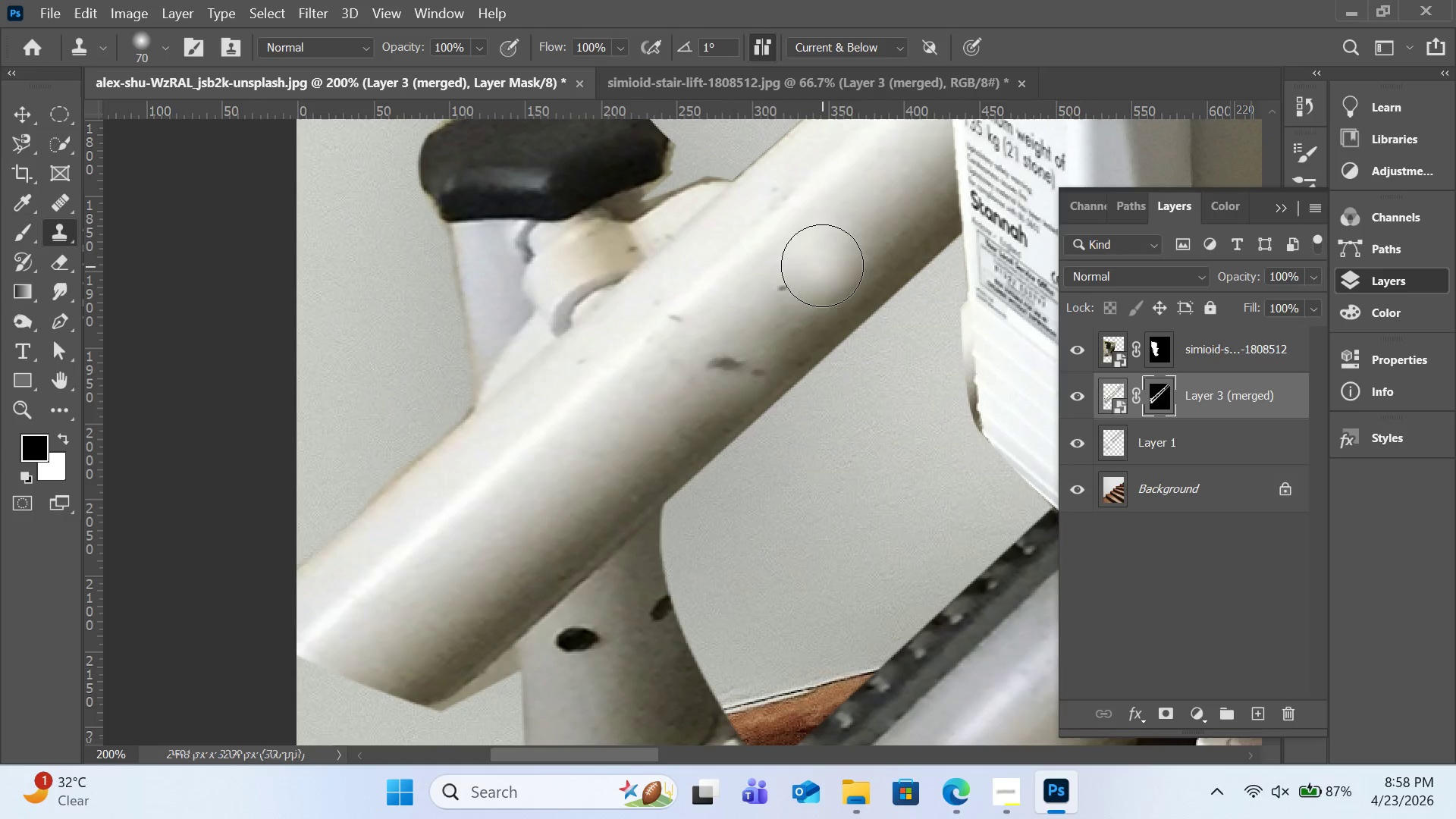 
key(Control+Z)
 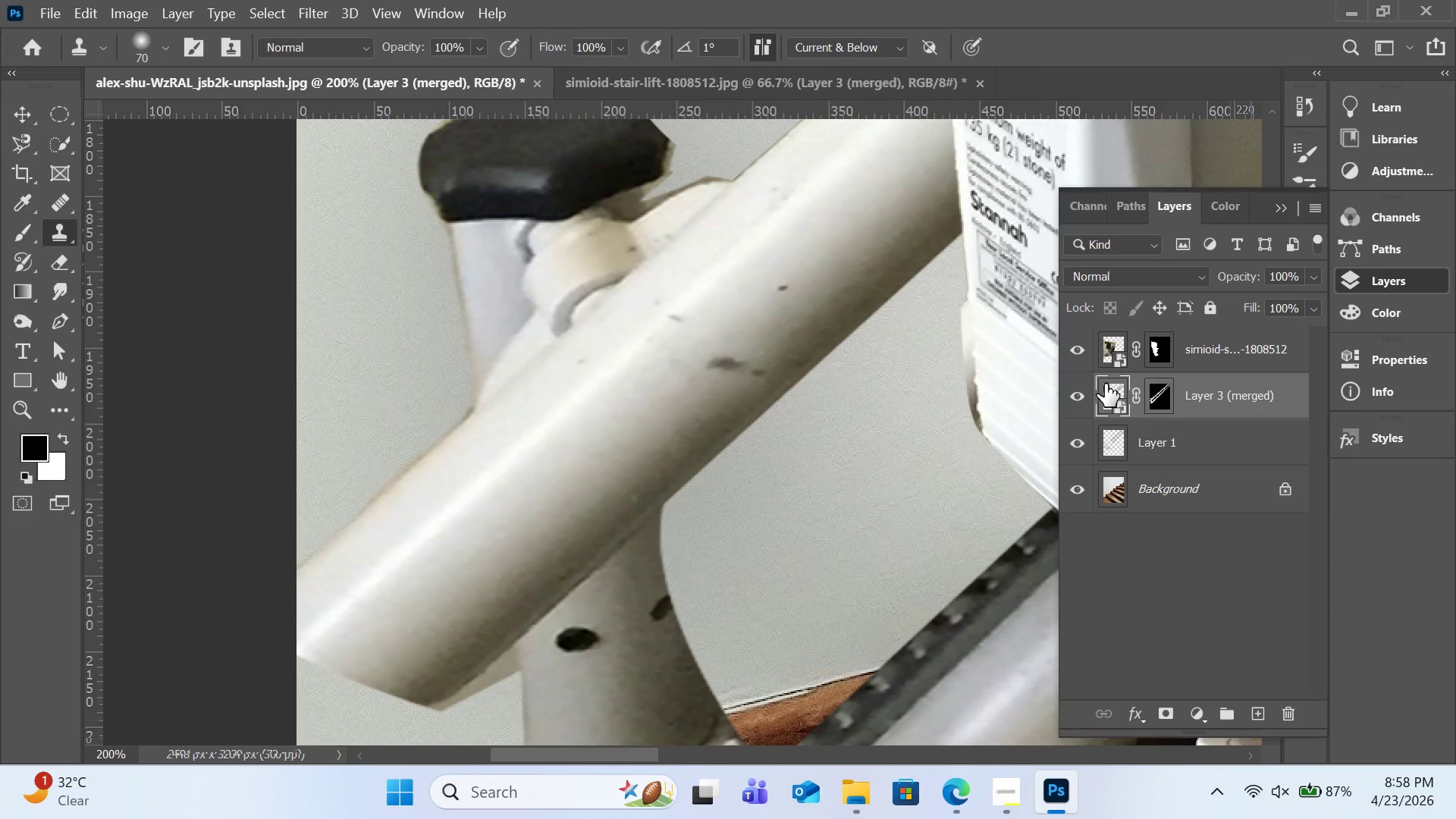 
hold_key(key=AltLeft, duration=0.72)
left_click([673, 406])
 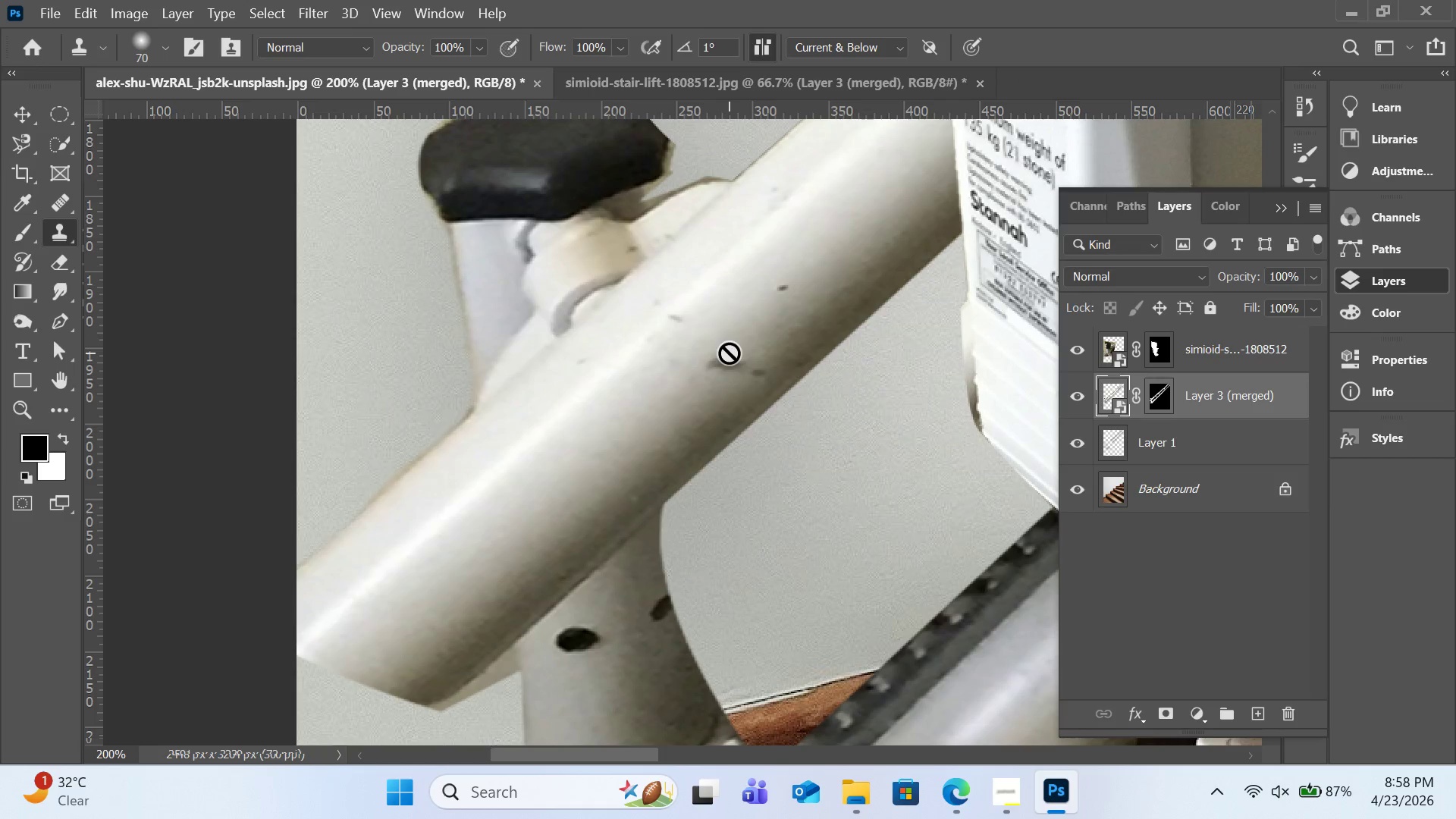 
double_click([729, 352])
 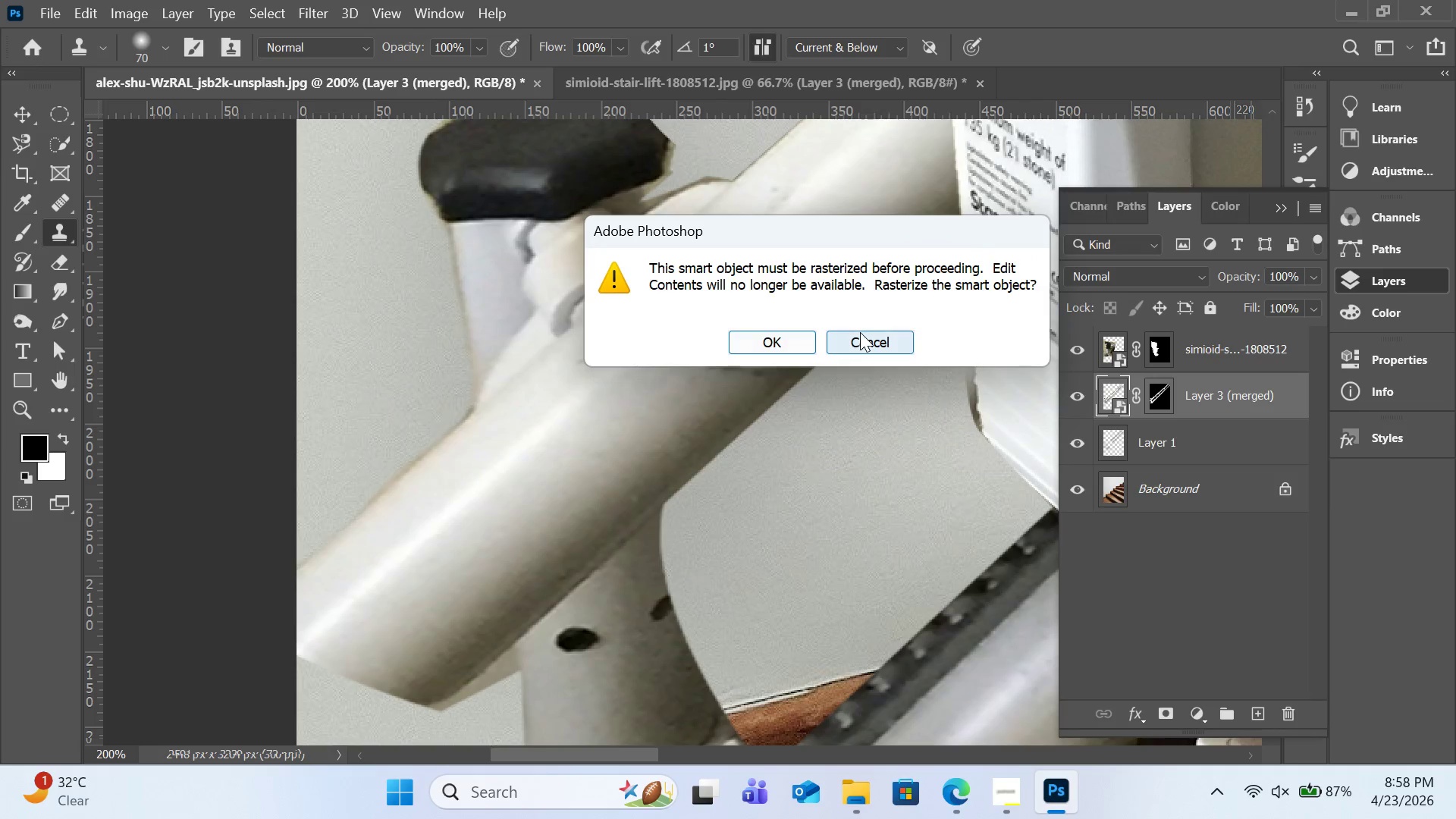 
left_click([860, 332])
 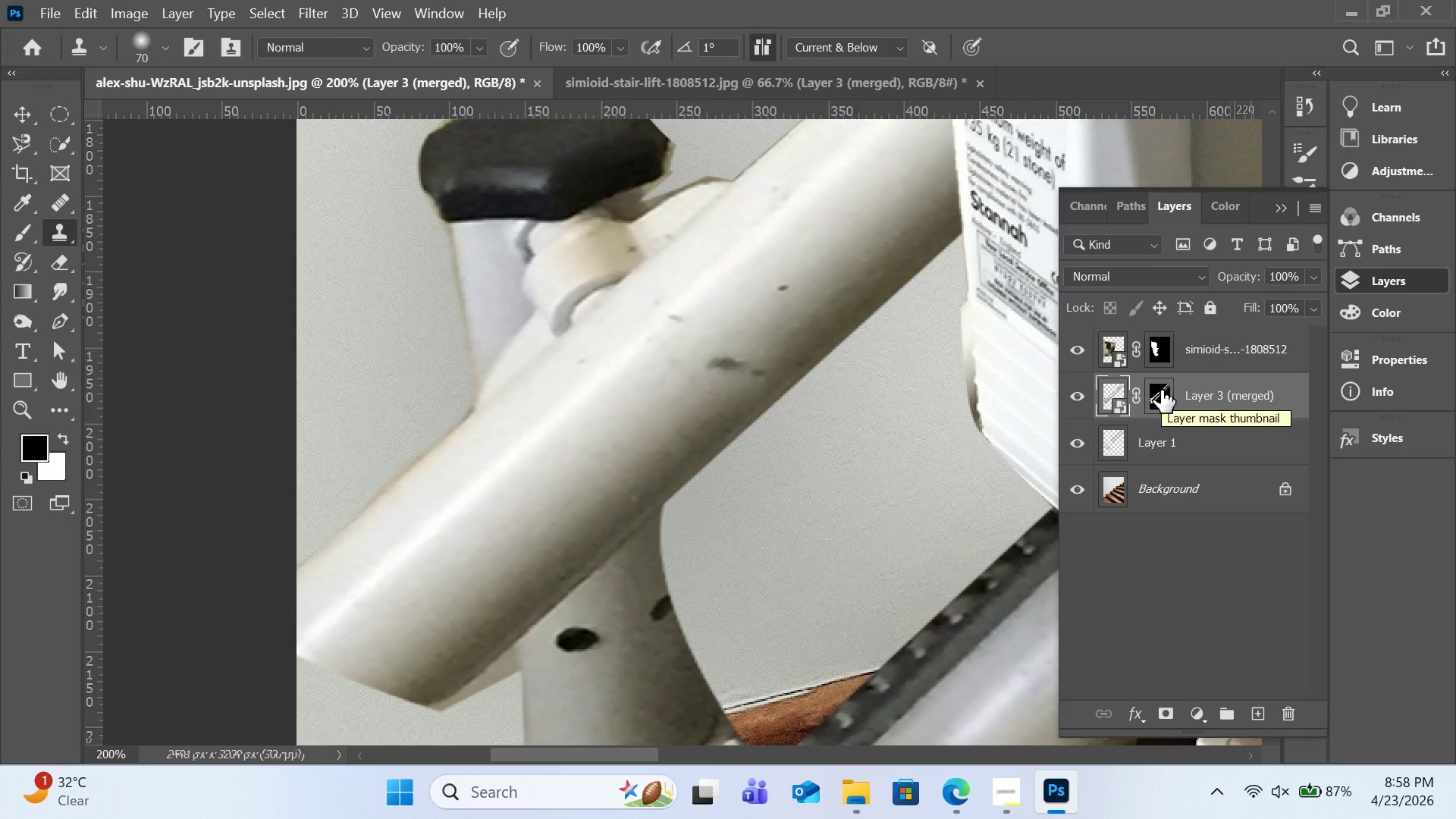 
wait(5.94)
 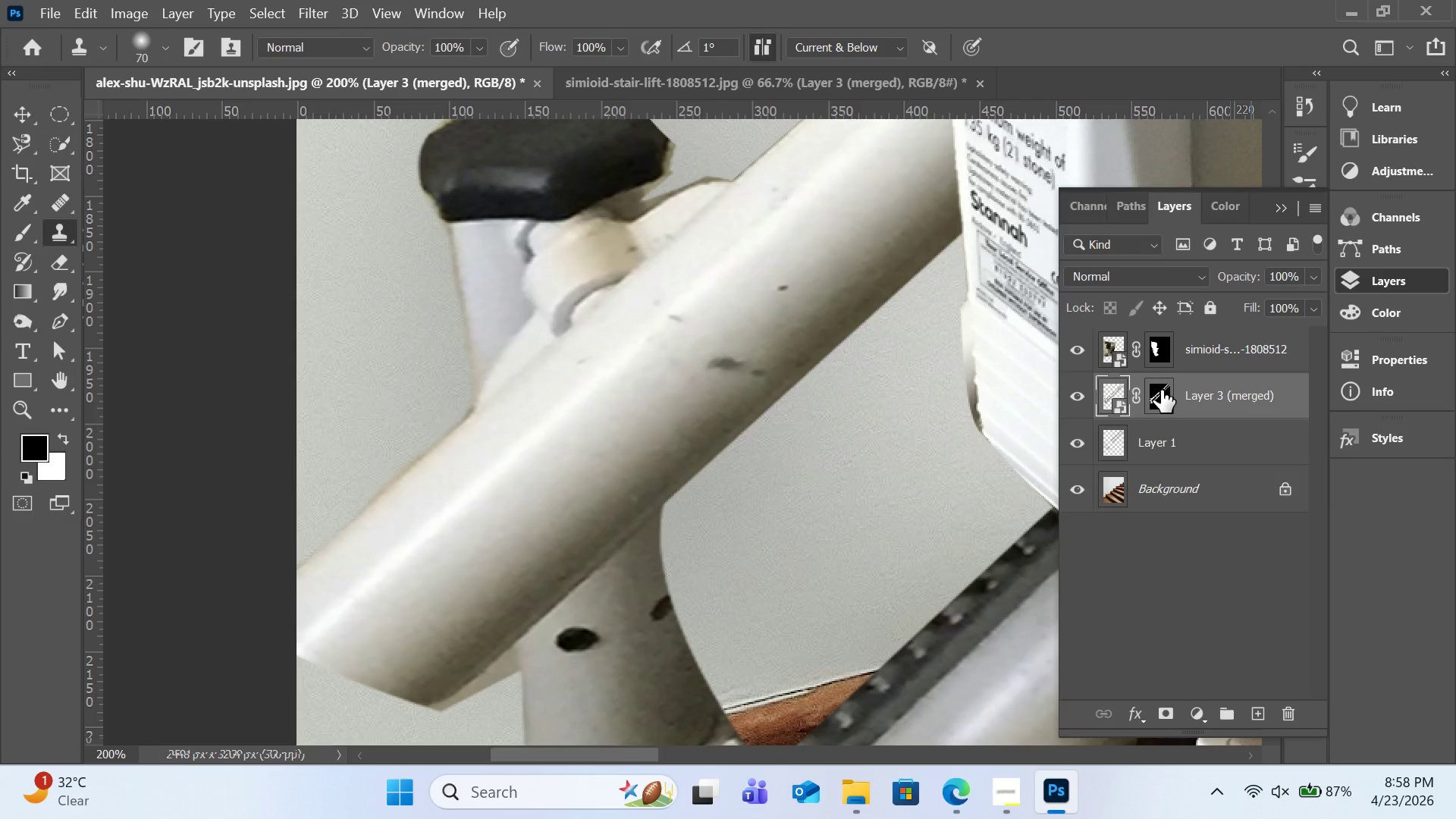 
key(Control+Minus)
 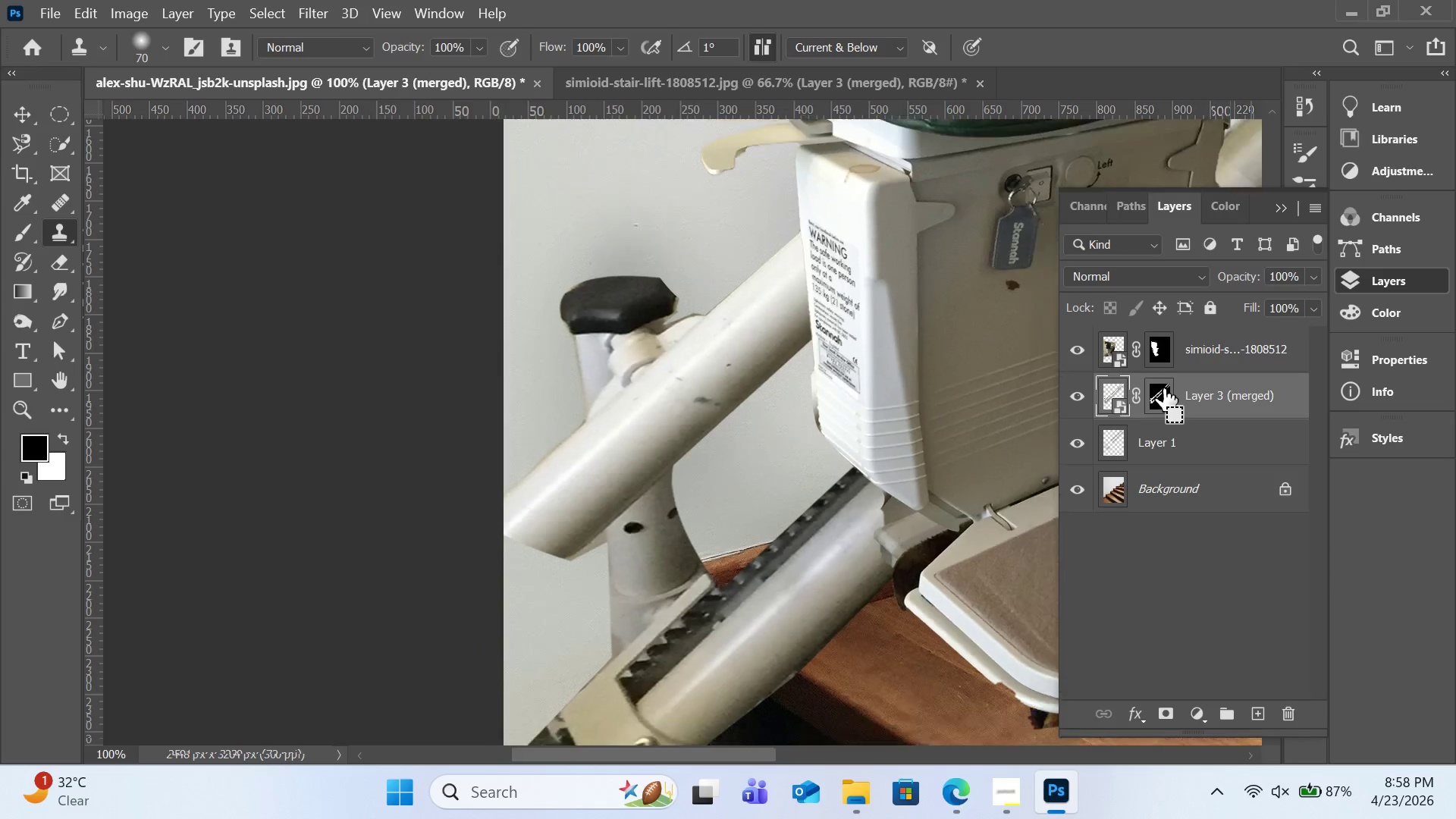 
key(Control+Minus)
 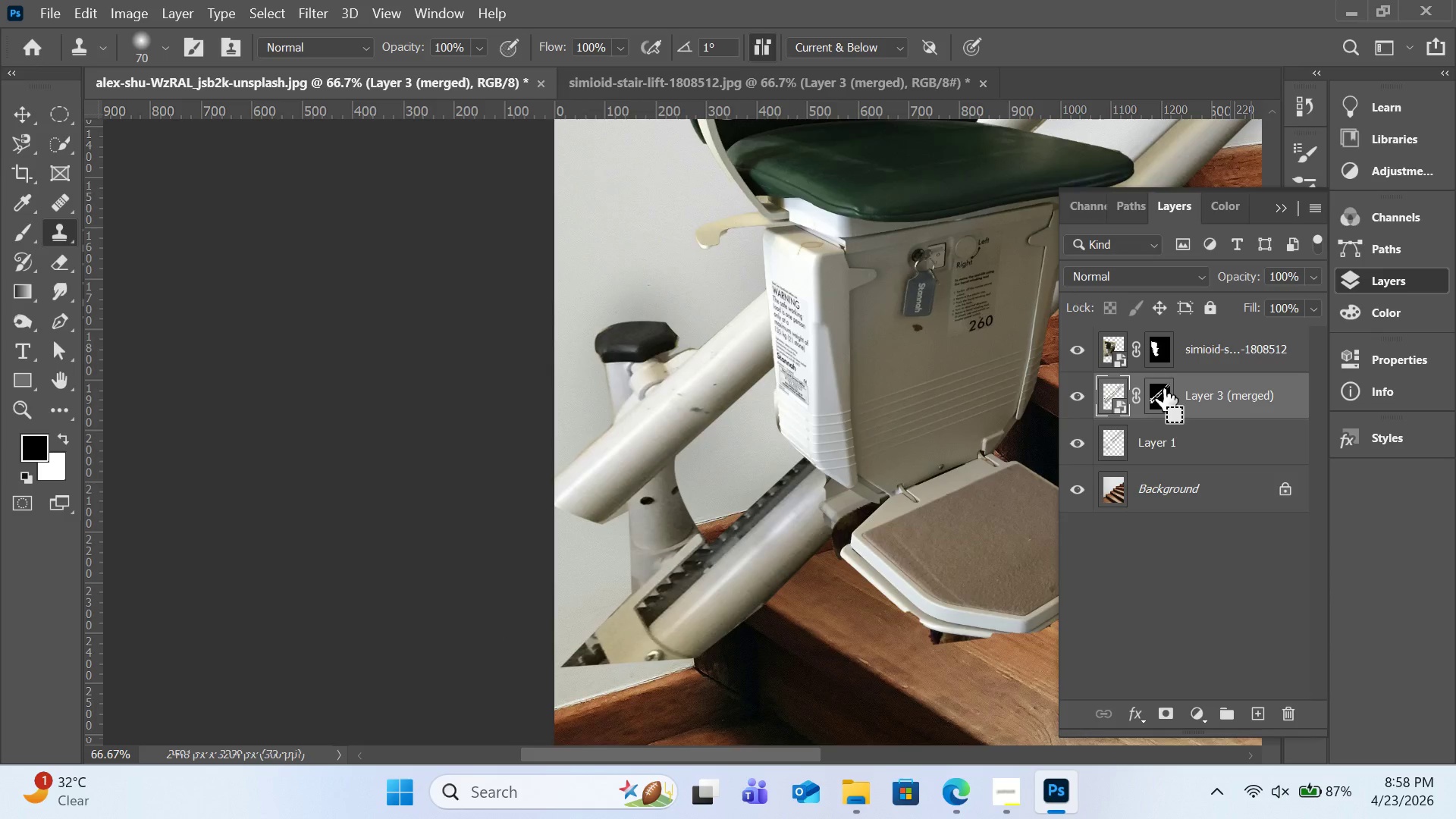 
key(Control+Minus)
 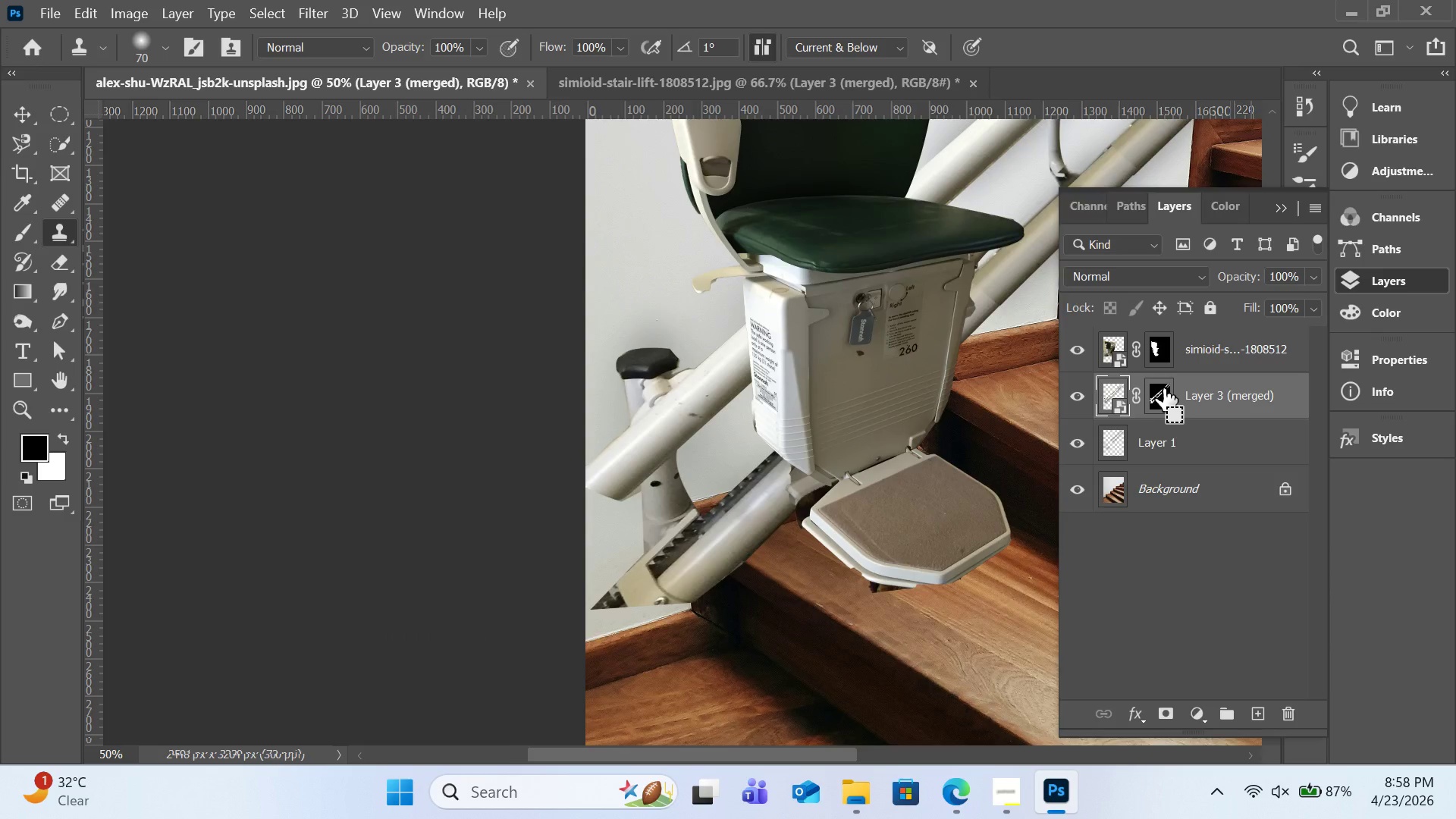 
key(Control+Minus)
 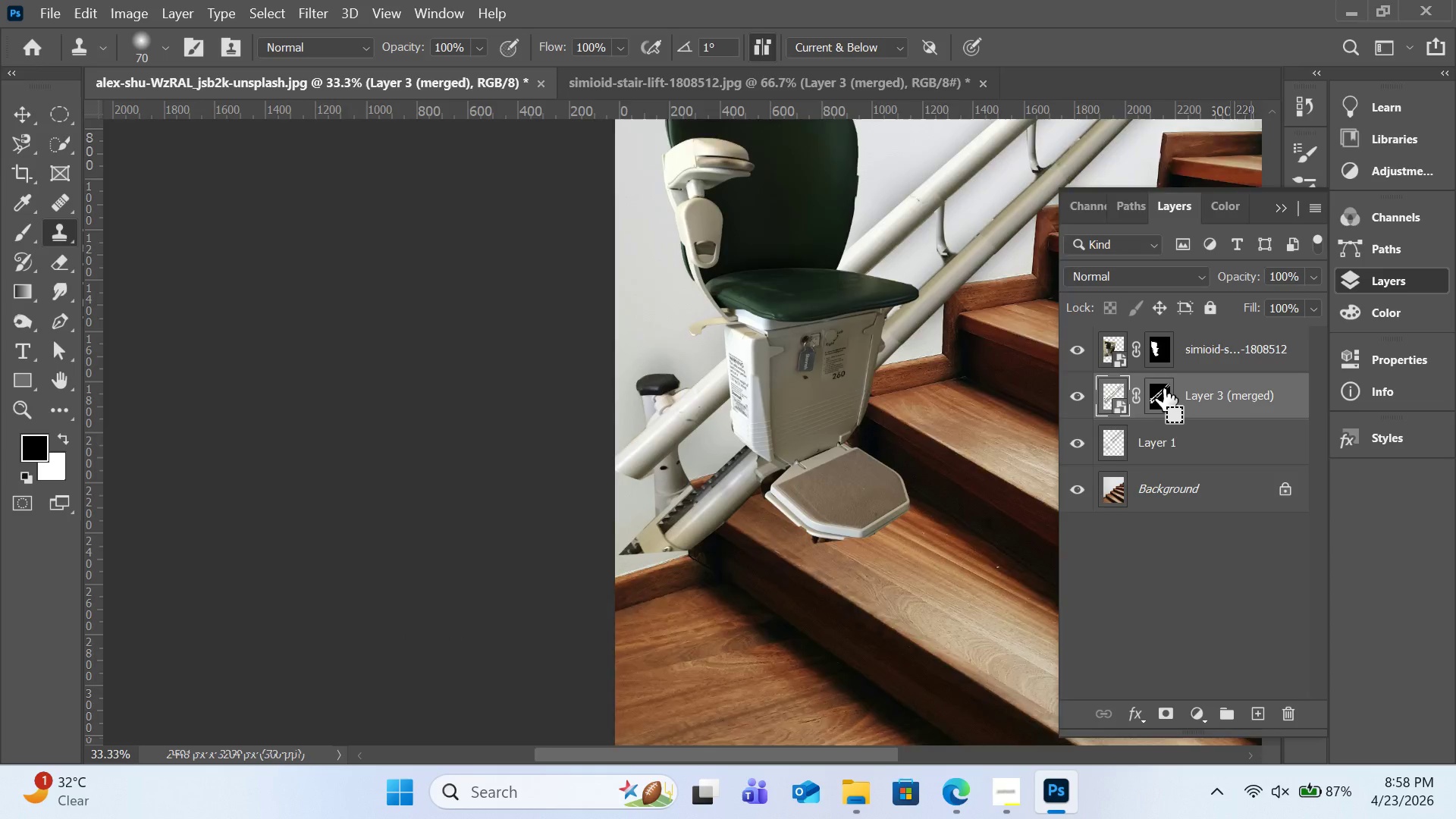 
key(Control+Equal)
 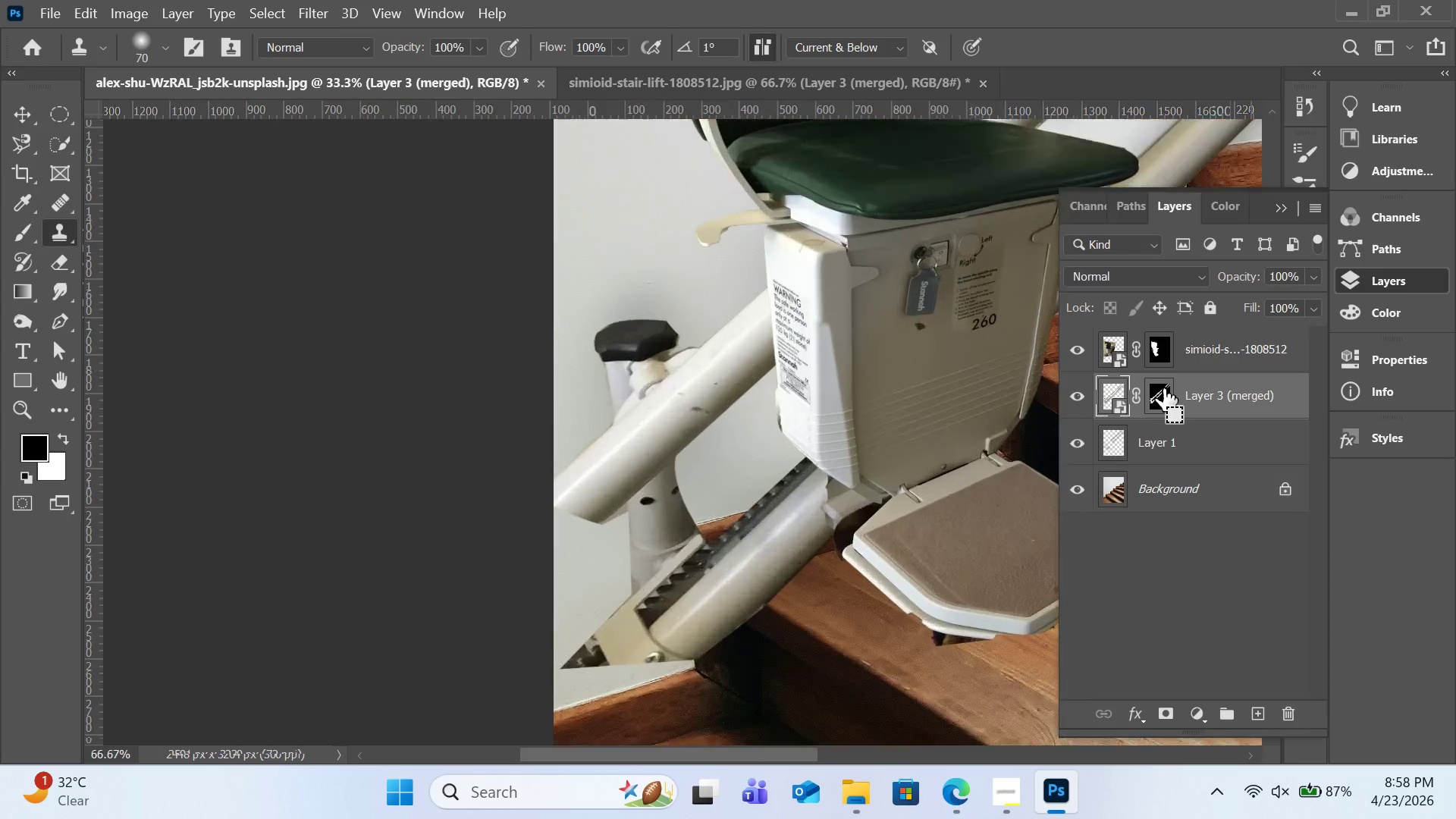 
key(Control+Equal)
 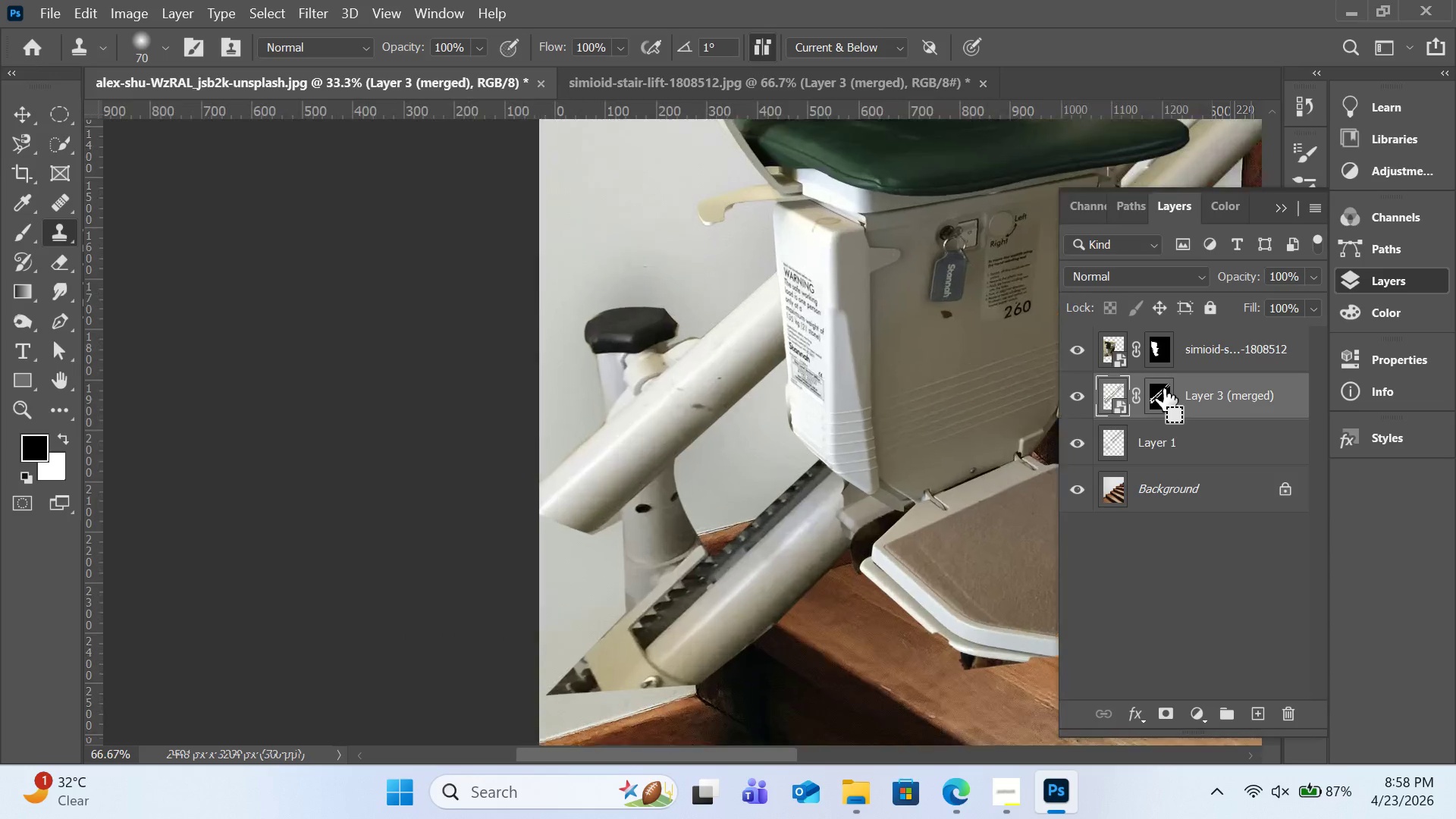 
key(Control+Equal)
 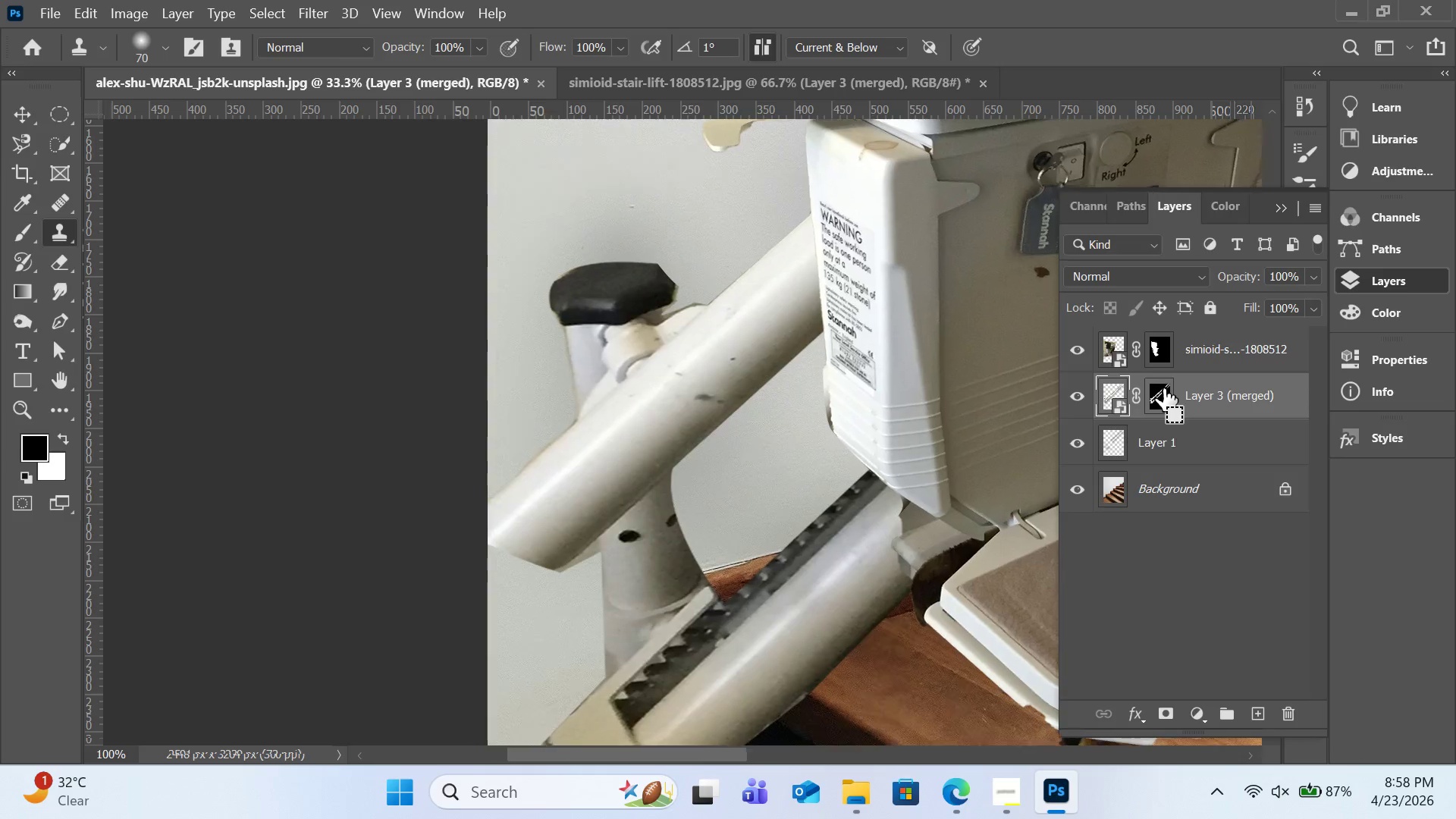 
key(Control+Equal)
 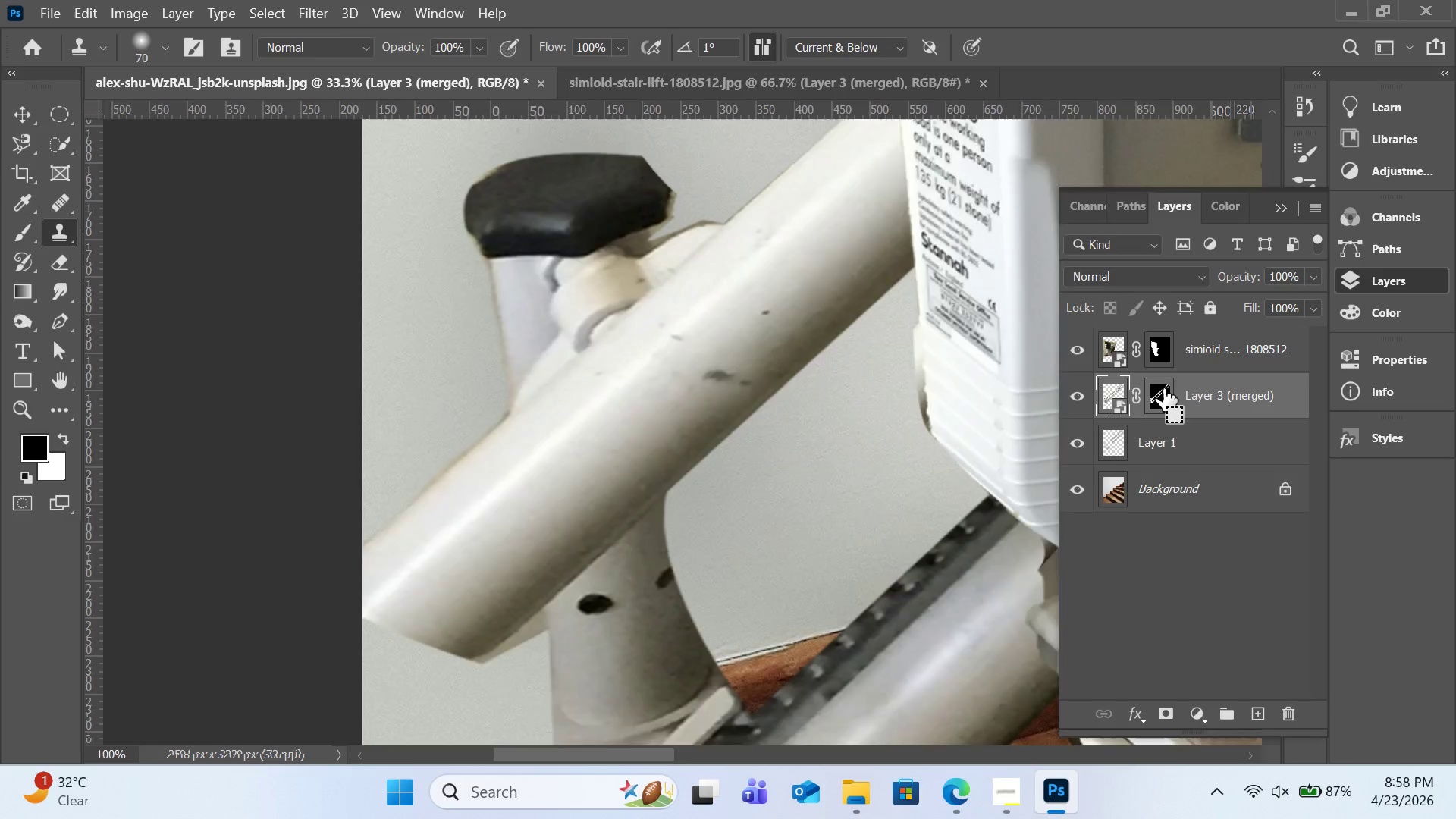 
key(Control+Equal)
 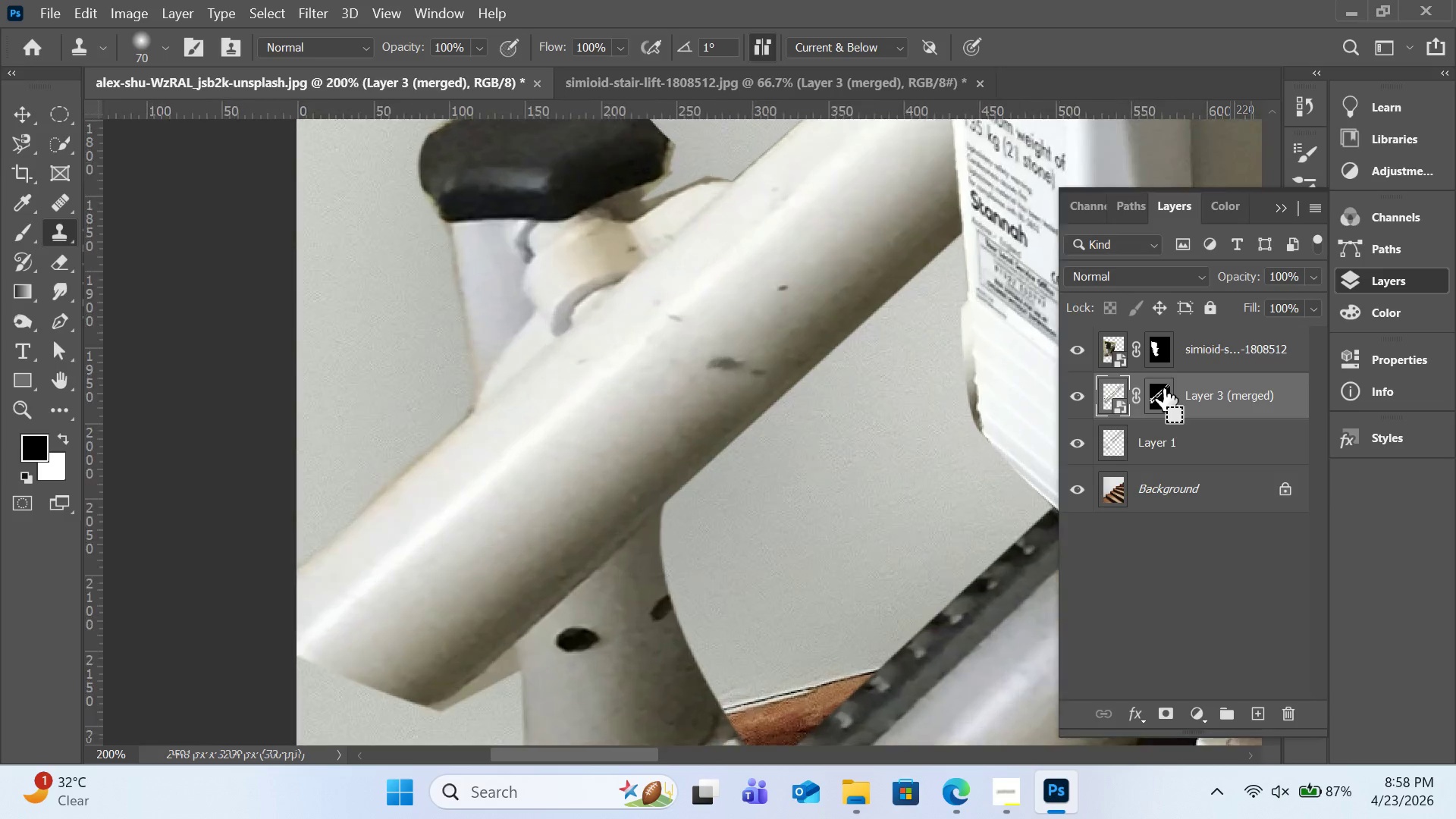 
key(Control+Equal)
 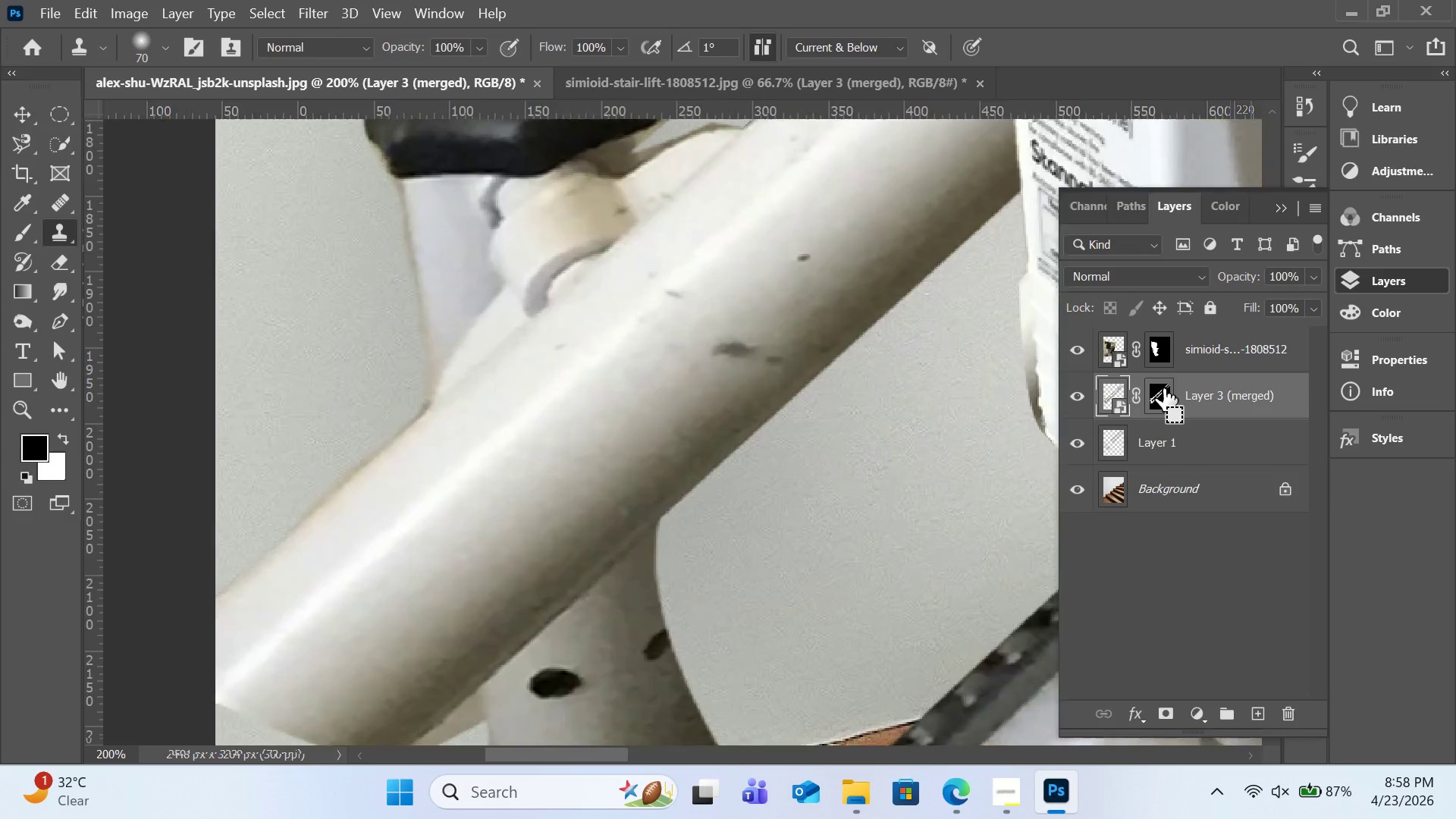 
key(Control+Equal)
 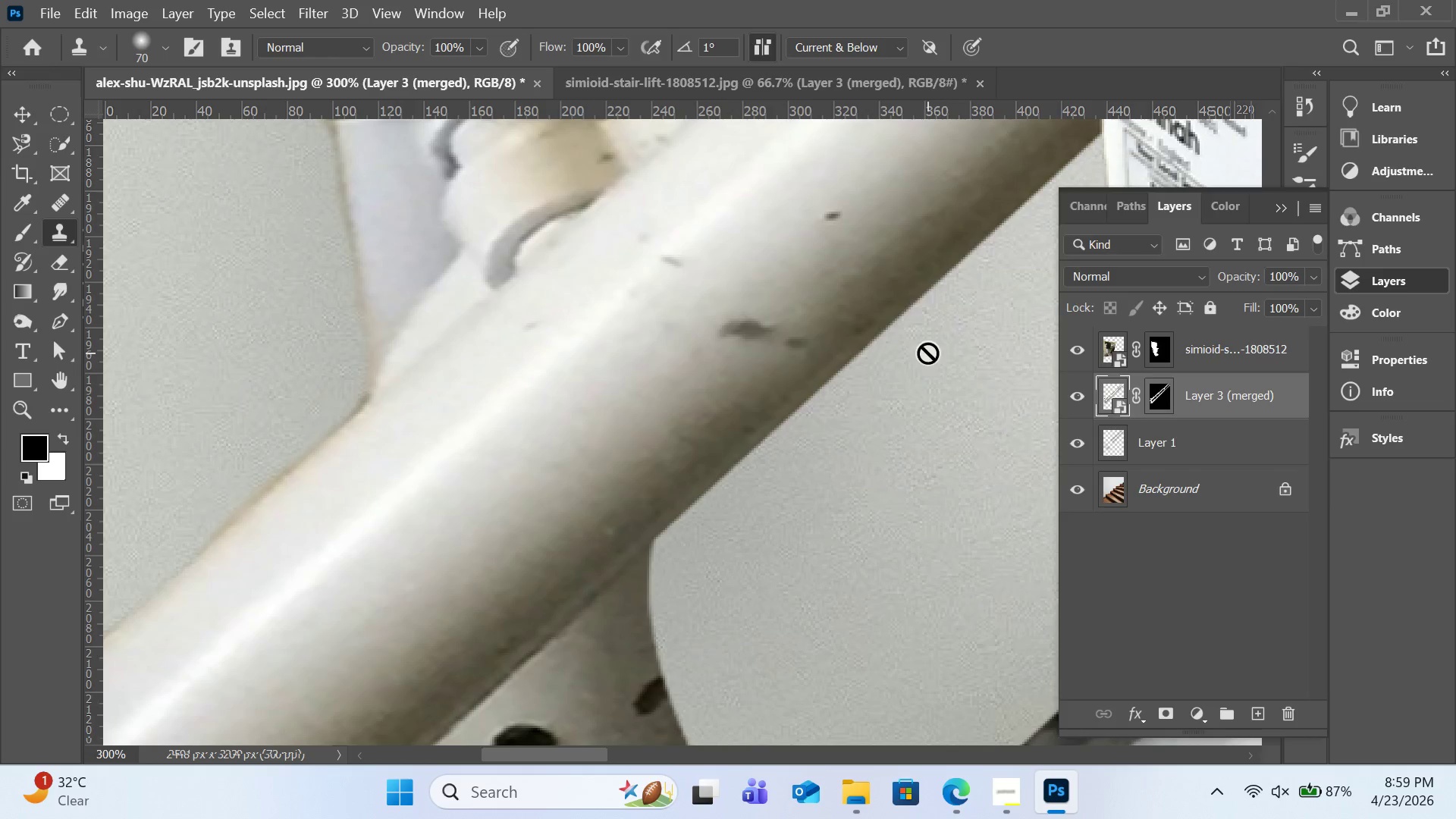 
key(H)
 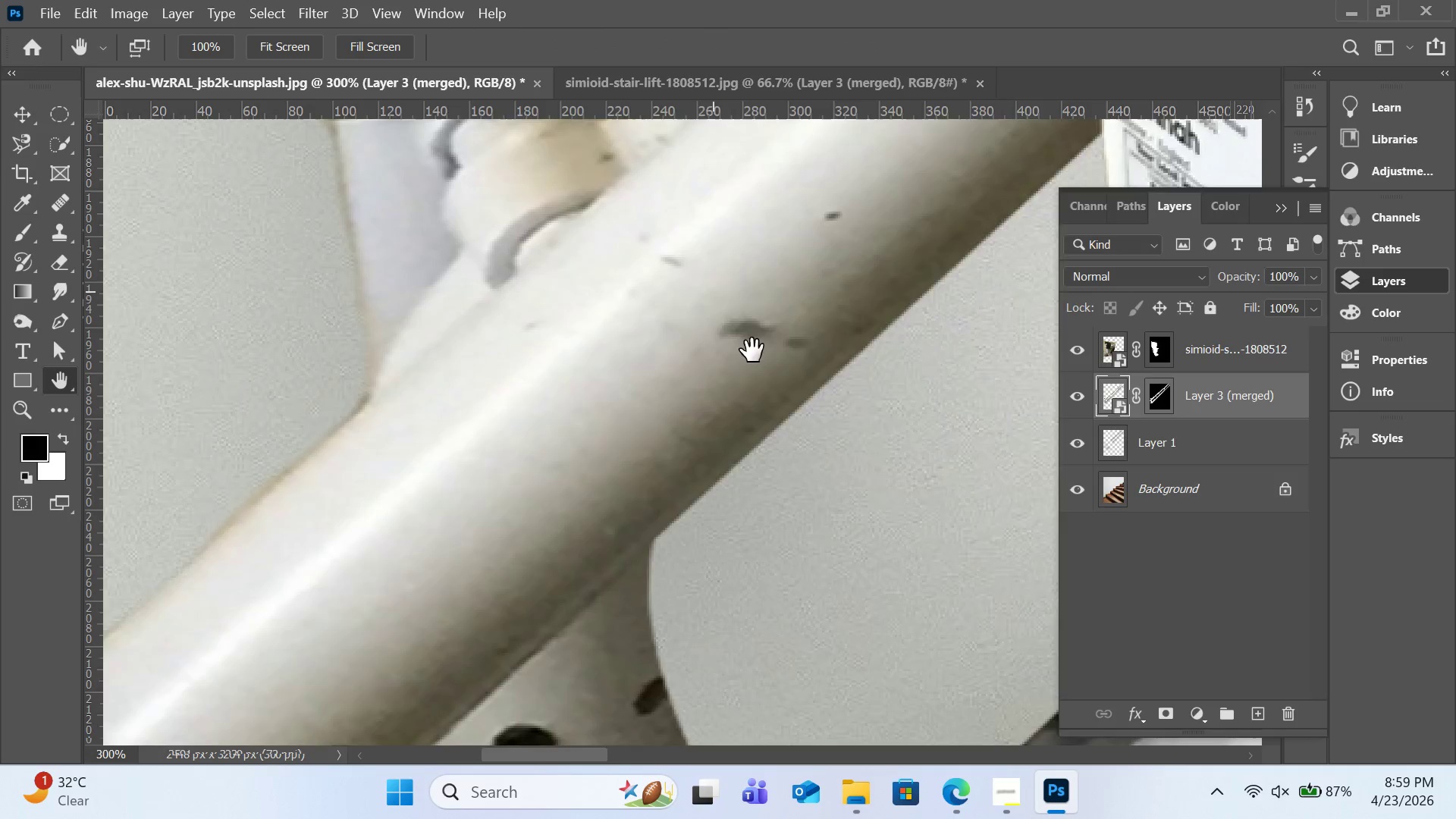 
left_click_drag(start_coordinate=[717, 289], to_coordinate=[868, 548])
 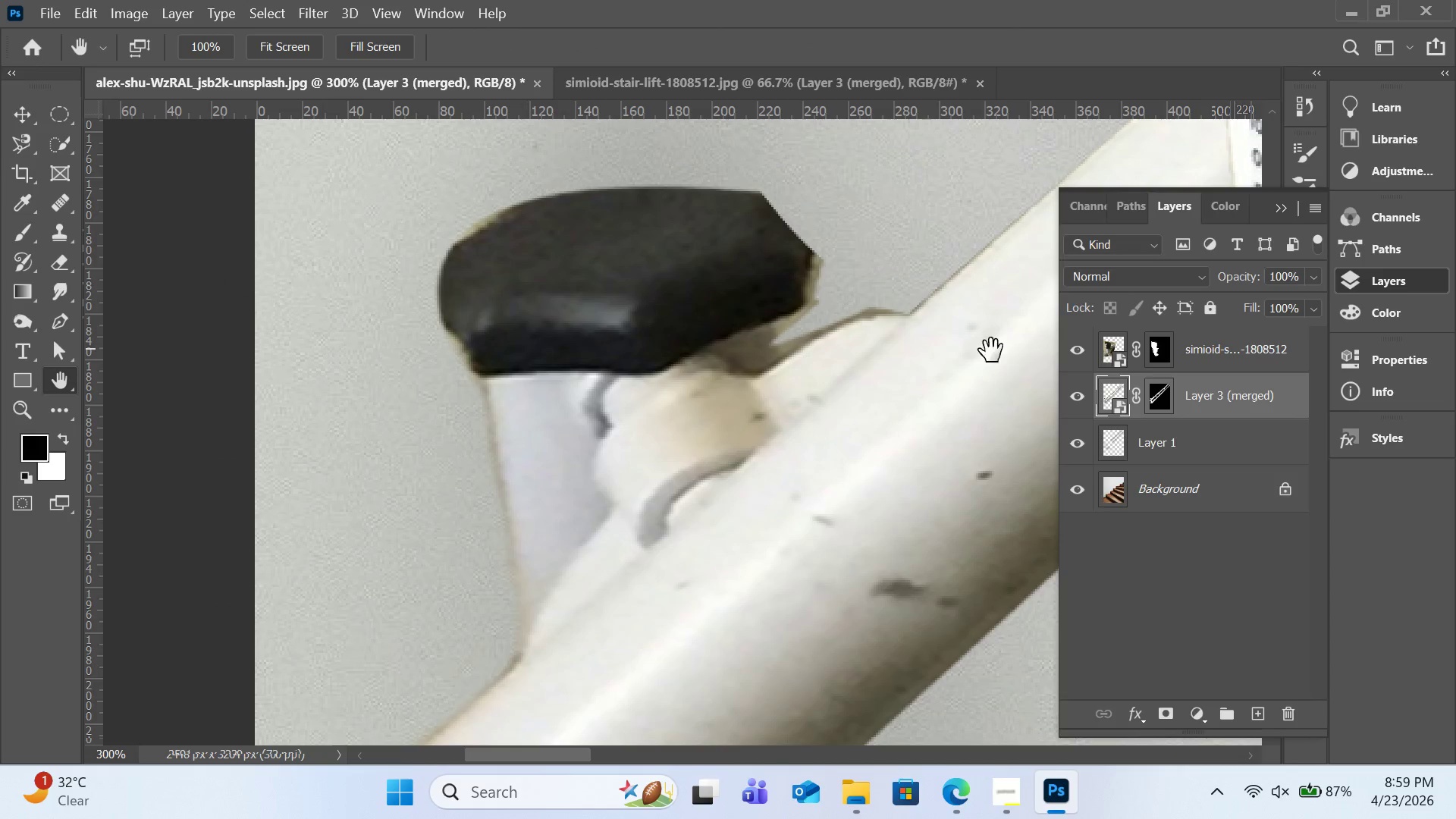 
left_click([1155, 402])
 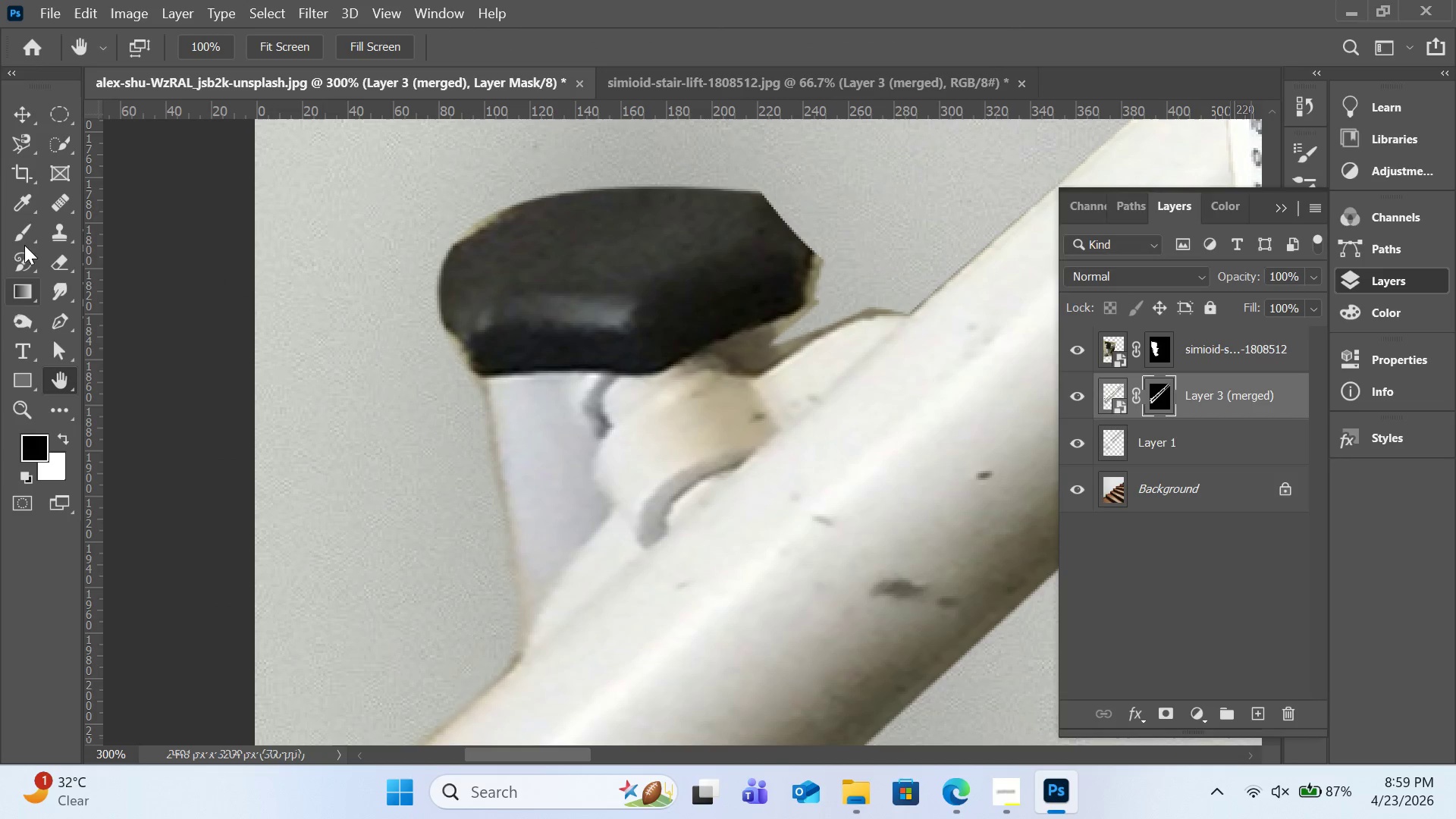 
left_click([25, 235])
 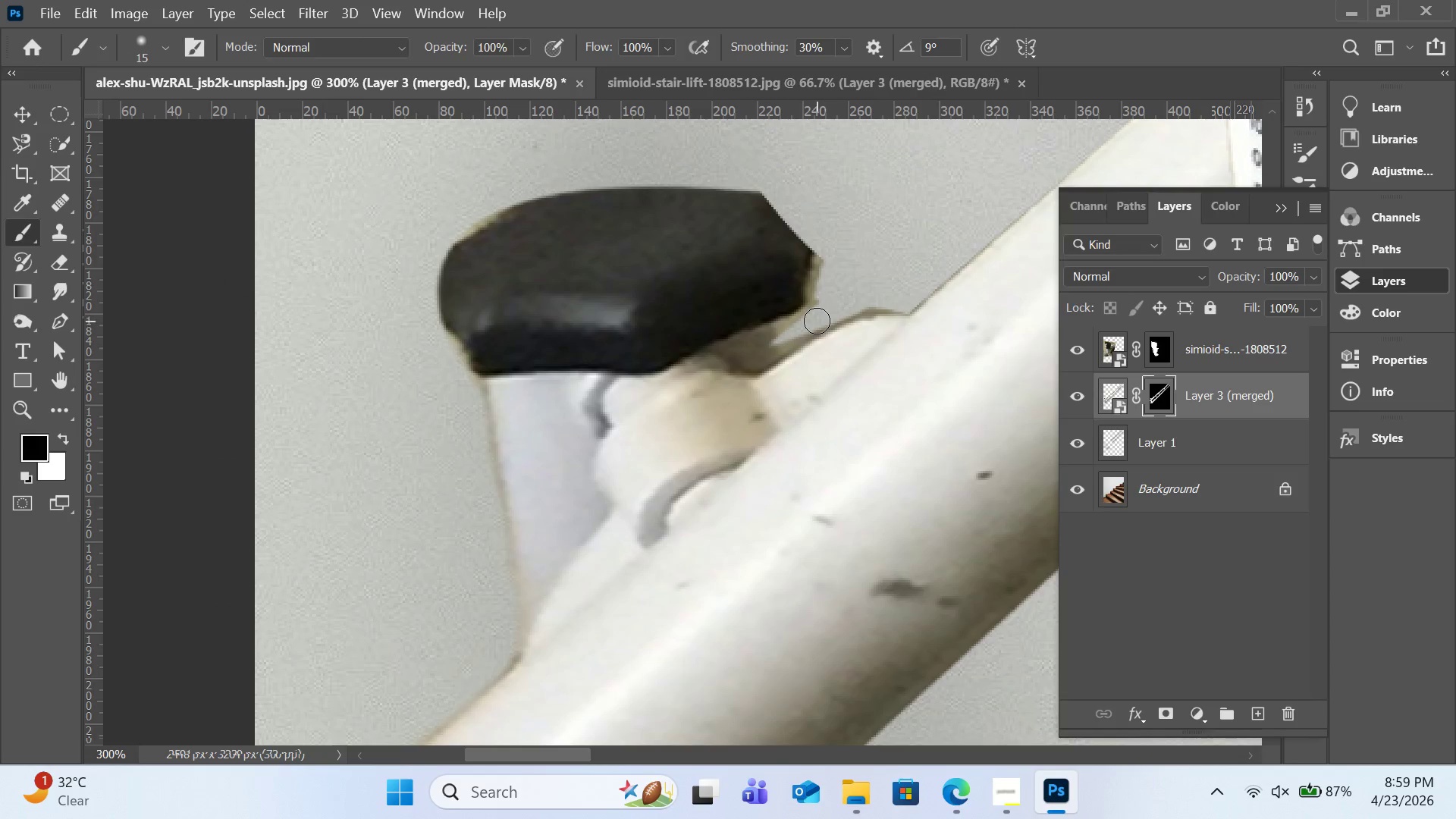 
left_click_drag(start_coordinate=[817, 321], to_coordinate=[743, 342])
 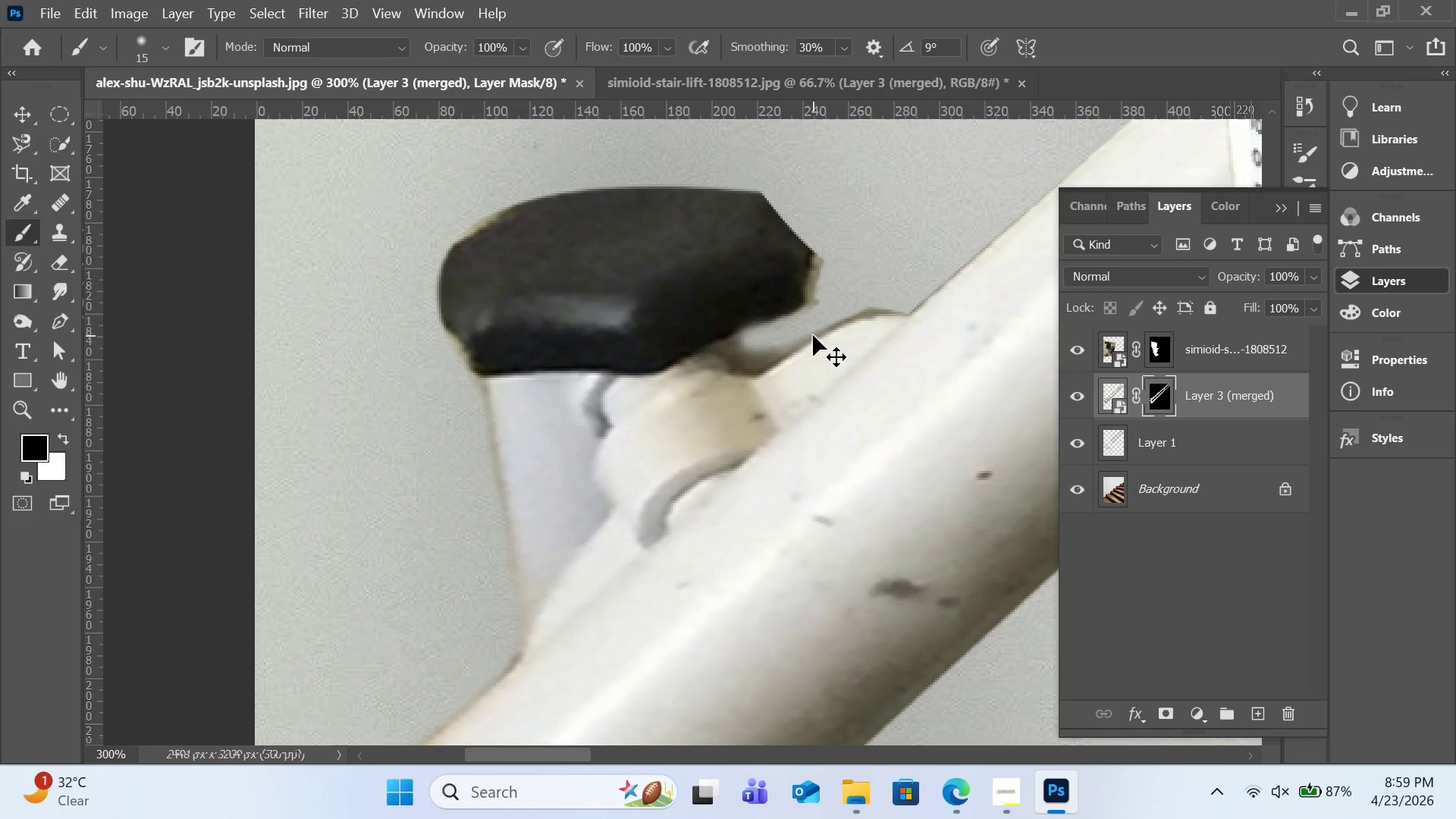 
key(Control+ControlLeft)
 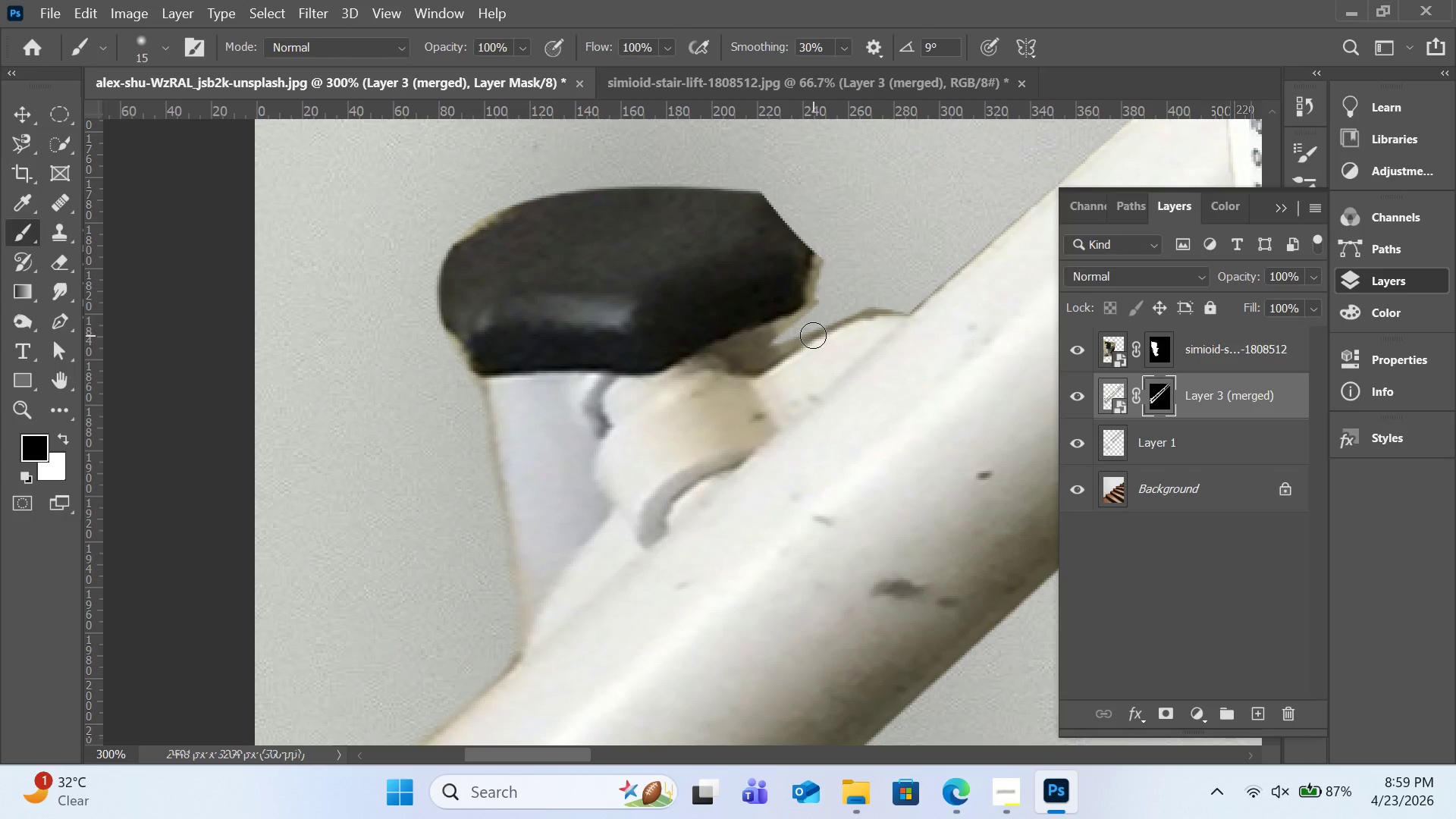 
key(Control+Z)
 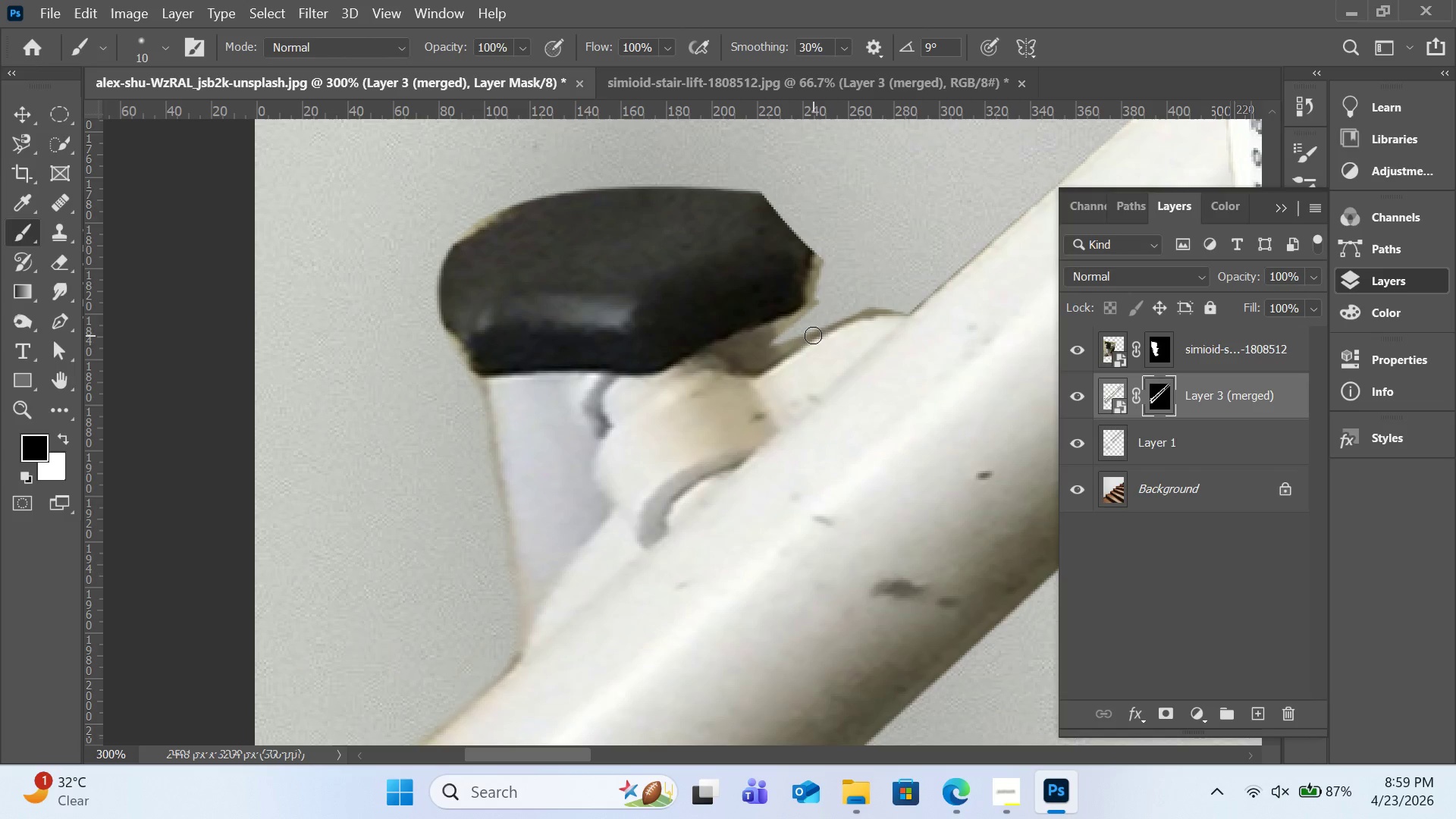 
key(BracketLeft)
 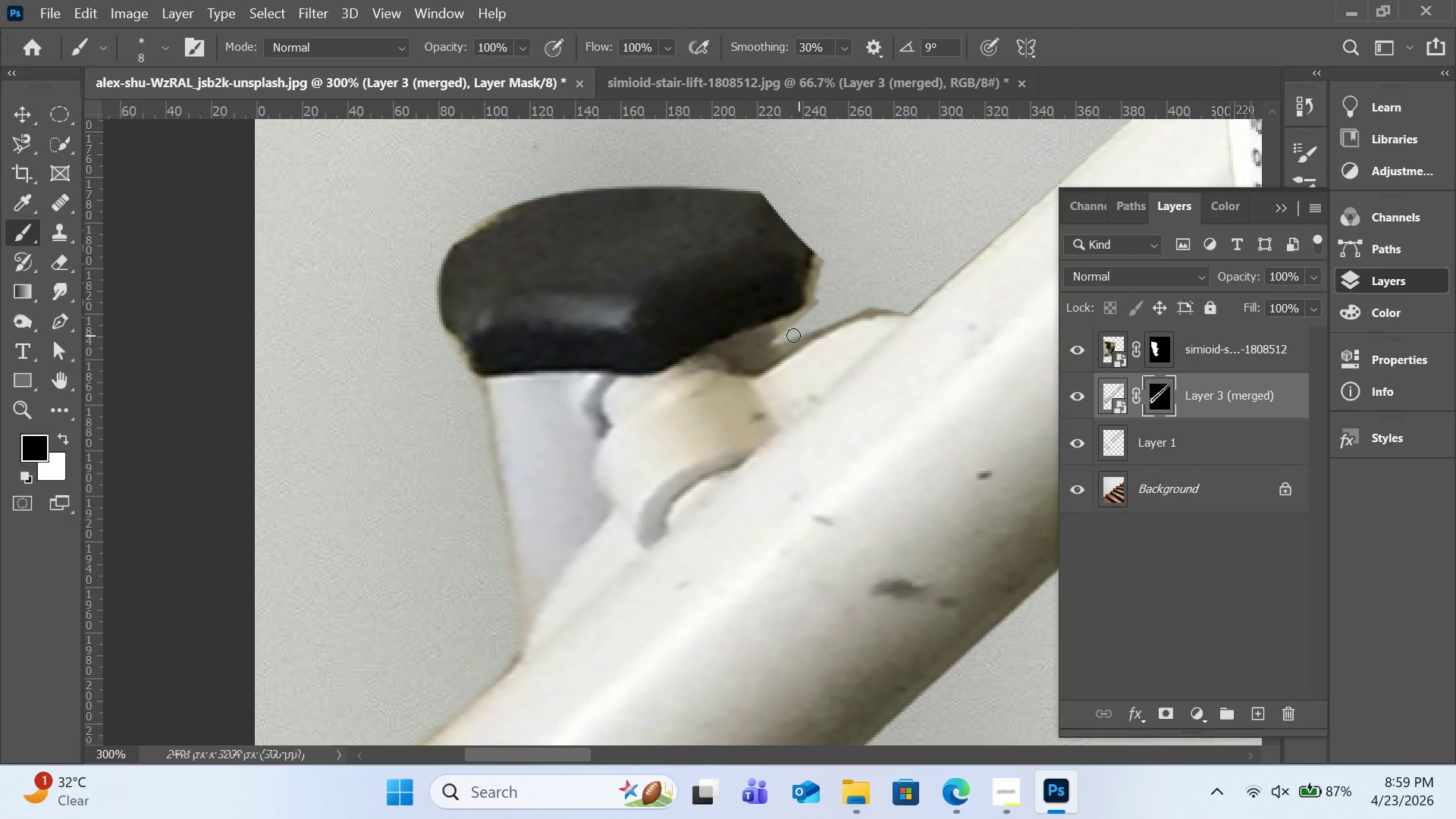 
key(BracketLeft)
 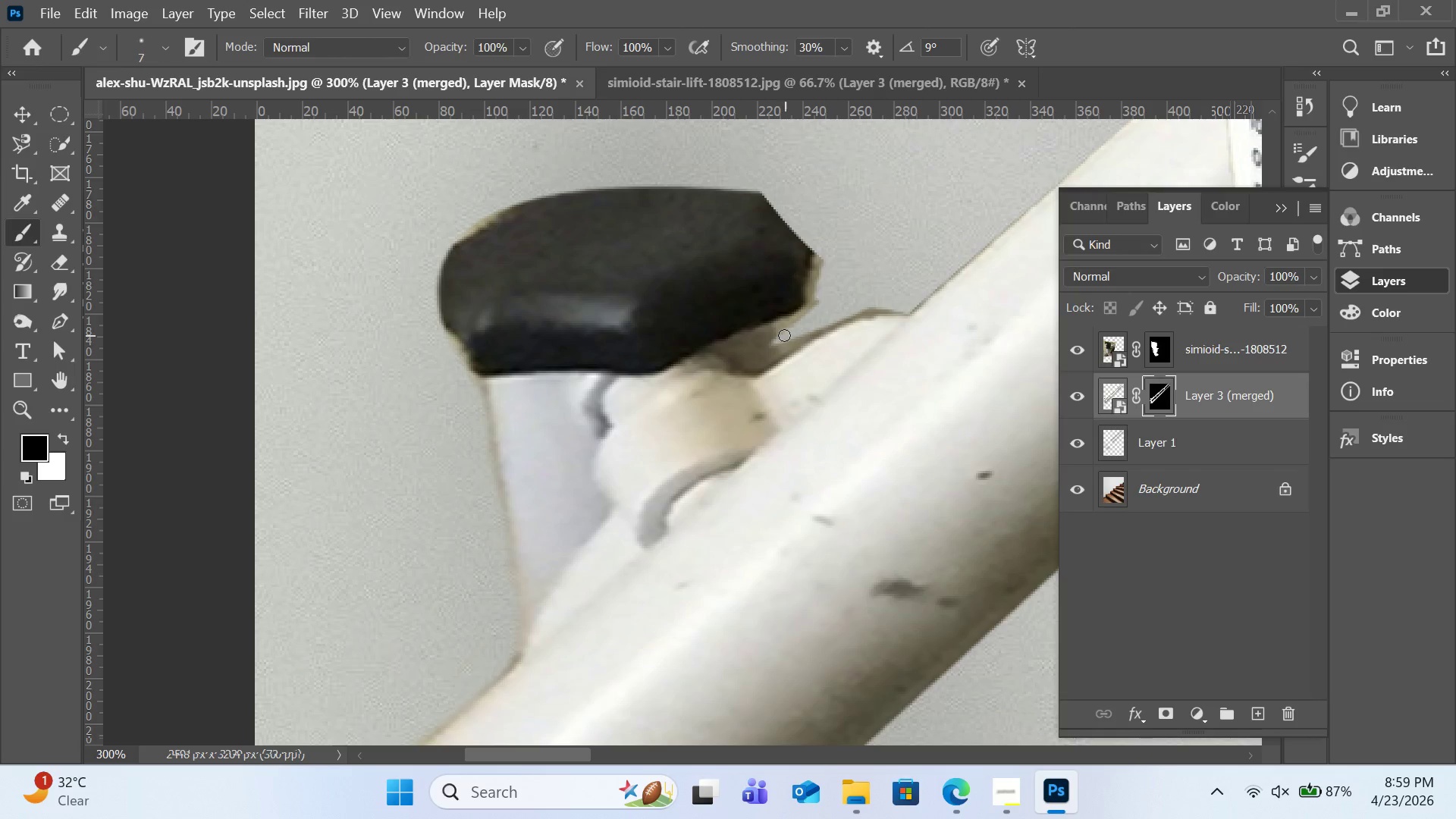 
key(BracketLeft)
 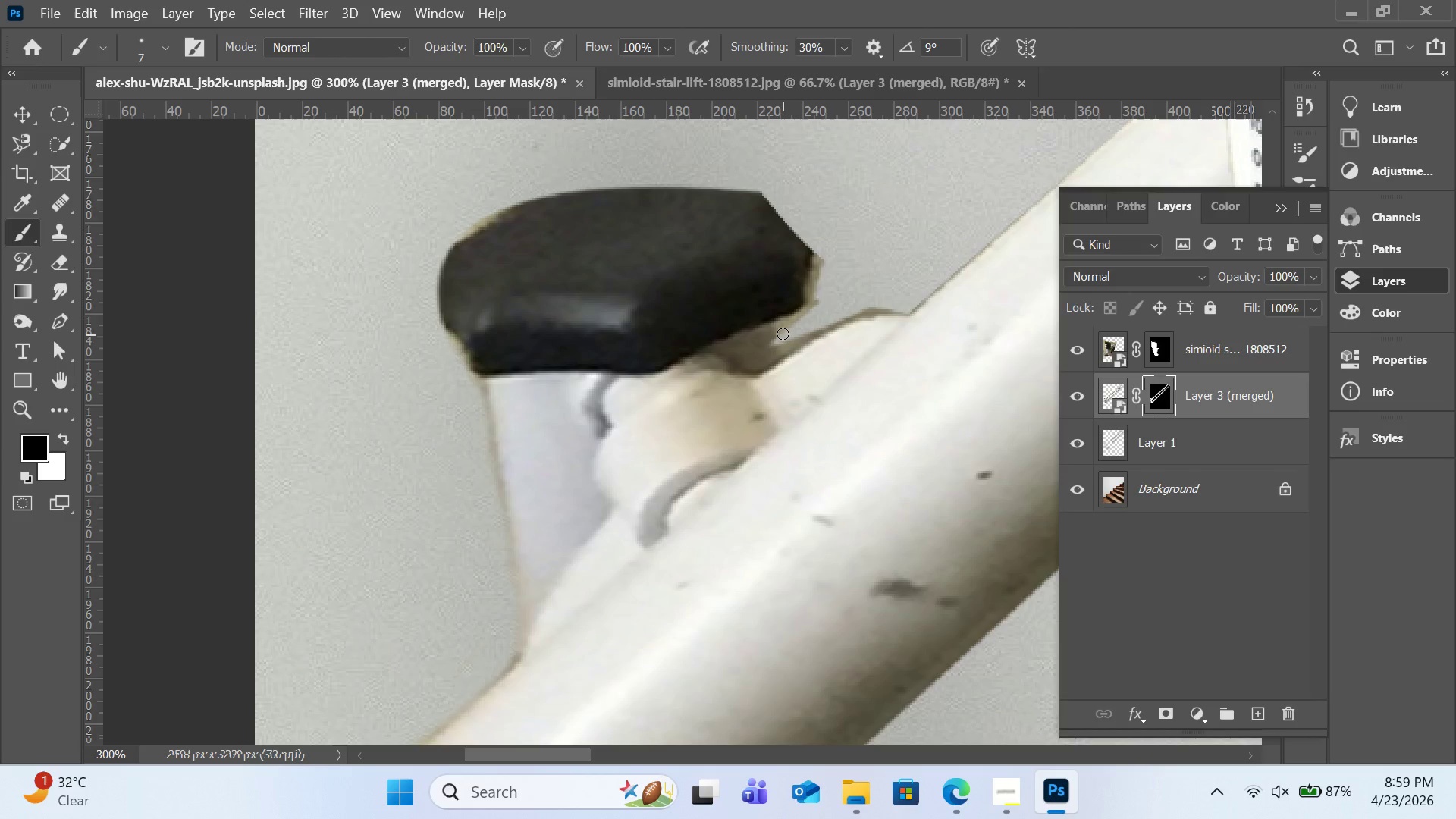 
key(BracketLeft)
 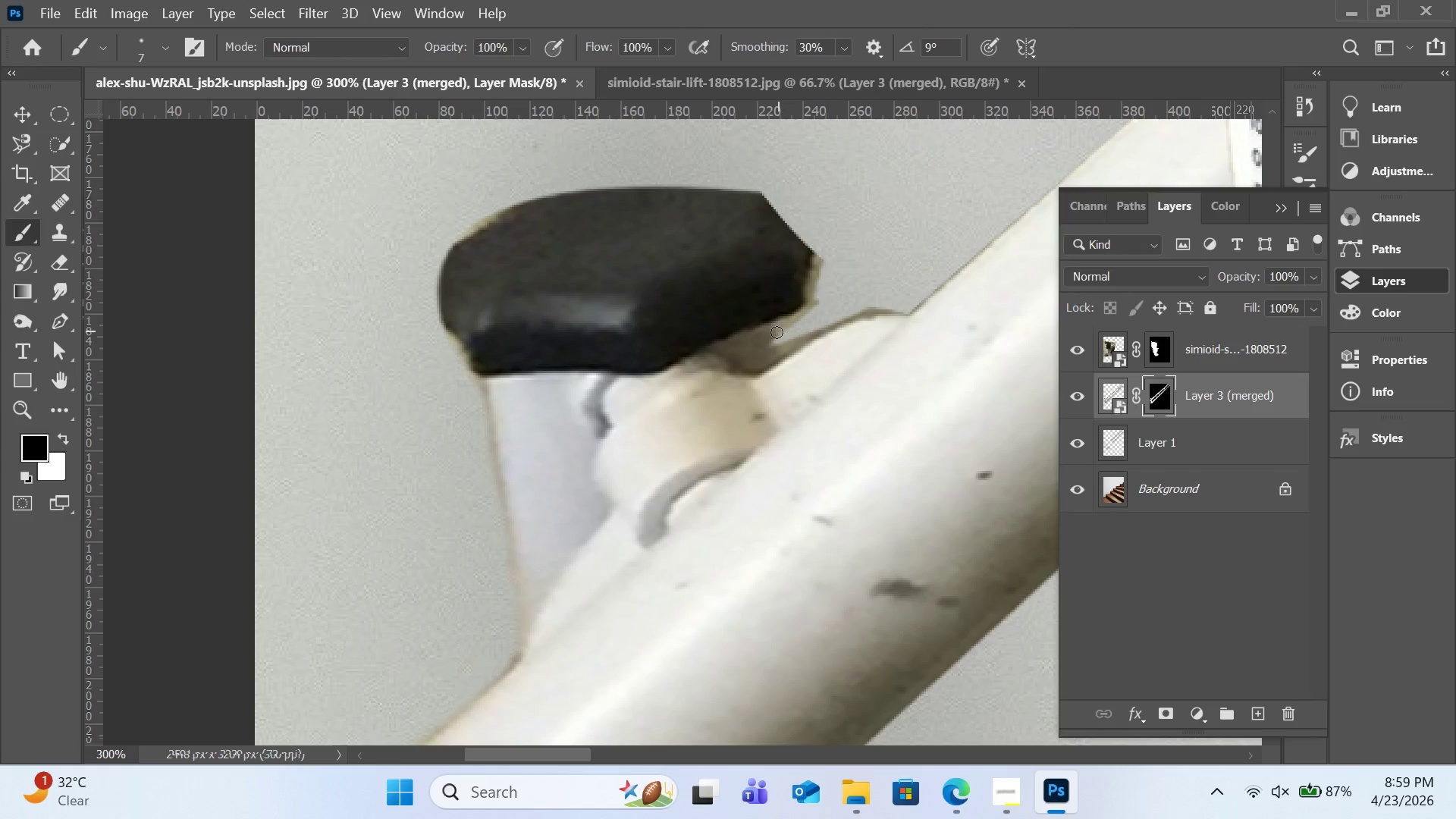 
left_click_drag(start_coordinate=[777, 332], to_coordinate=[758, 338])
 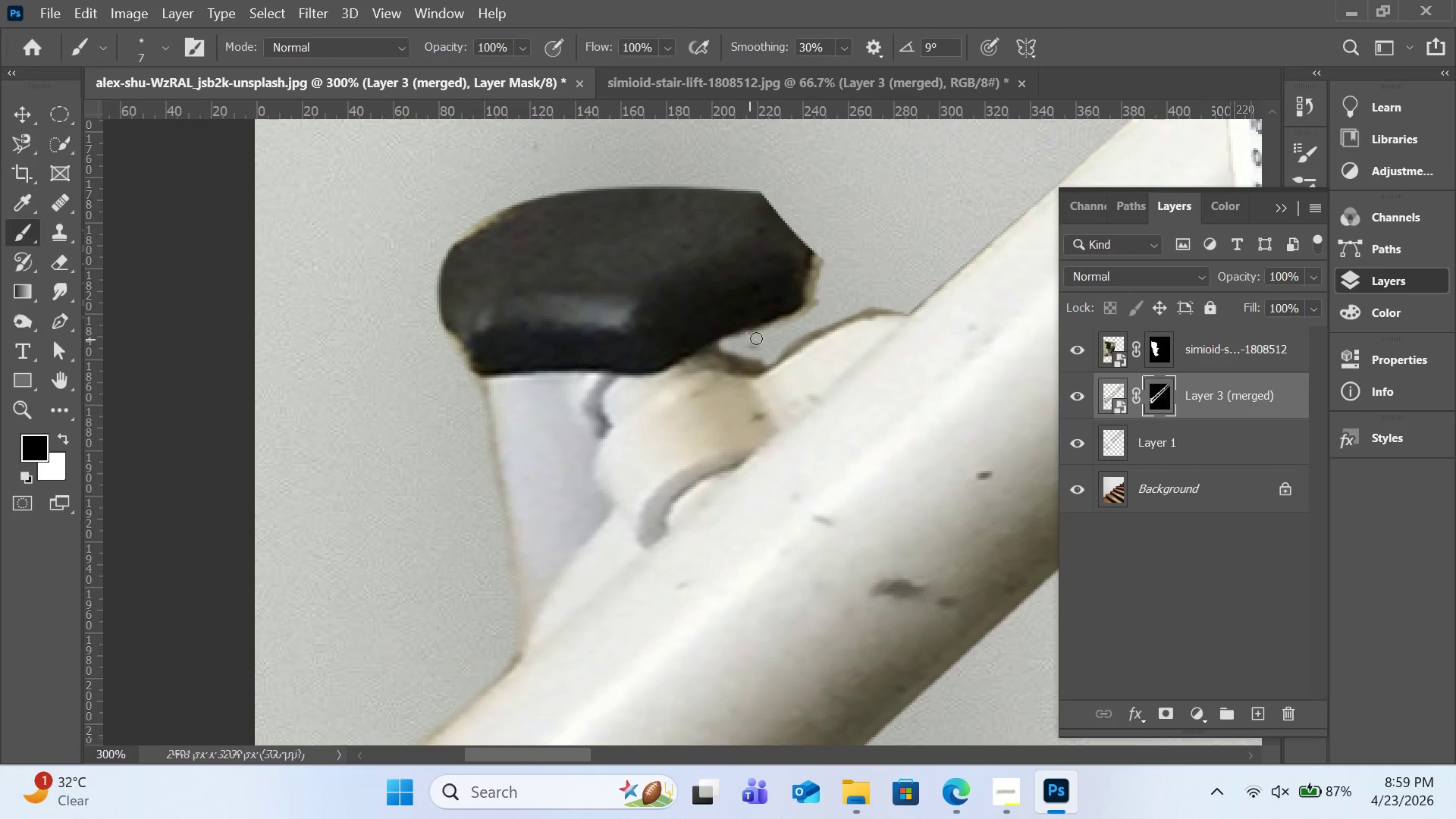 
left_click_drag(start_coordinate=[749, 338], to_coordinate=[878, 222])
 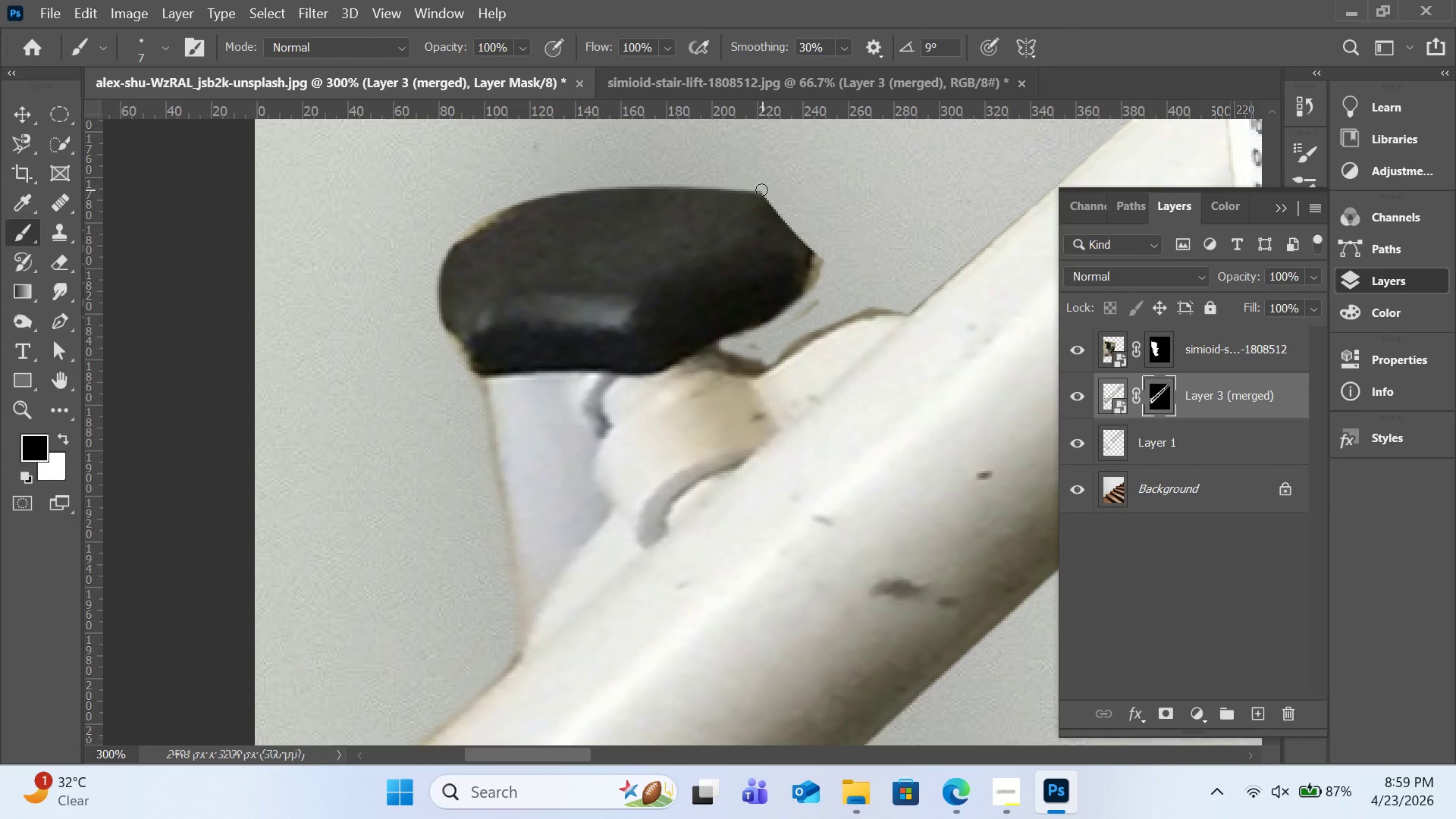 
left_click_drag(start_coordinate=[761, 190], to_coordinate=[802, 322])
 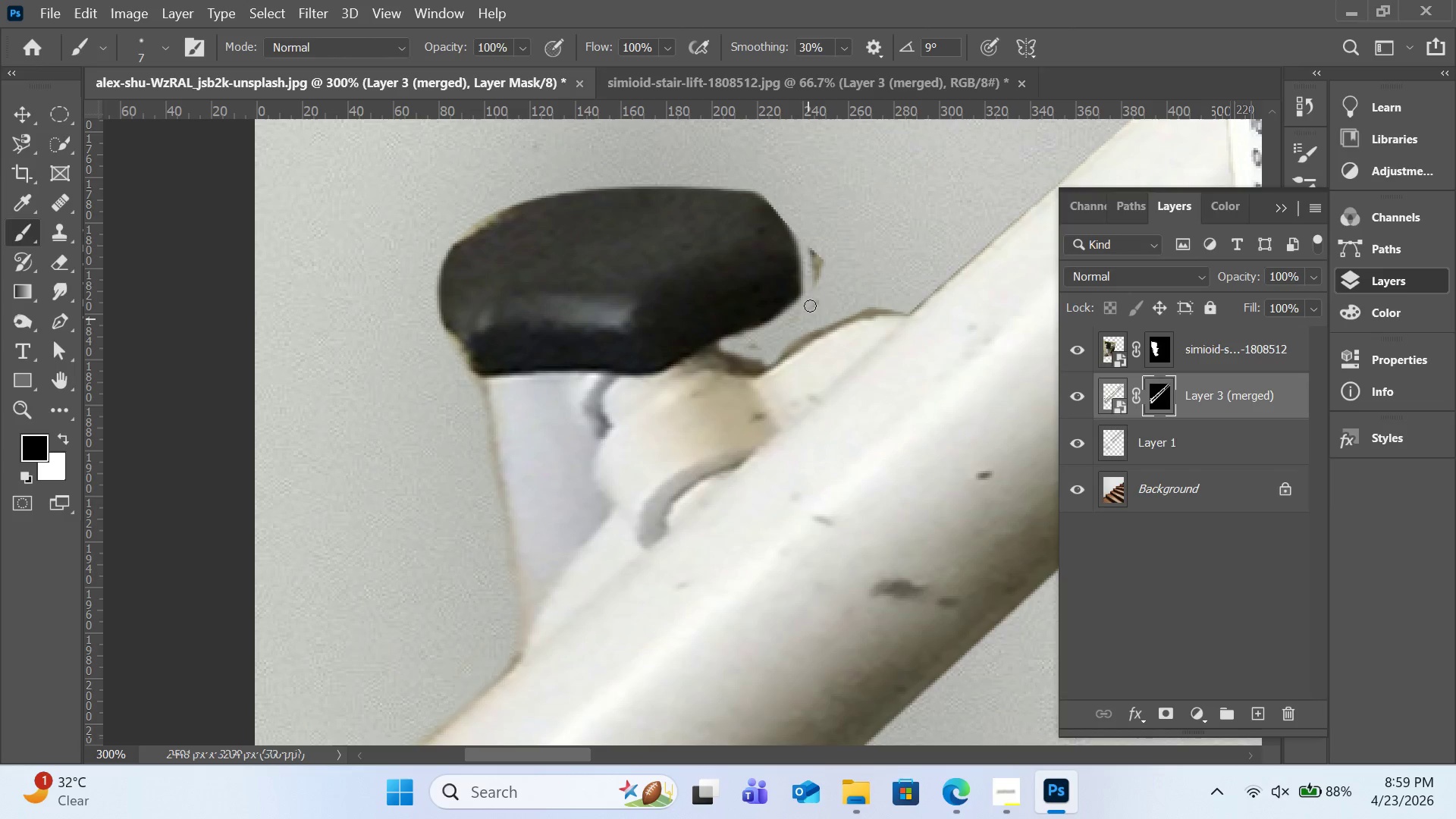 
left_click_drag(start_coordinate=[803, 322], to_coordinate=[757, 339])
 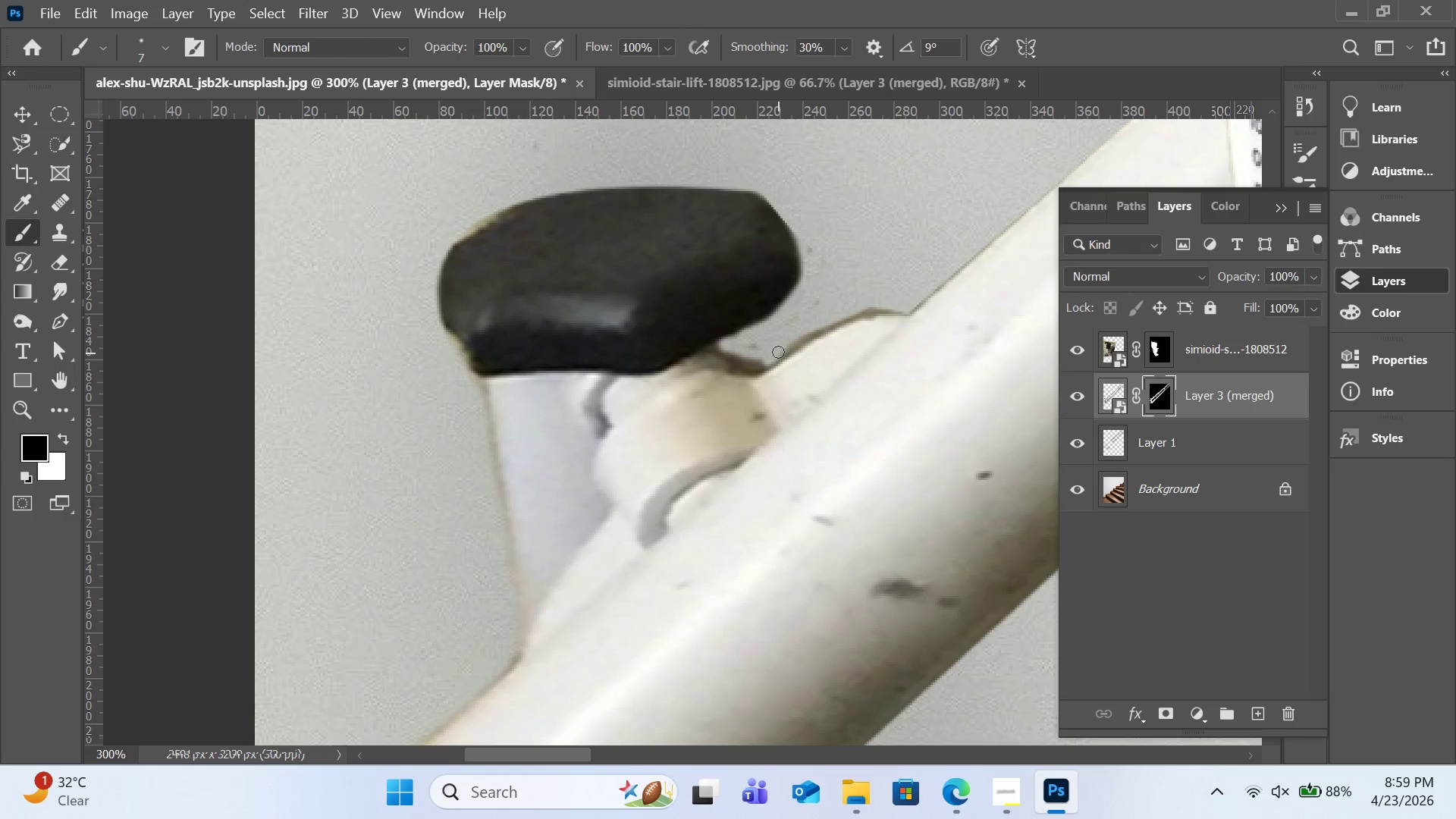 
left_click_drag(start_coordinate=[778, 352], to_coordinate=[900, 307])
 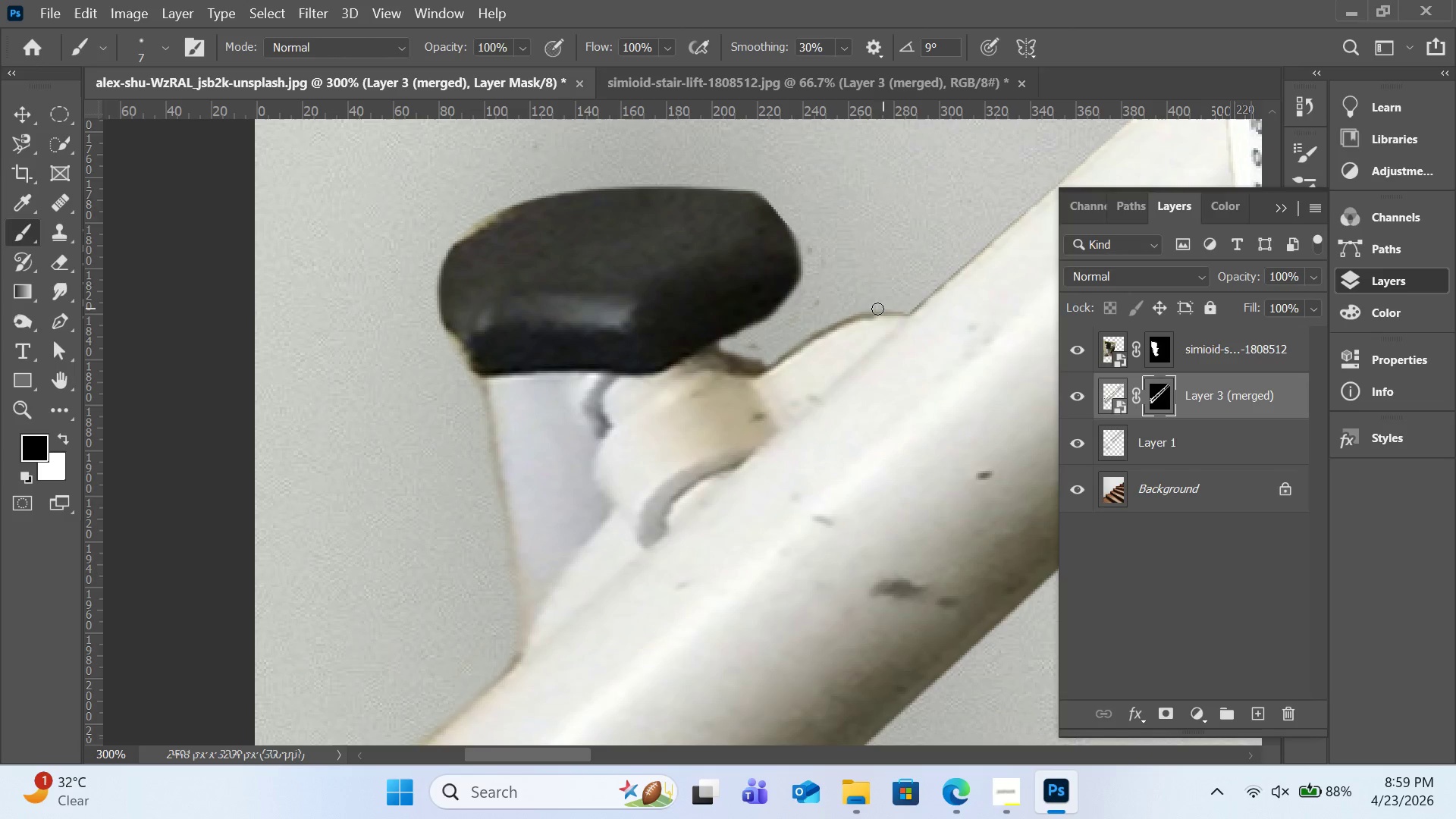 
left_click_drag(start_coordinate=[882, 308], to_coordinate=[717, 353])
 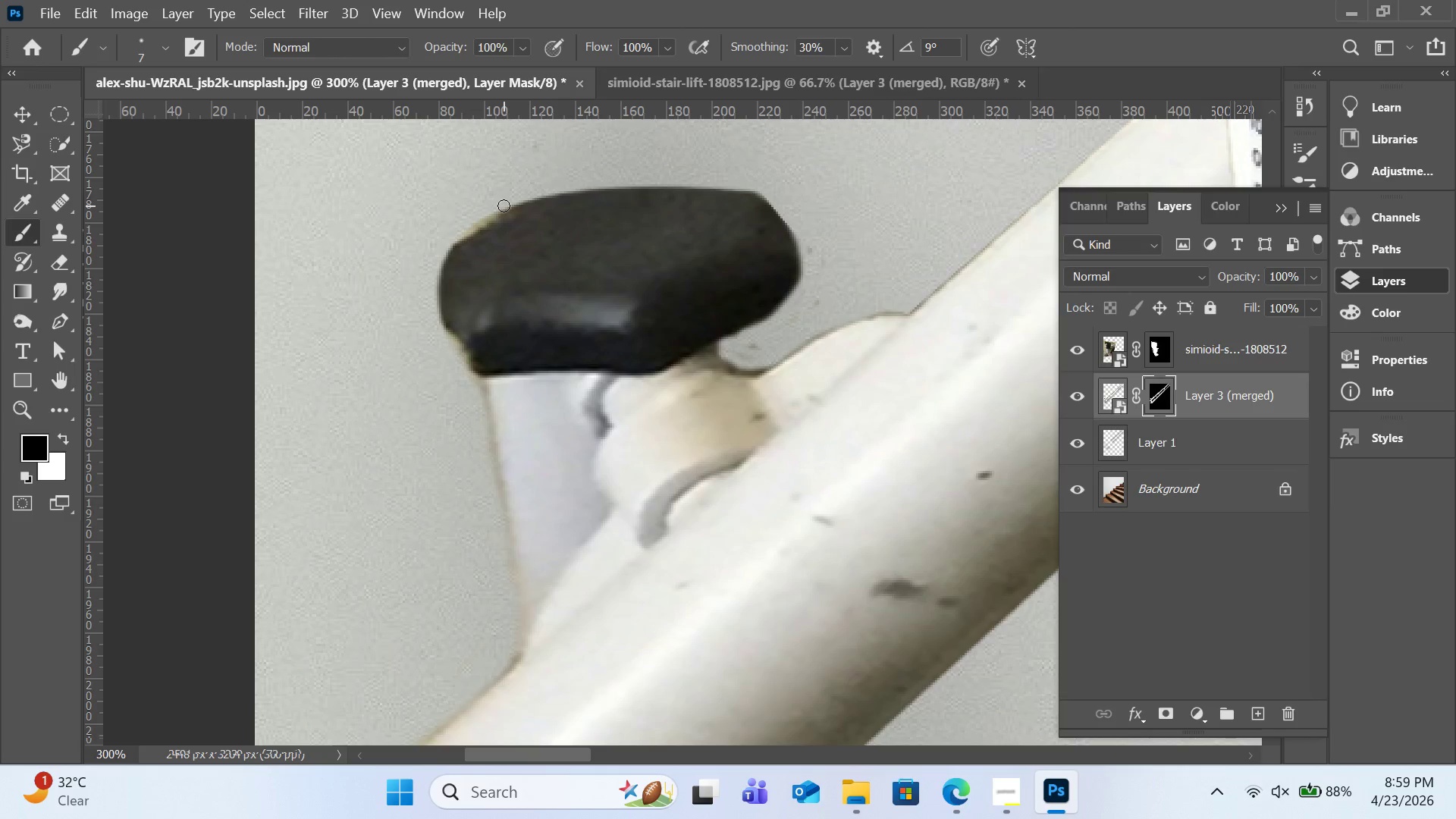 
left_click_drag(start_coordinate=[499, 206], to_coordinate=[415, 273])
 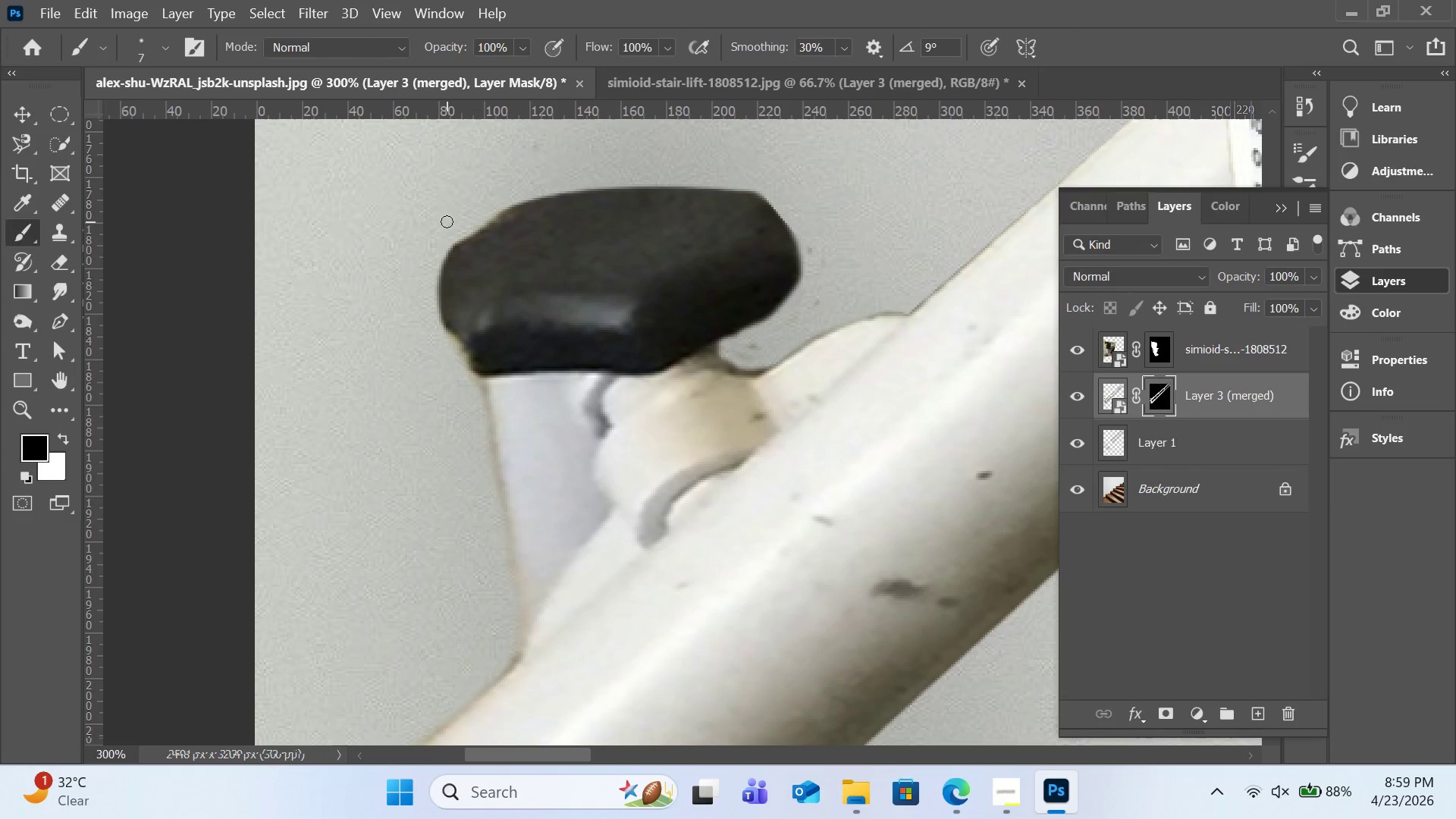 
left_click_drag(start_coordinate=[447, 223], to_coordinate=[431, 362])
 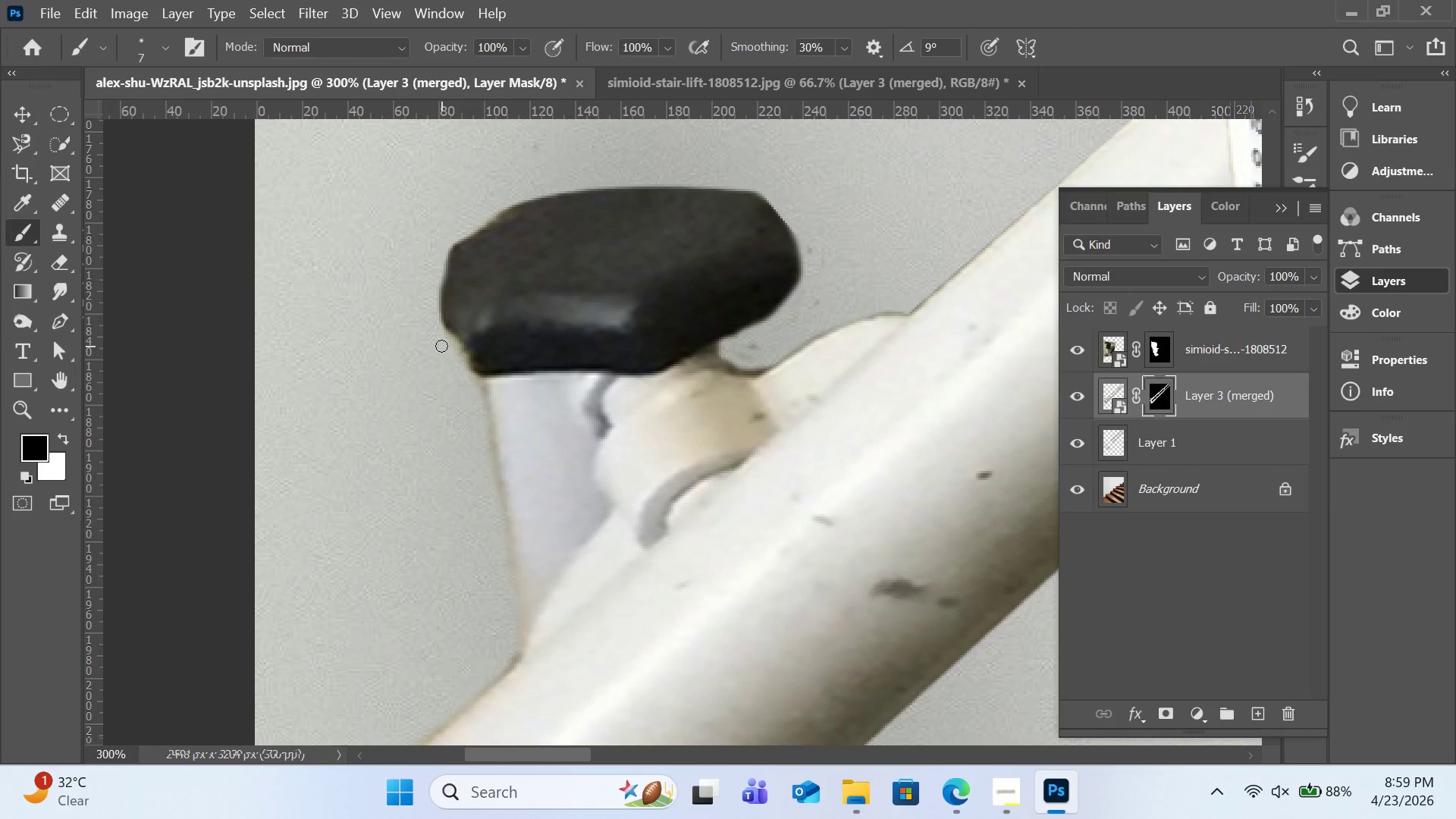 
left_click_drag(start_coordinate=[443, 346], to_coordinate=[466, 389])
 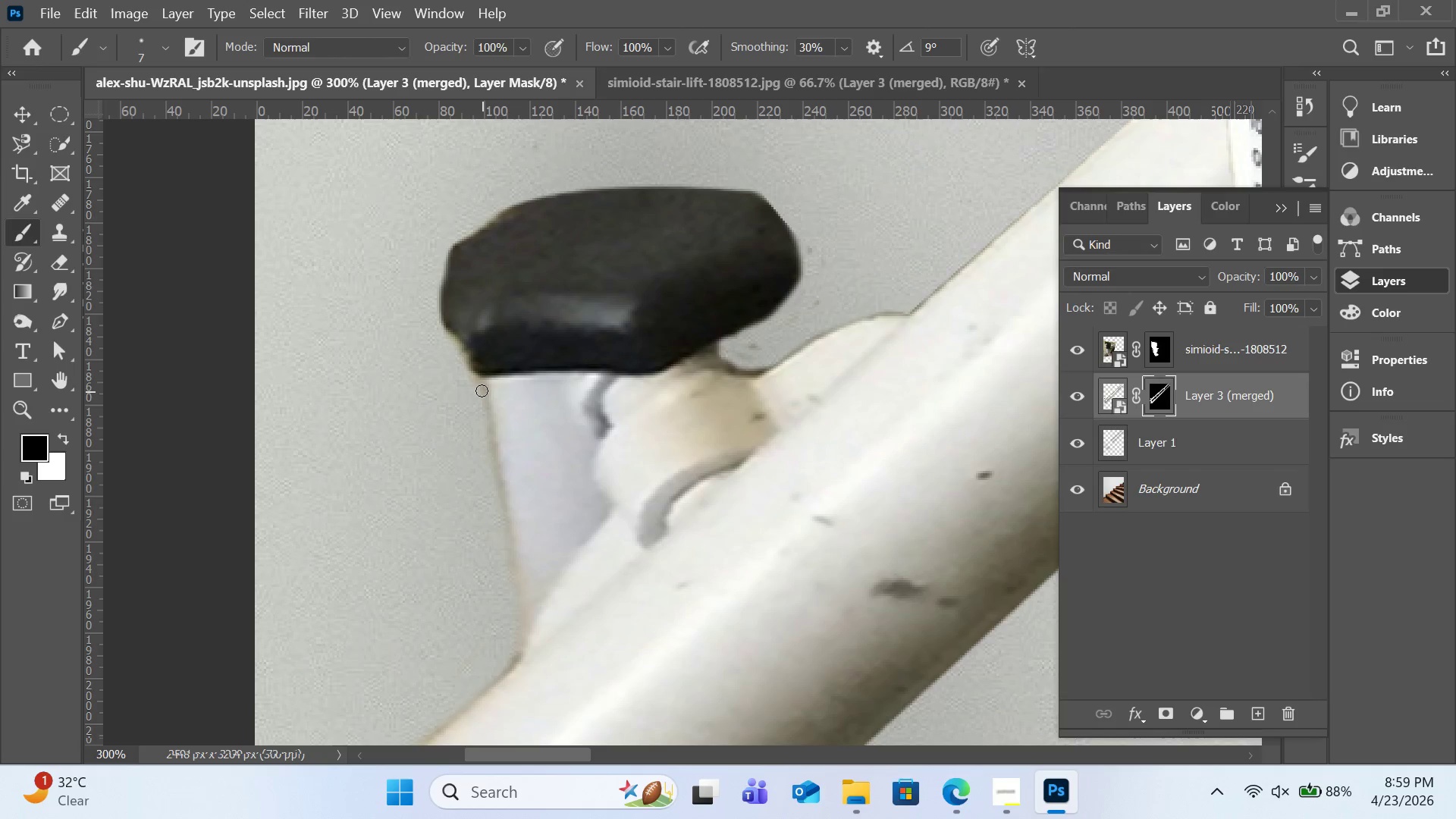 
left_click([482, 386])
 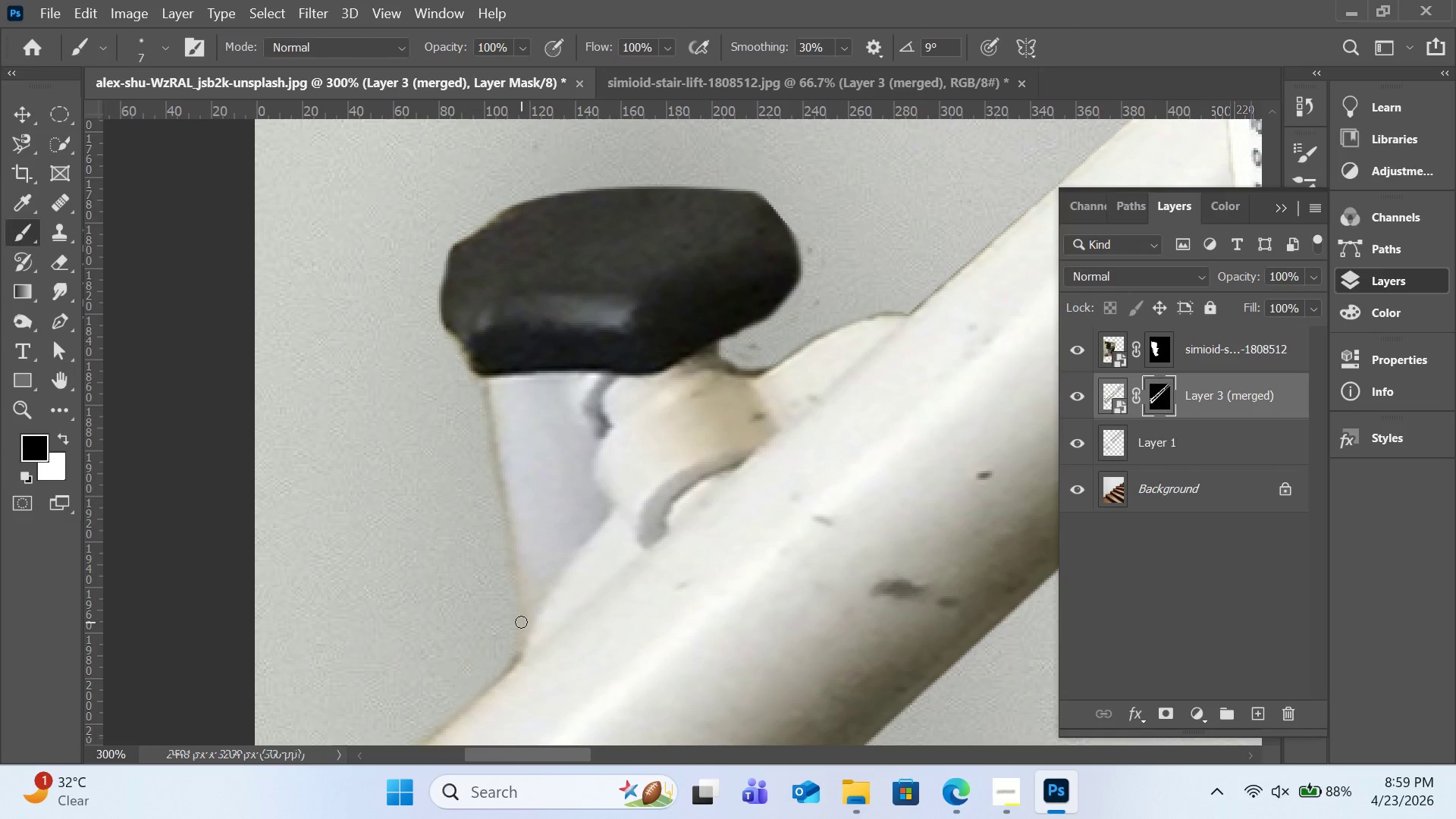 
hold_key(key=ShiftLeft, duration=1.25)
left_click([521, 623])
 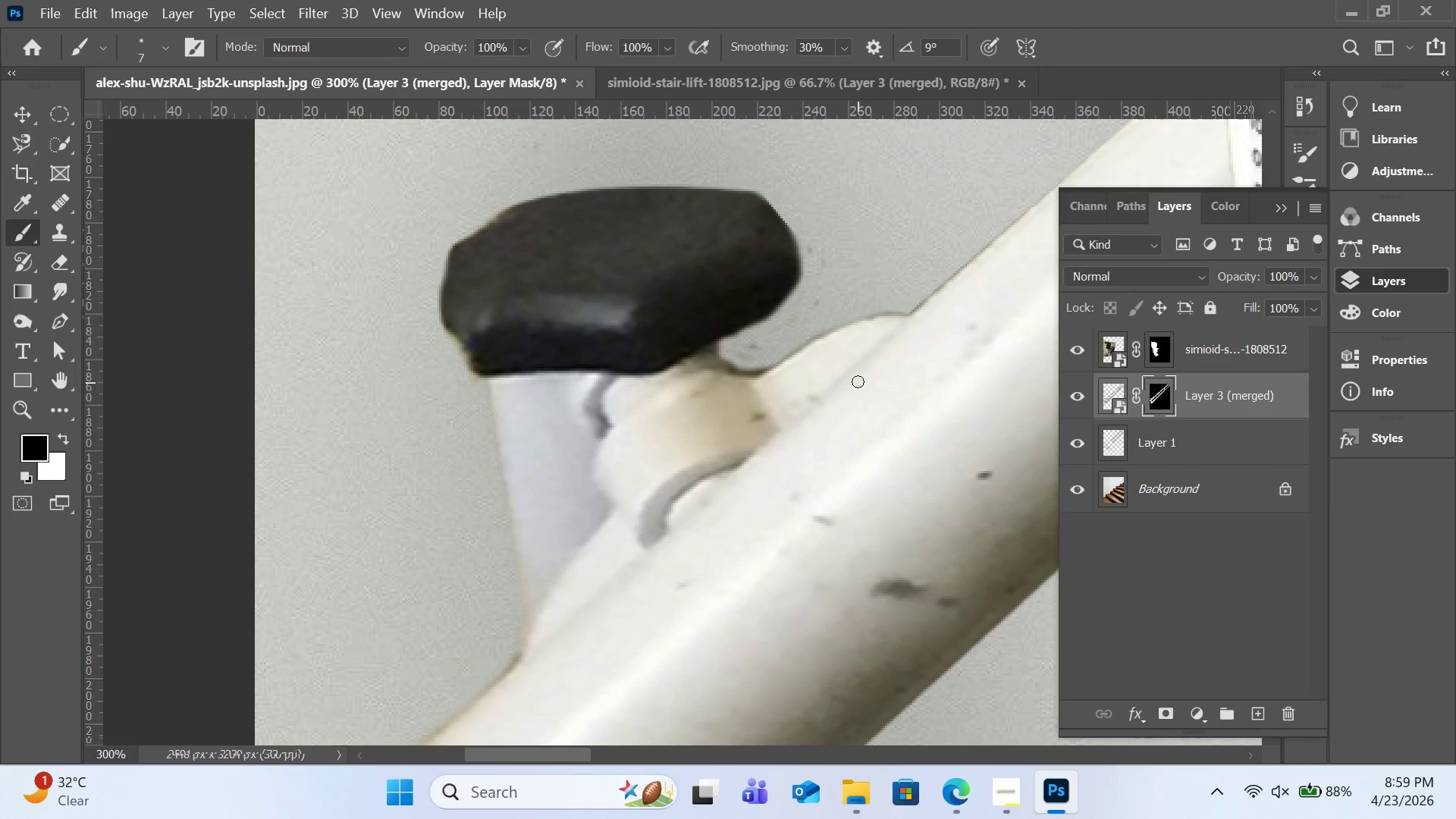 
key(Control+Minus)
 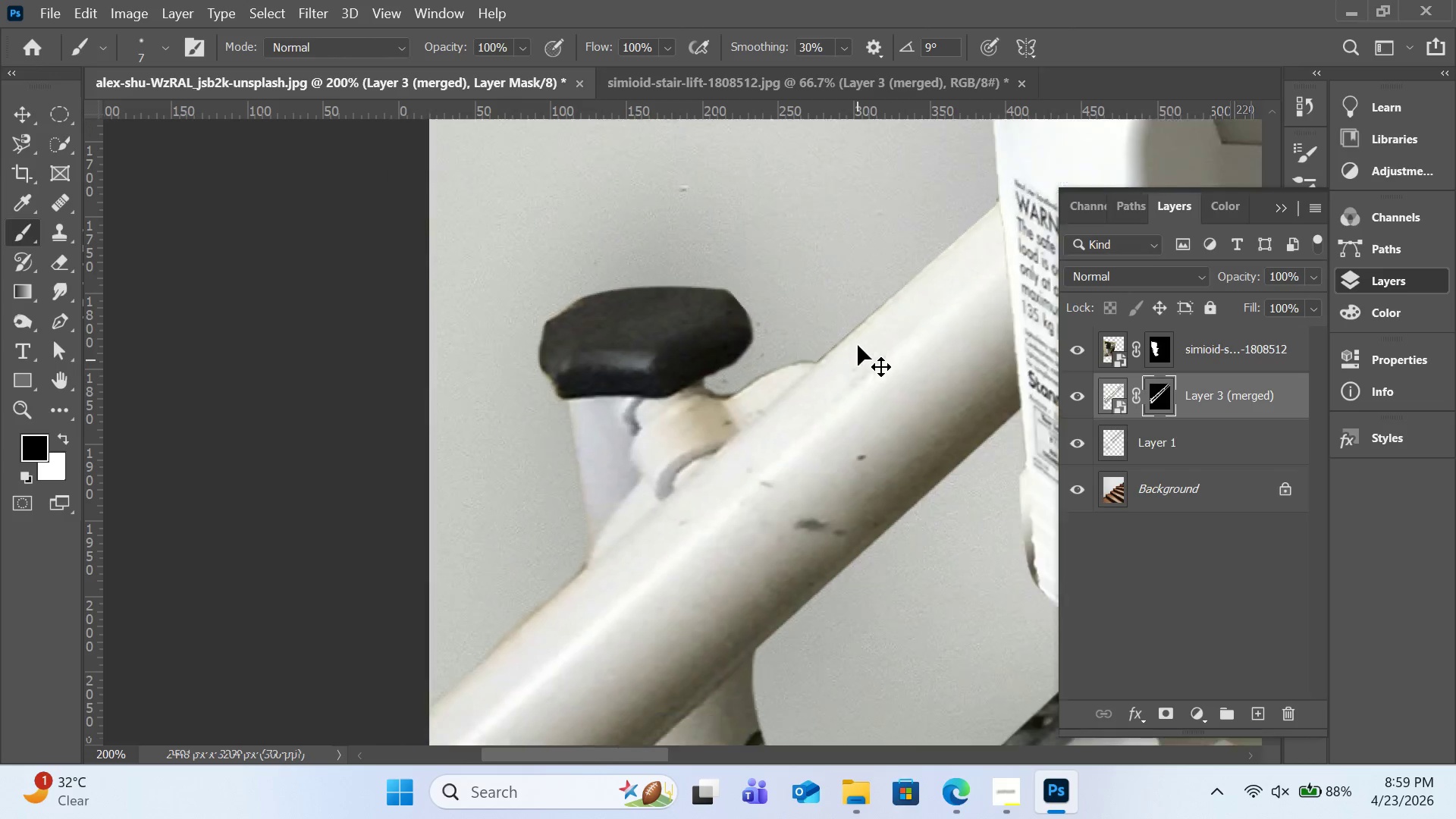 
key(Control+Minus)
 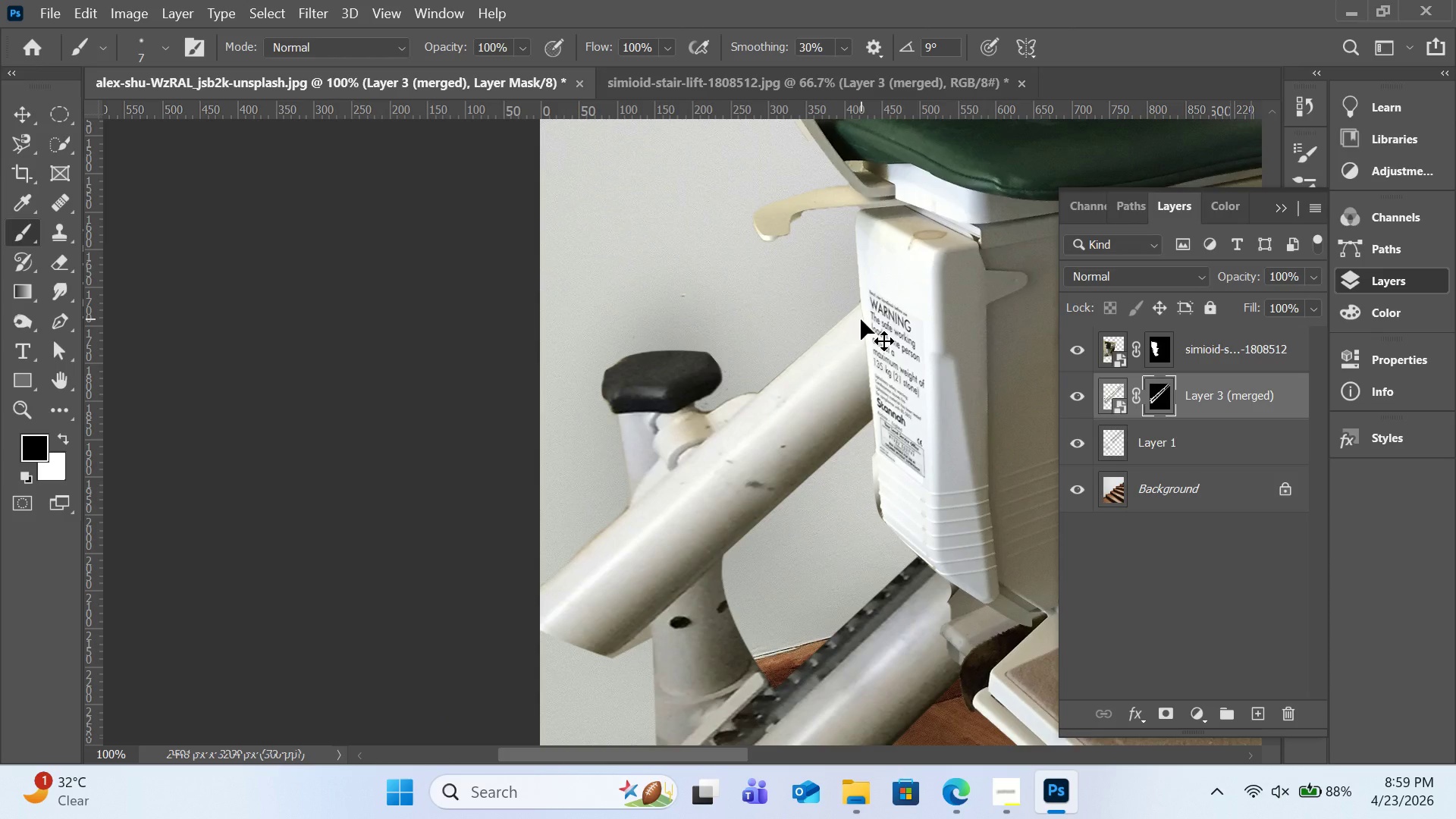 
key(Control+Minus)
 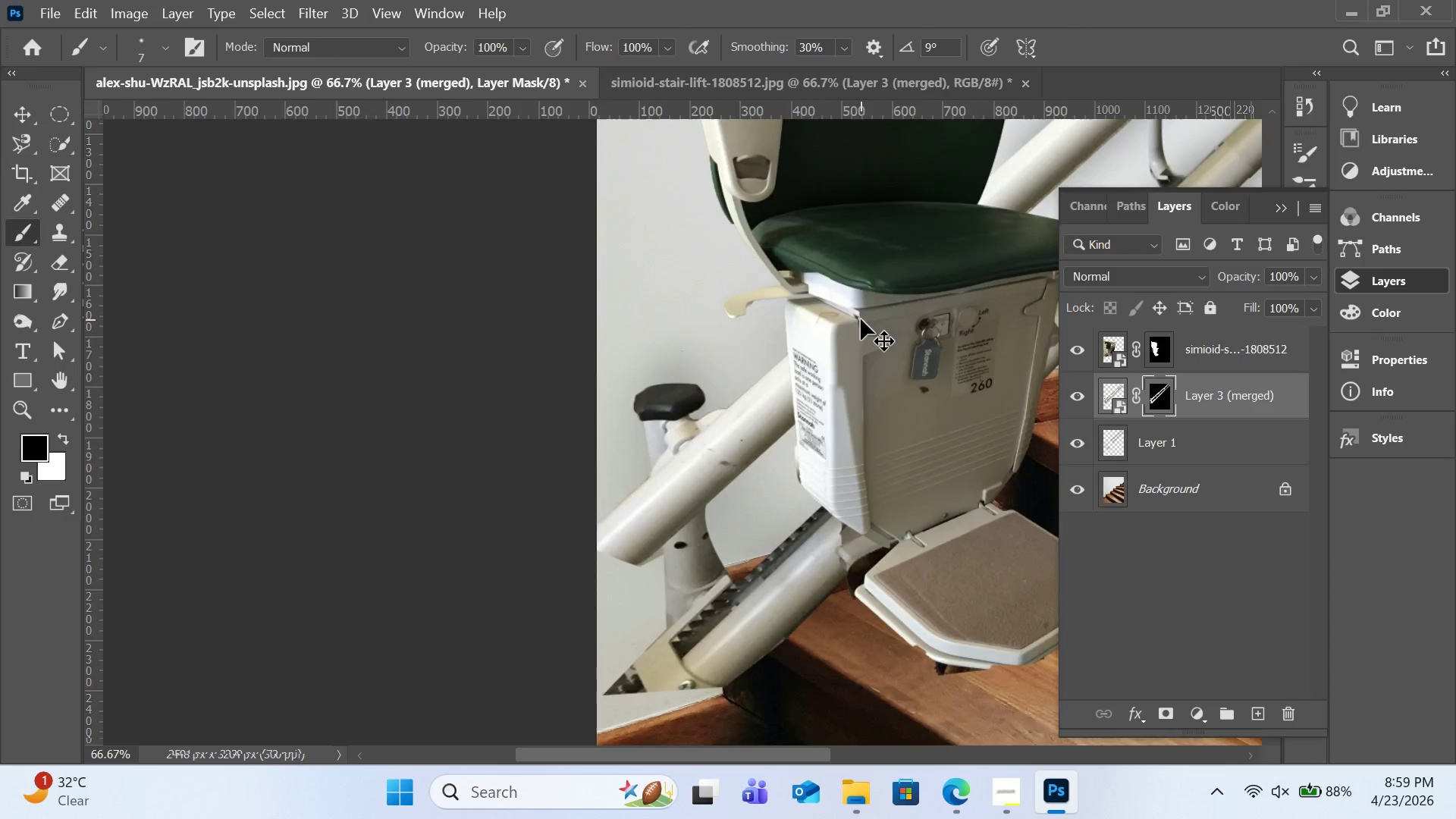 
key(Control+Minus)
 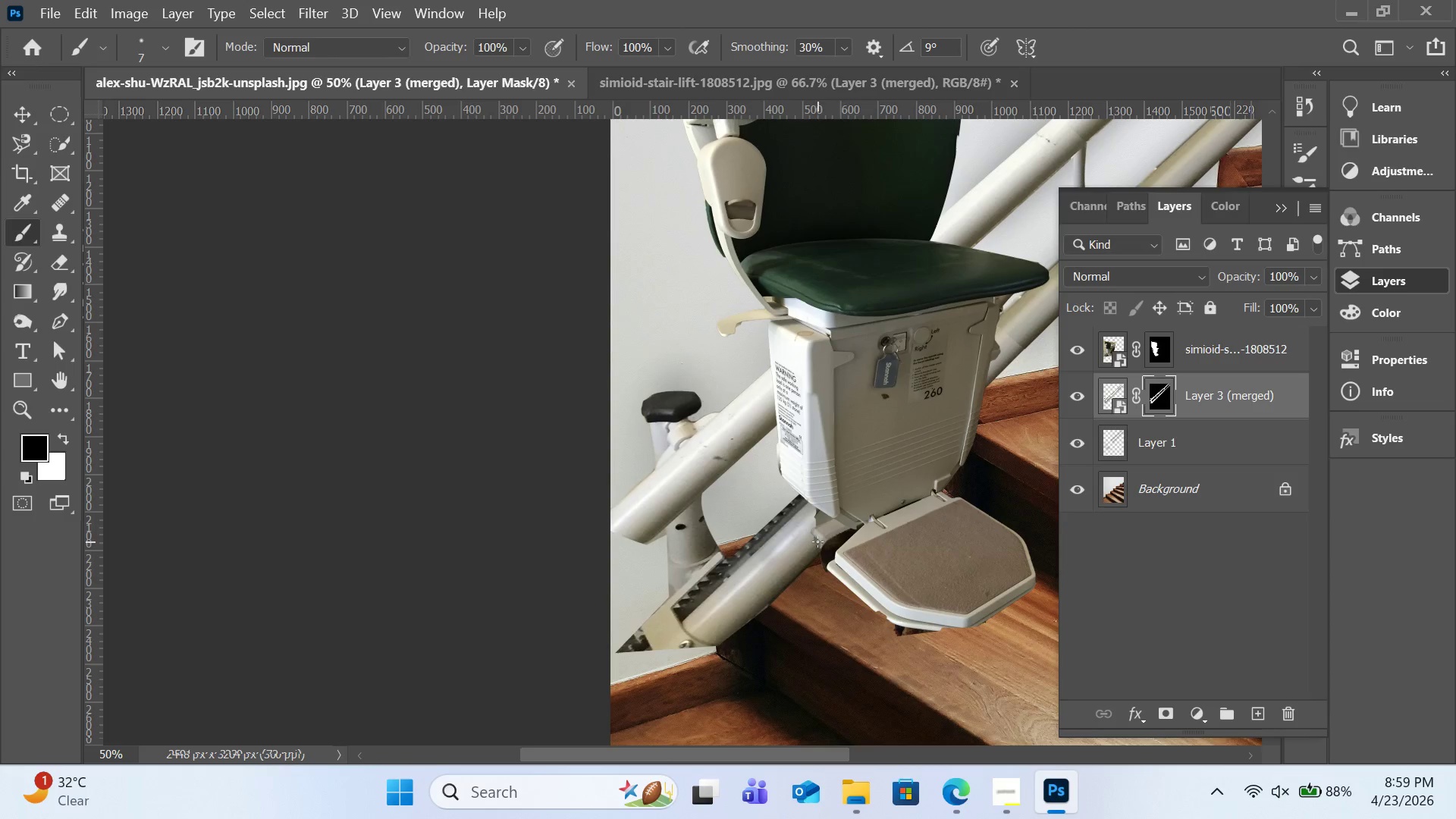 
key(Control+Equal)
 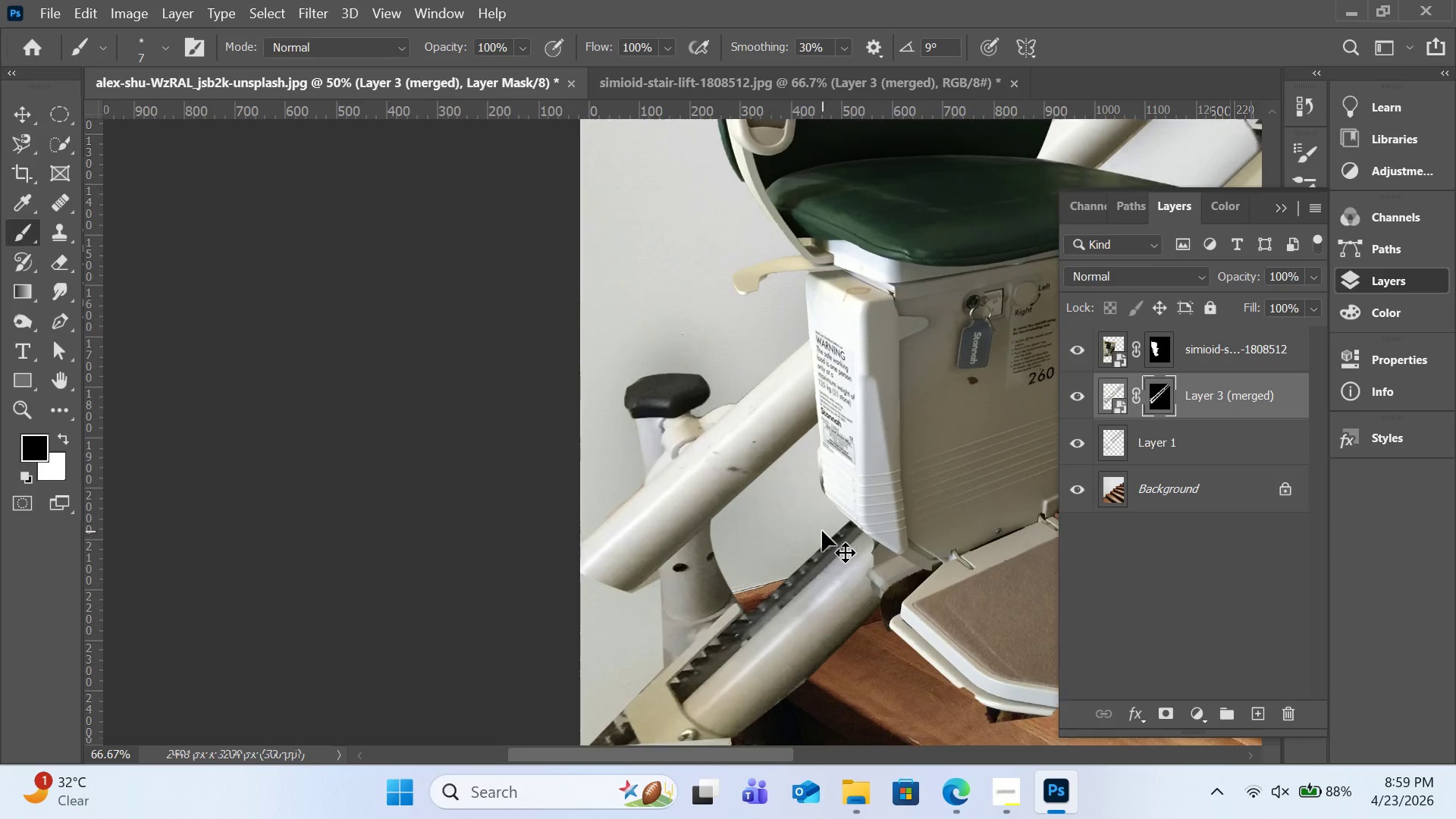 
key(Control+Equal)
 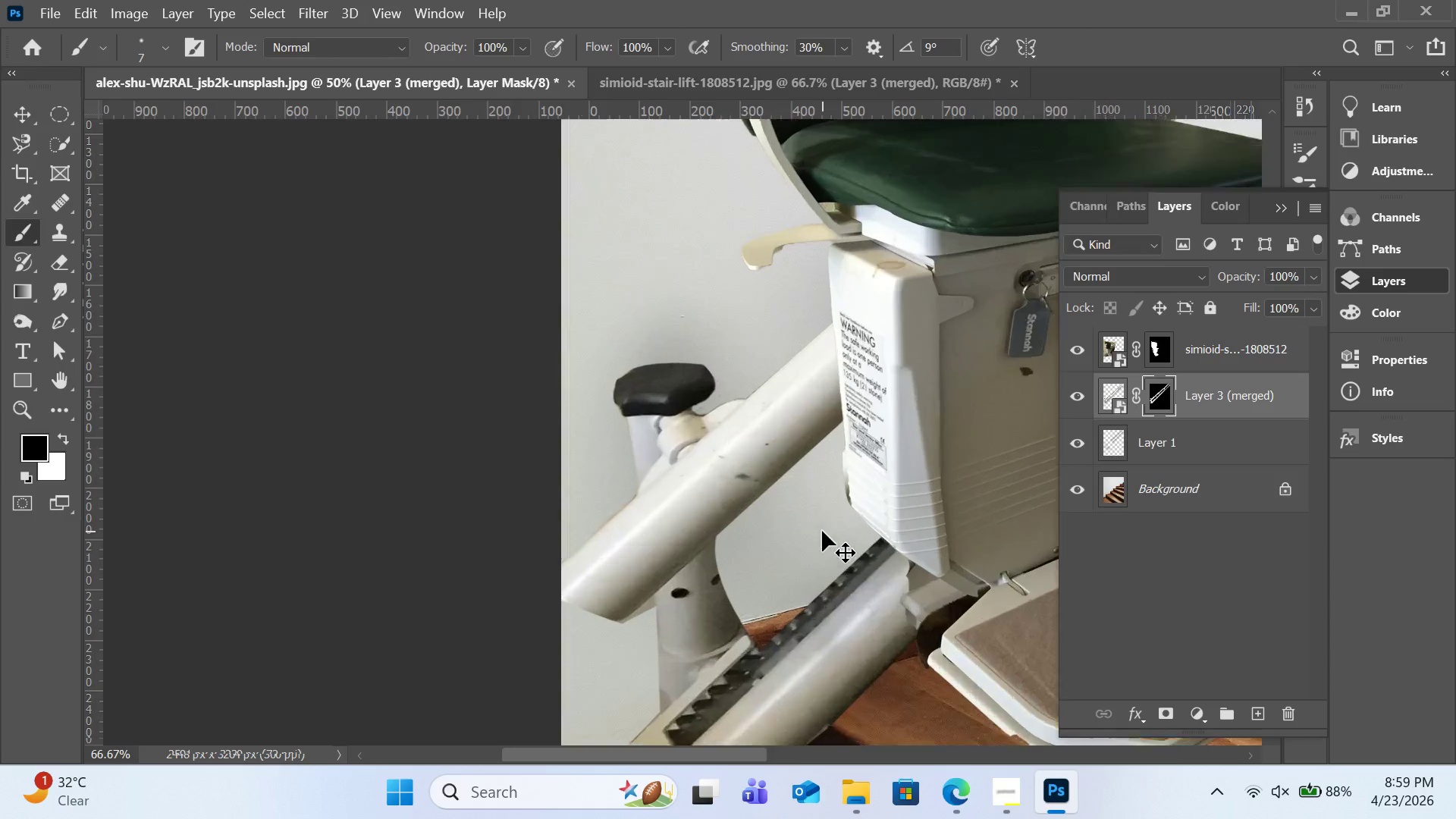 
key(Control+Equal)
 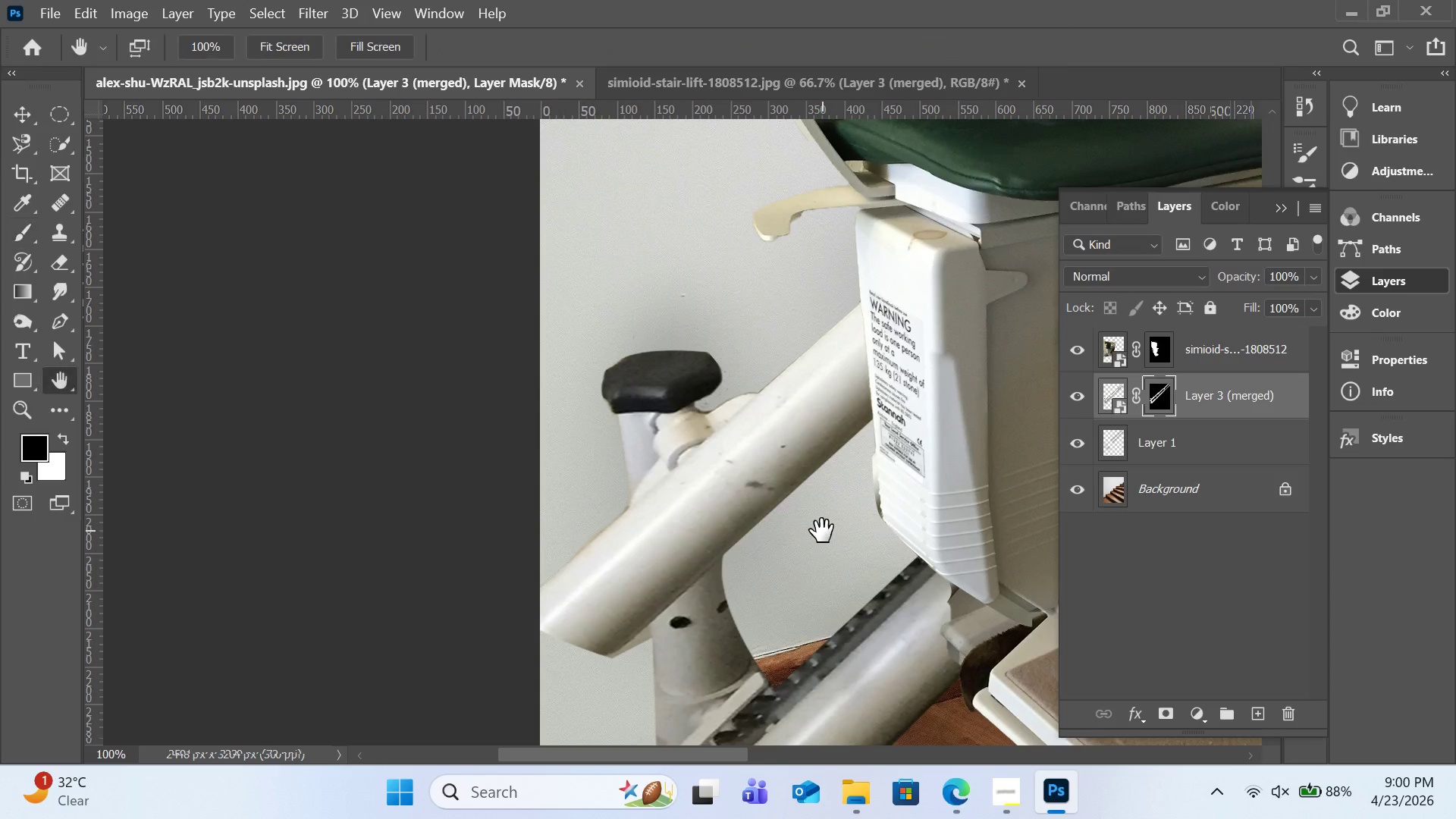 
key(H)
 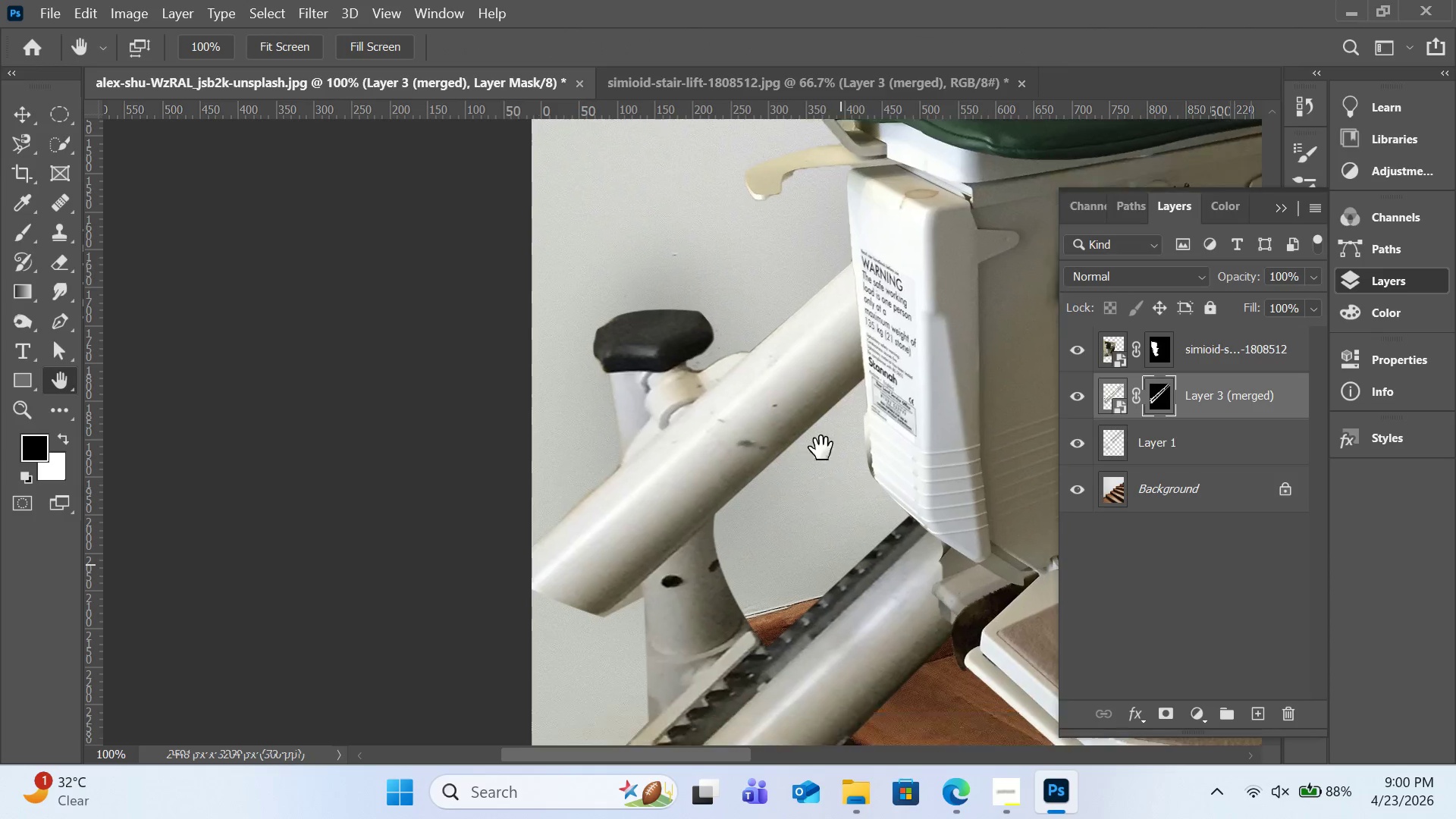 
left_click_drag(start_coordinate=[841, 564], to_coordinate=[782, 287])
 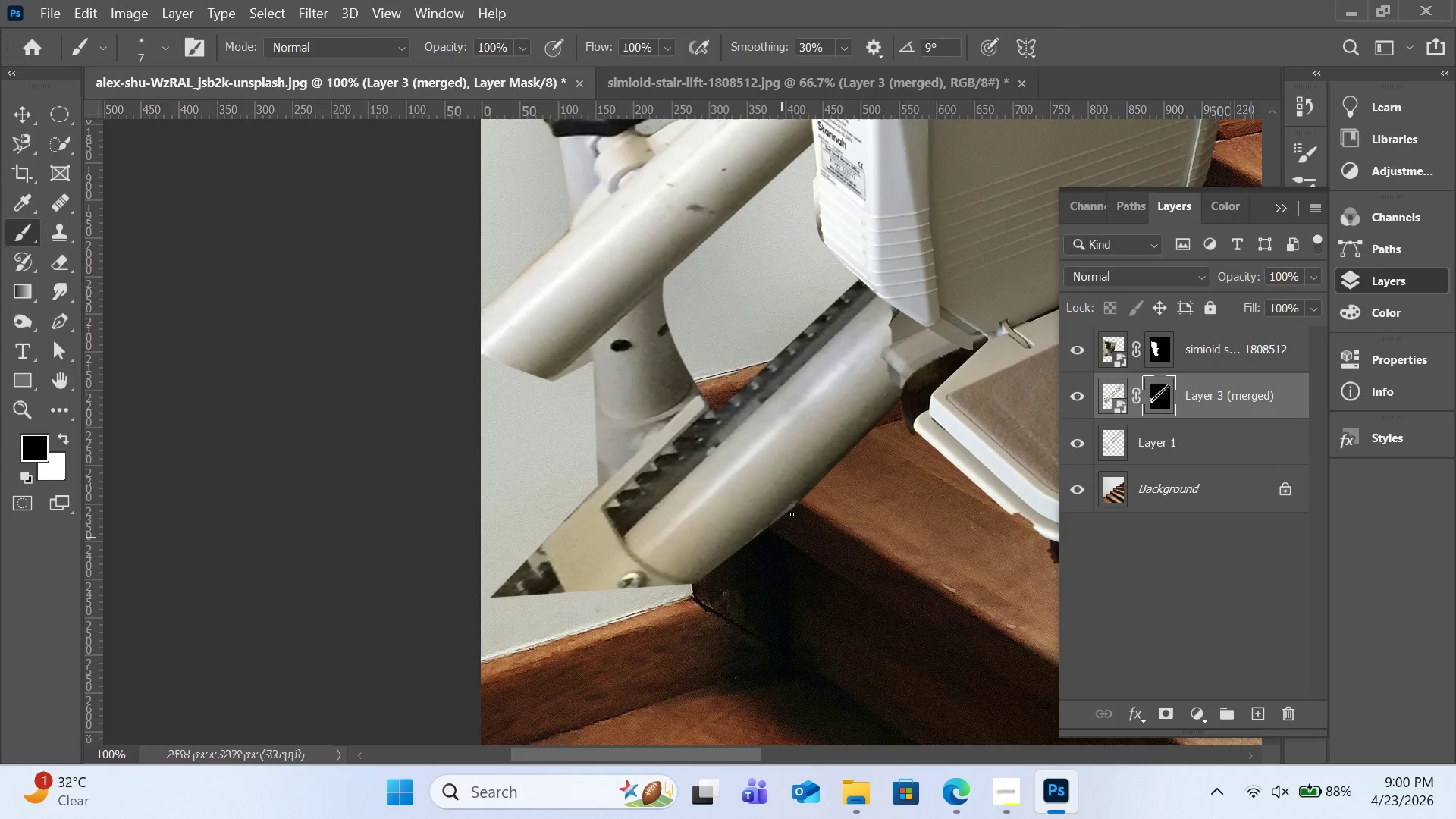 
wait(5.16)
 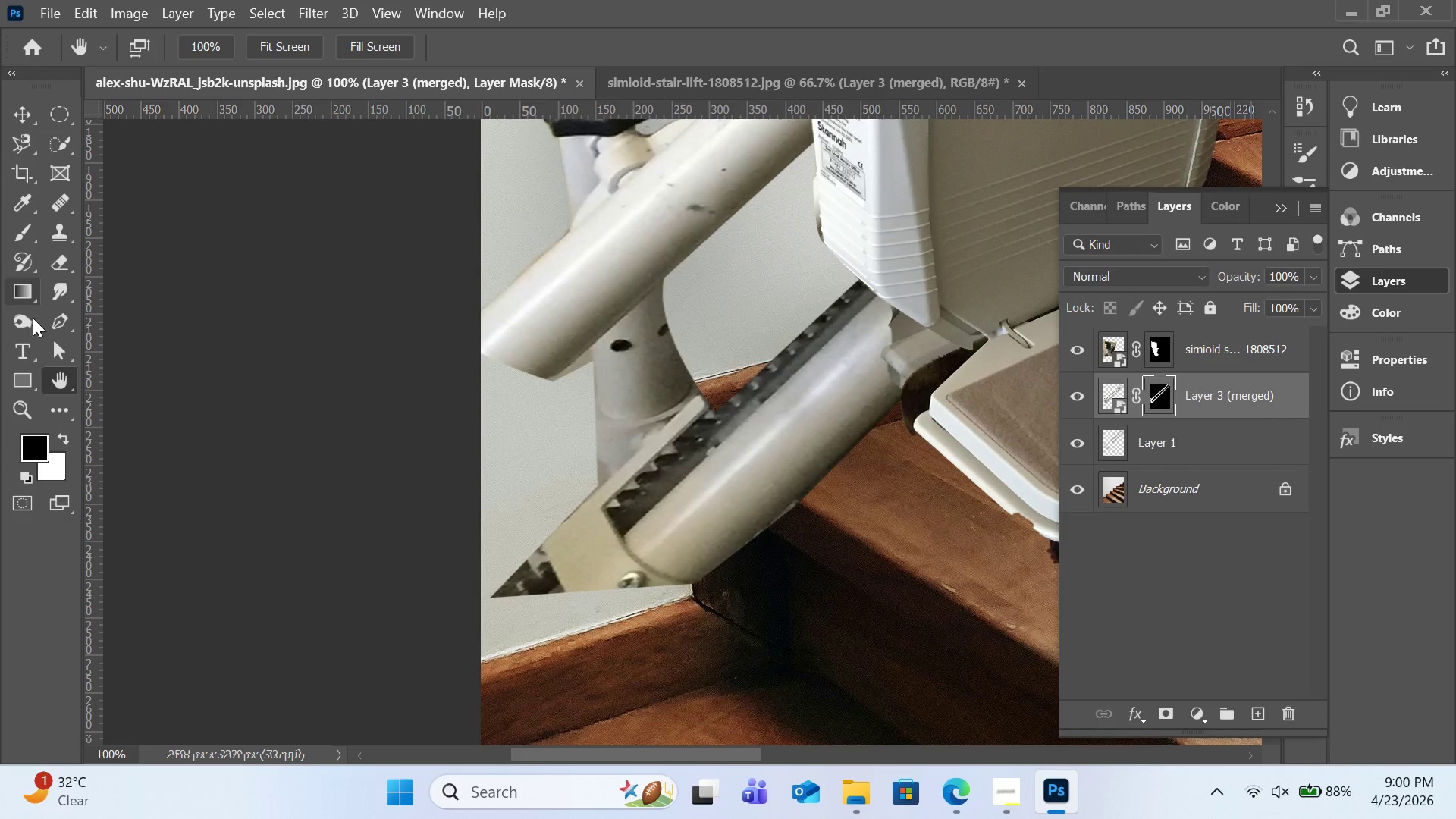 
left_click([798, 501])
 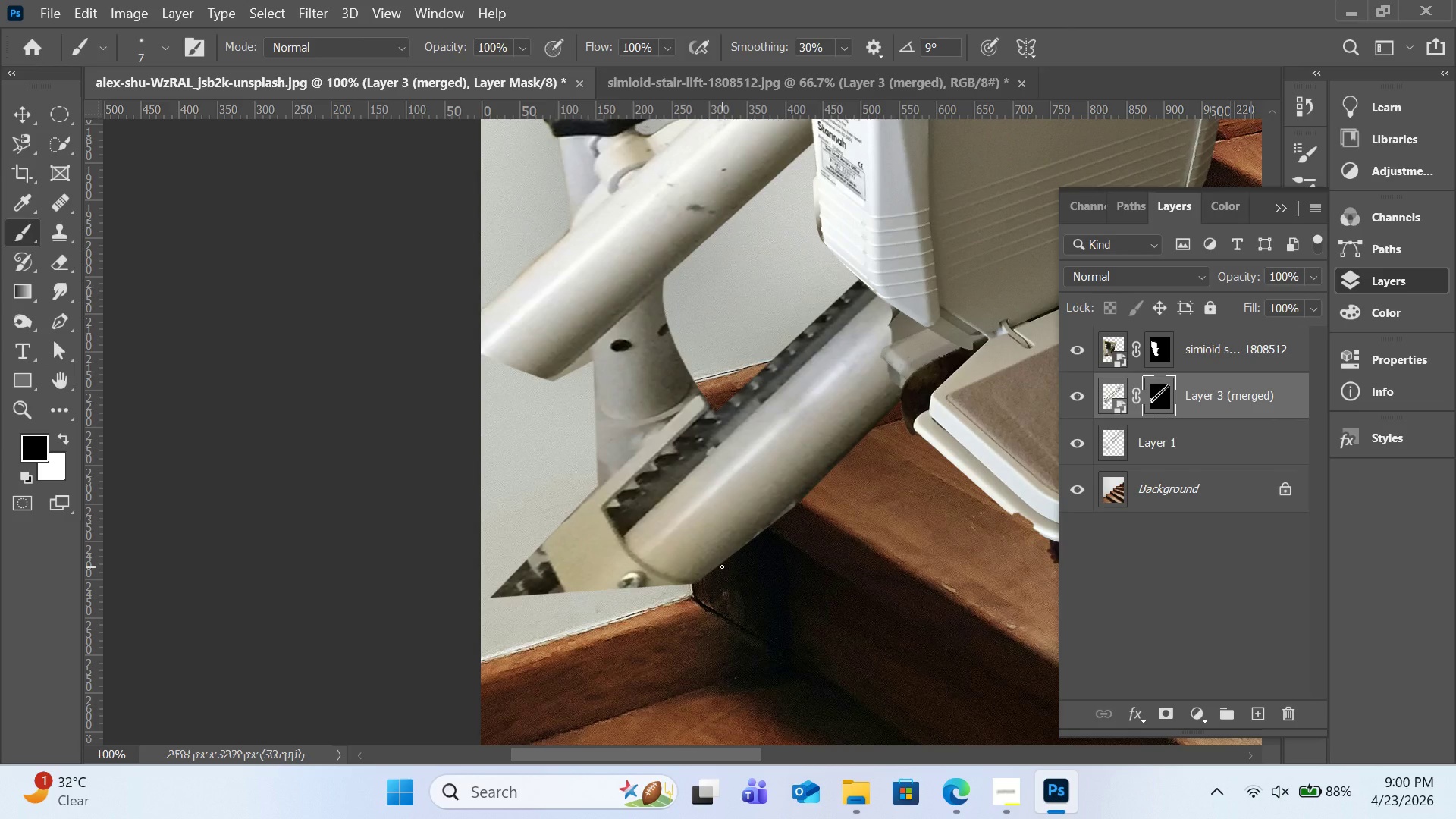 
hold_key(key=ShiftLeft, duration=1.26)
left_click([722, 566])
 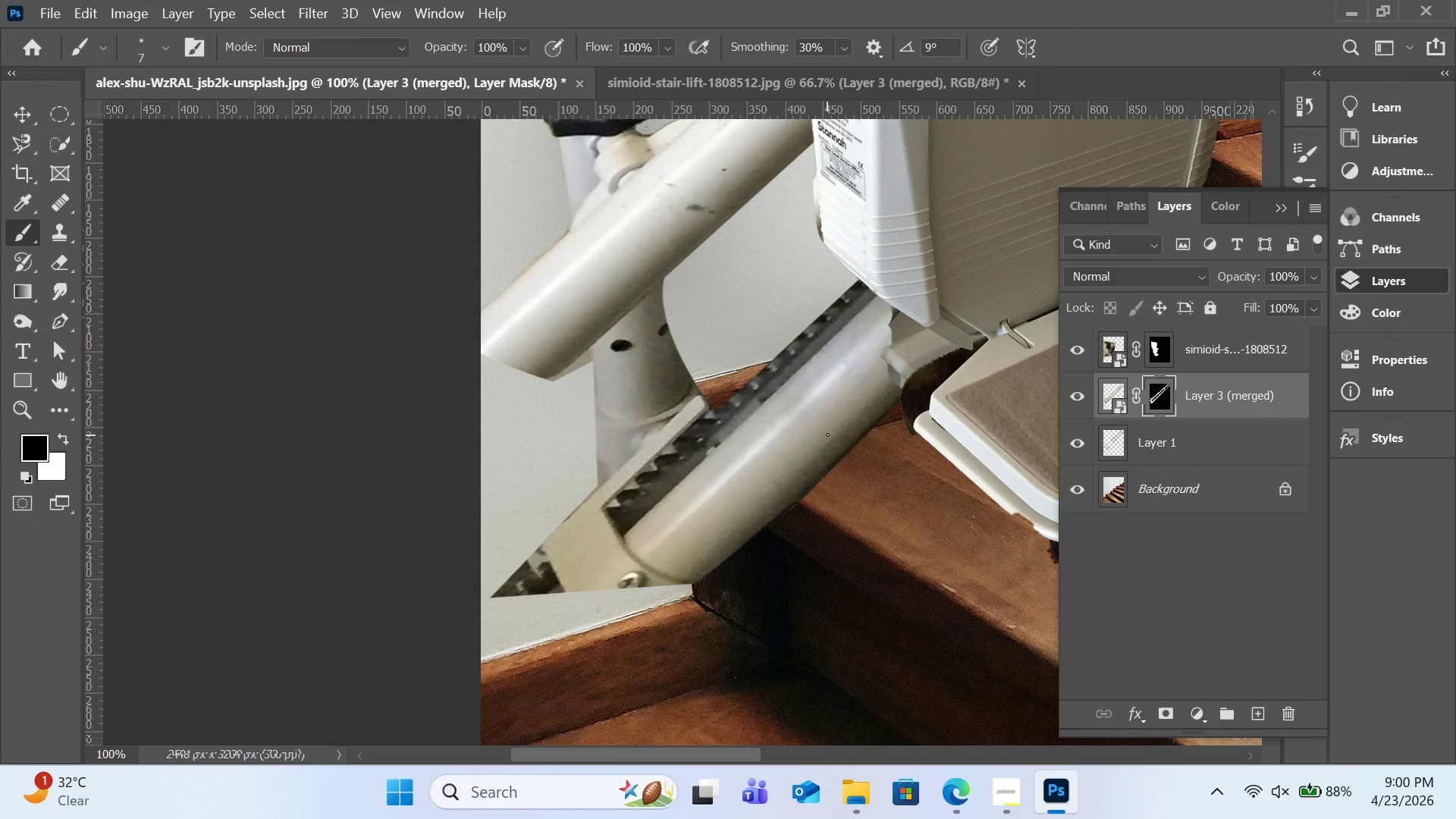 
scroll: coordinate [828, 432], scroll_direction: up, amount: 7.0
 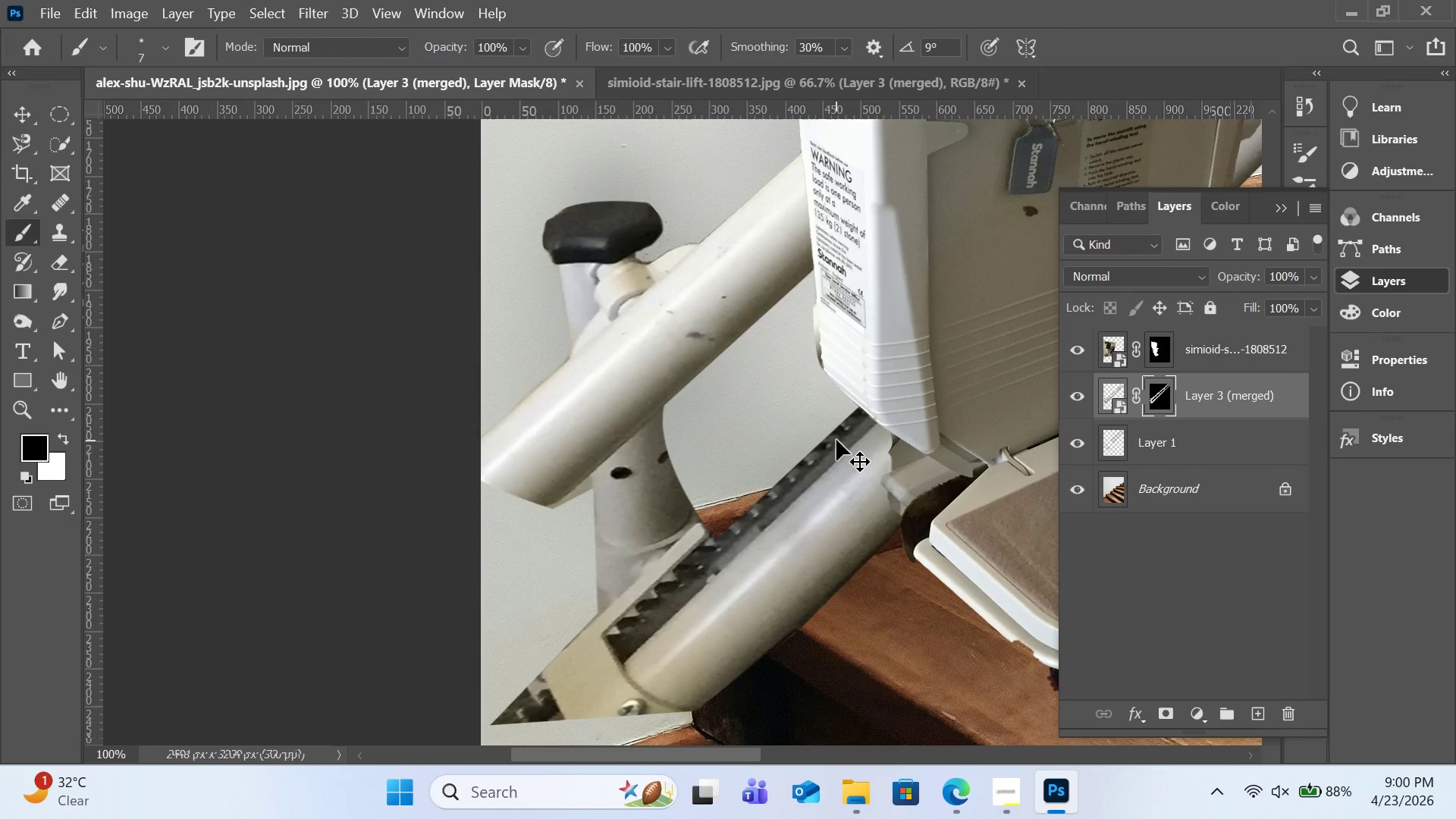 
key(Control+Minus)
 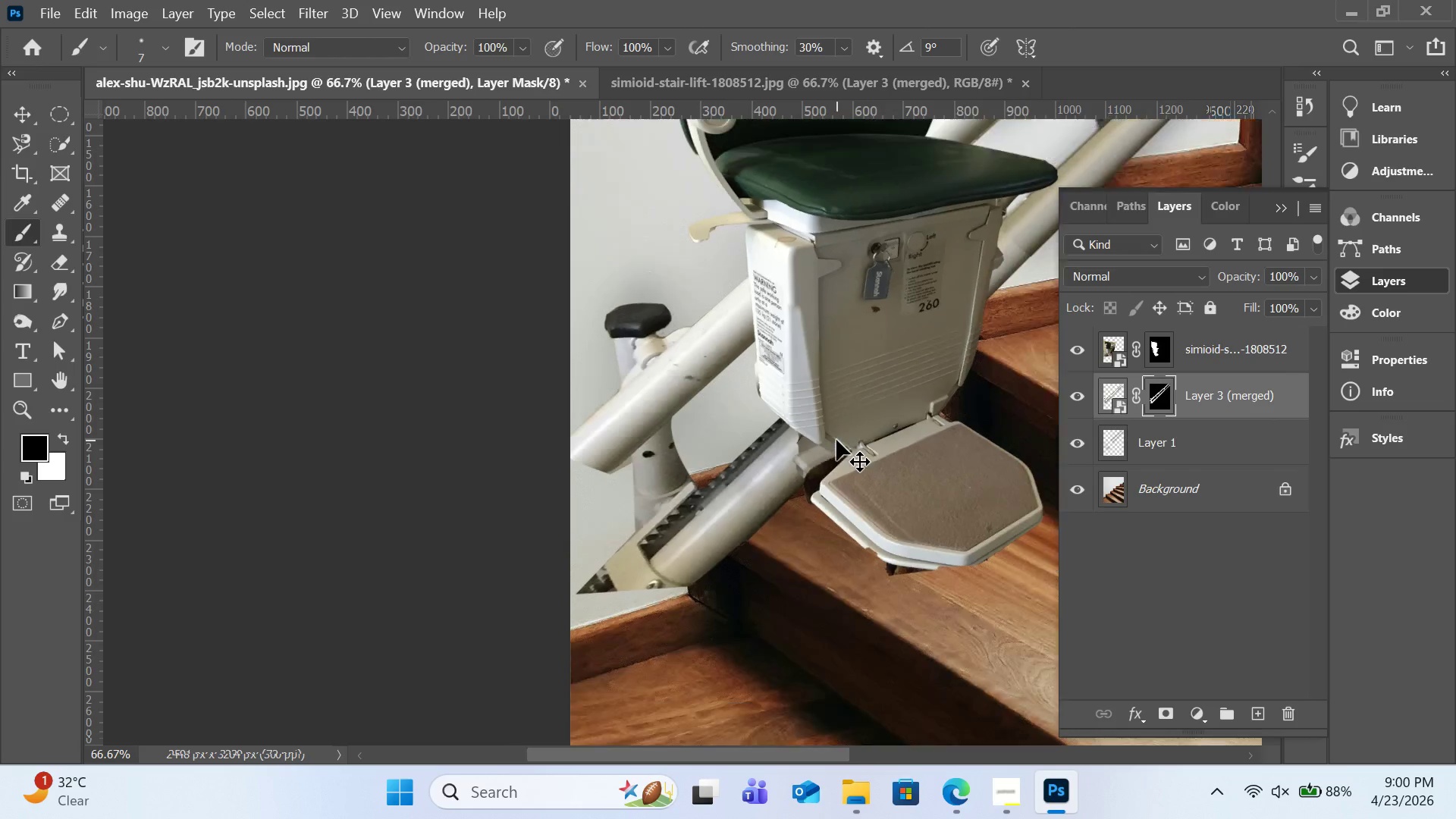 
key(Control+Minus)
 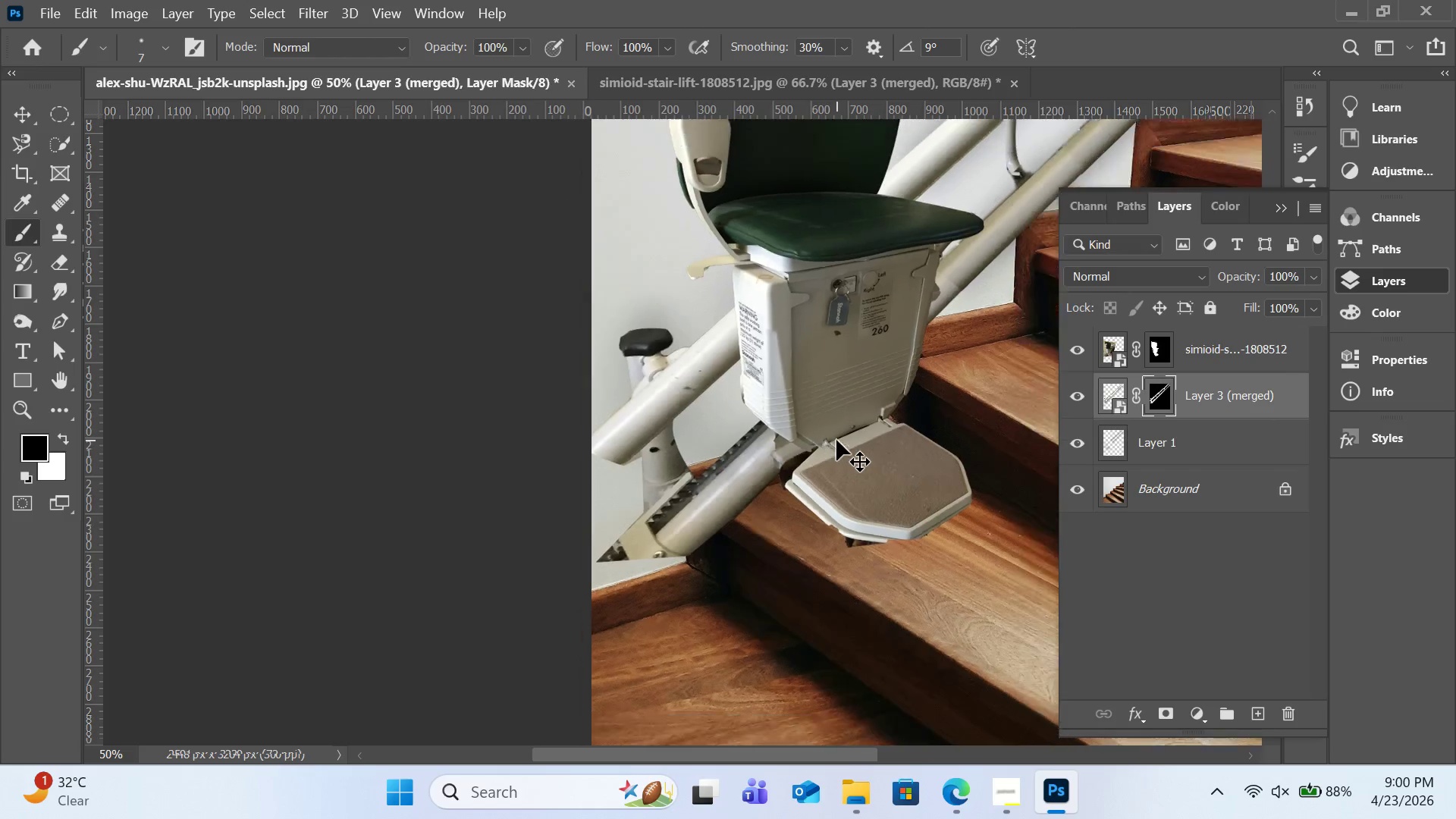 
key(Control+Minus)
 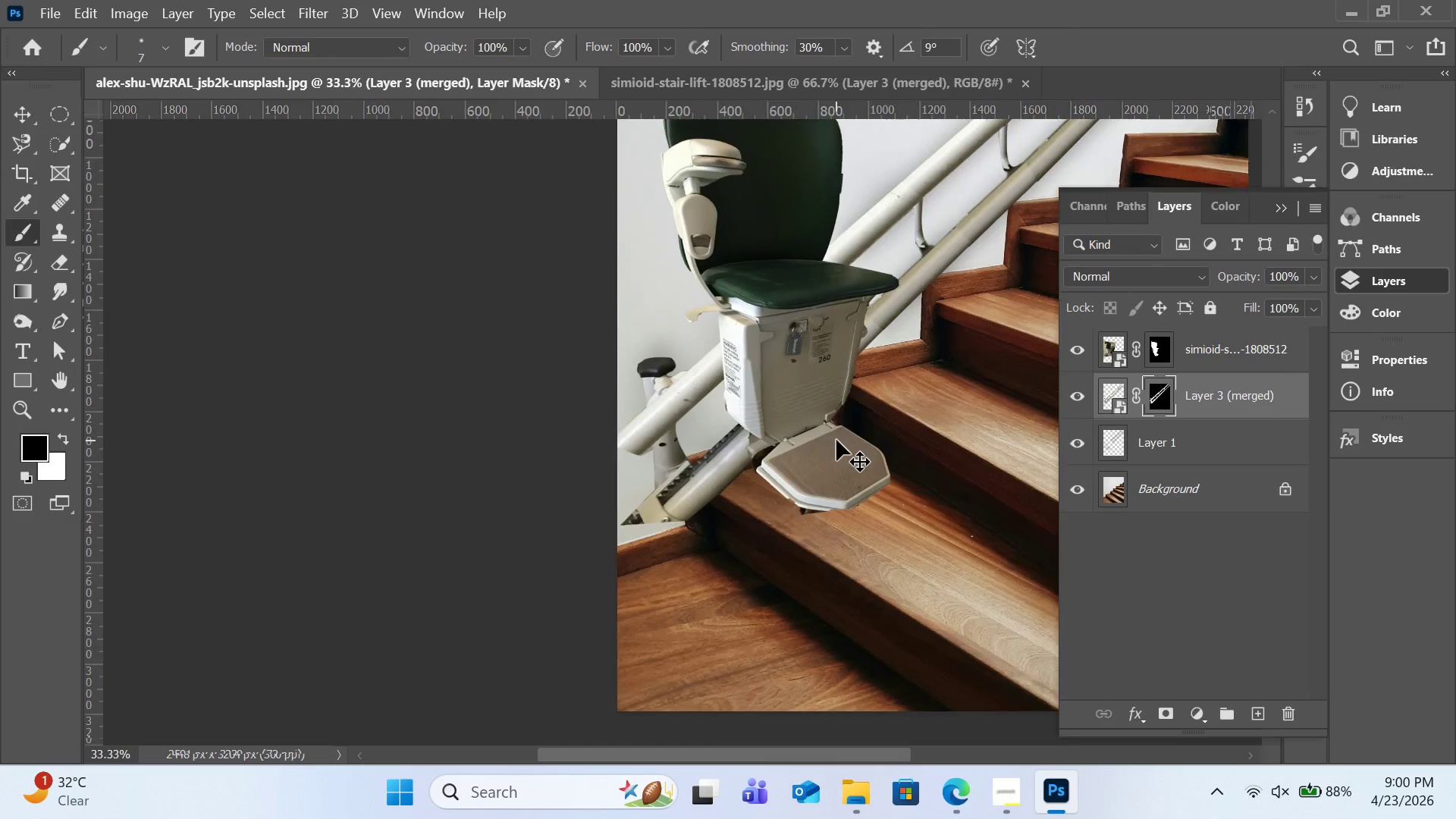 
key(Control+Minus)
 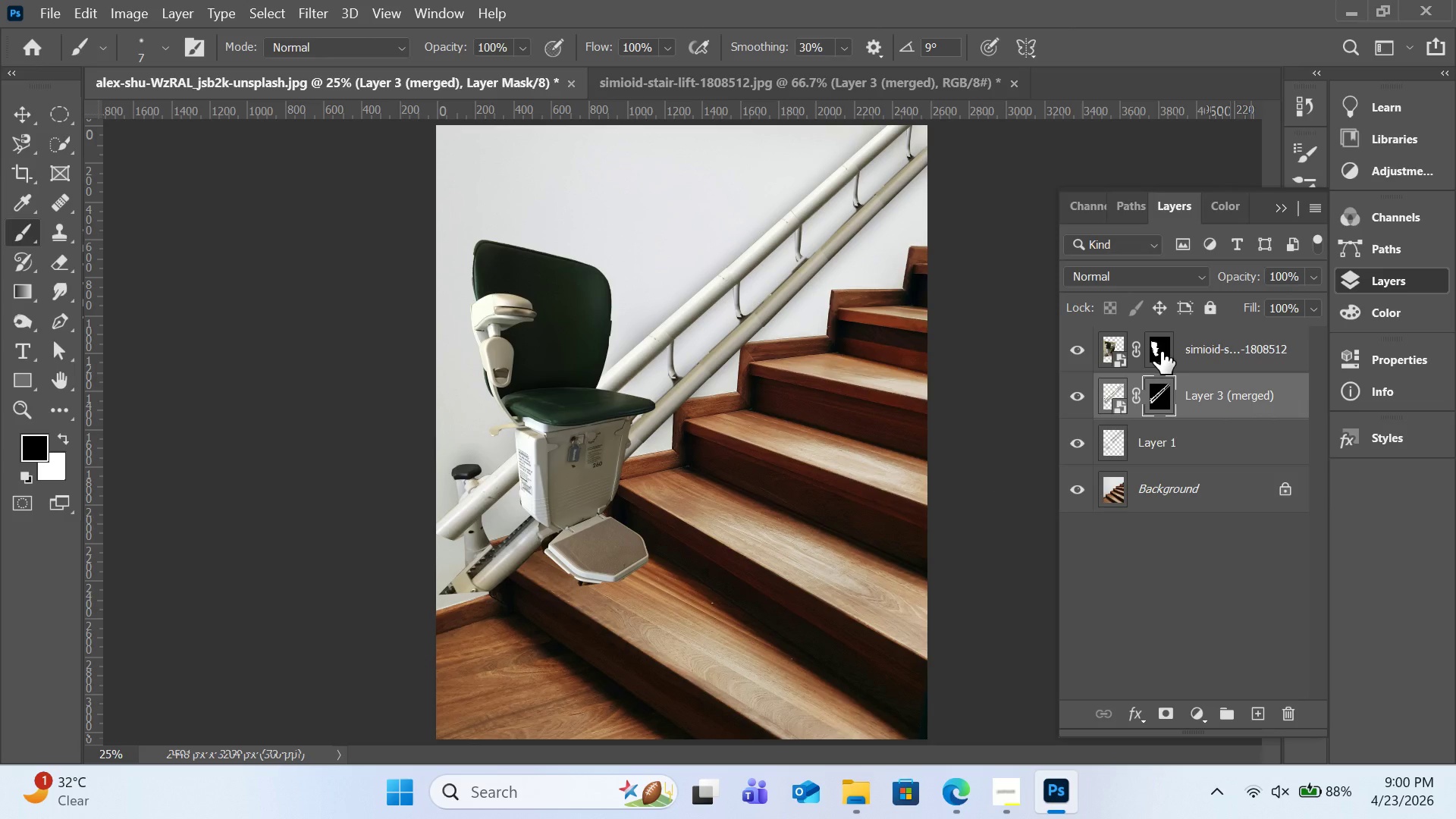 
wait(38.61)
 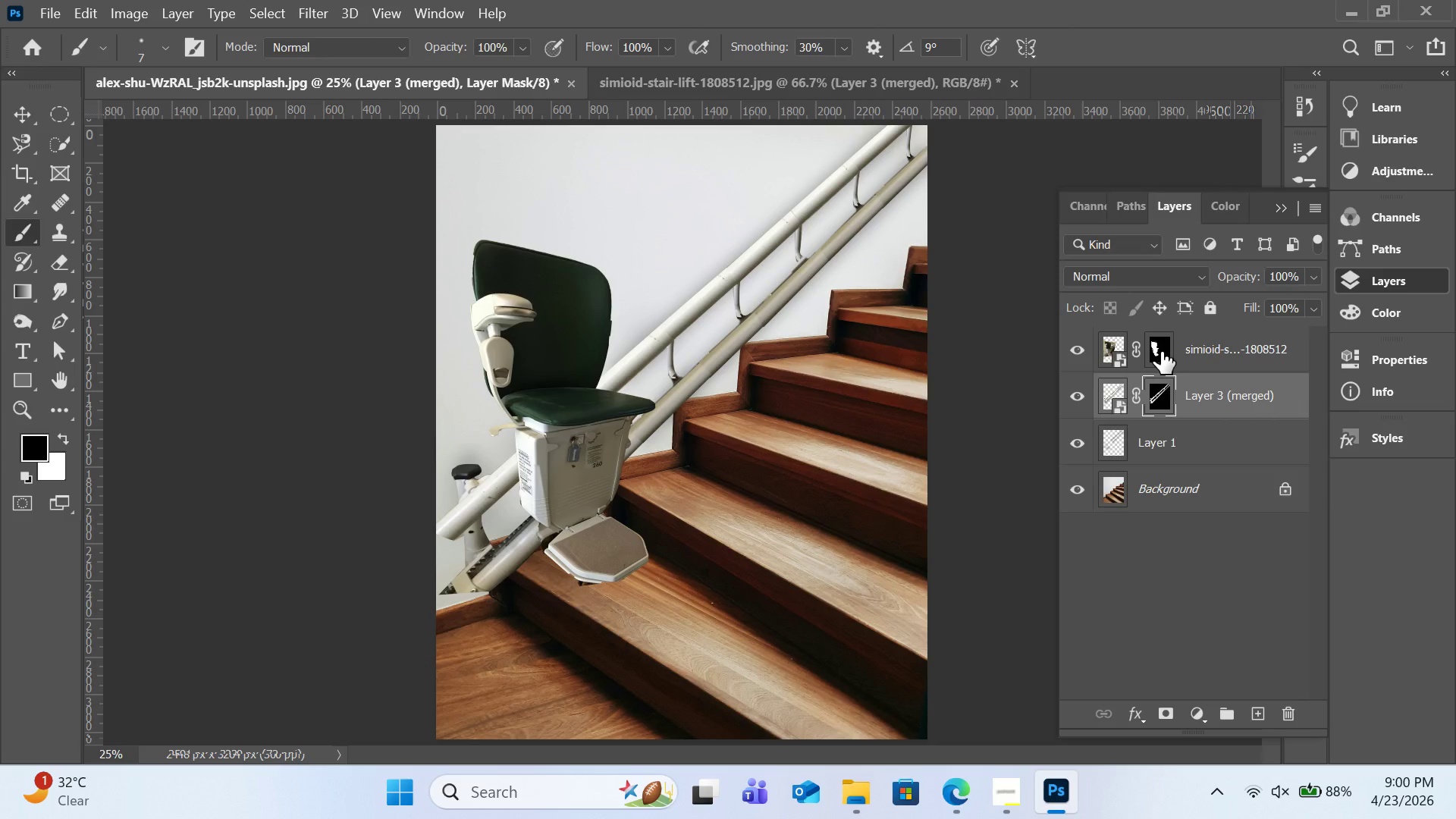 
left_click([1187, 354])
 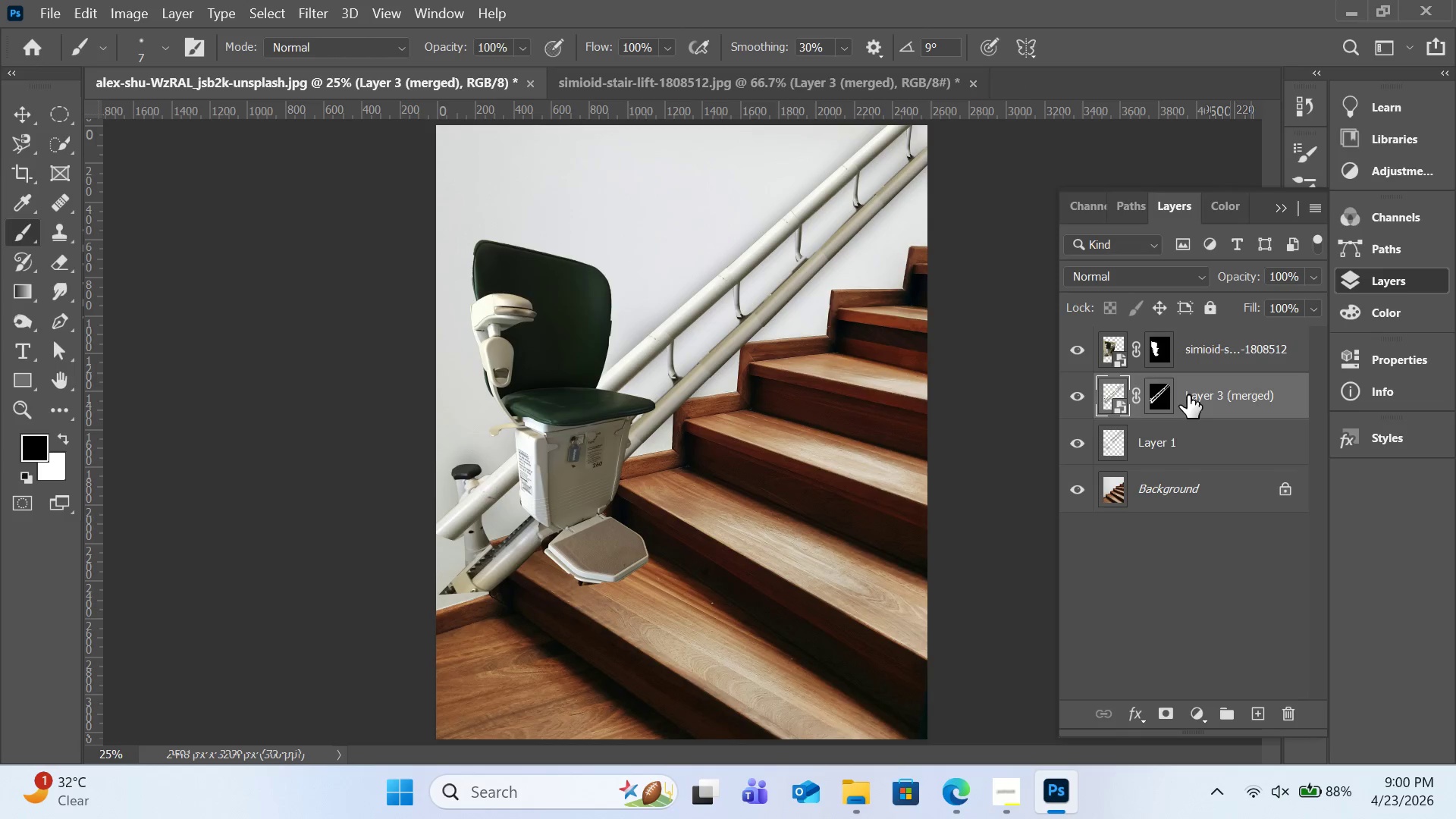 
left_click([1188, 395])
 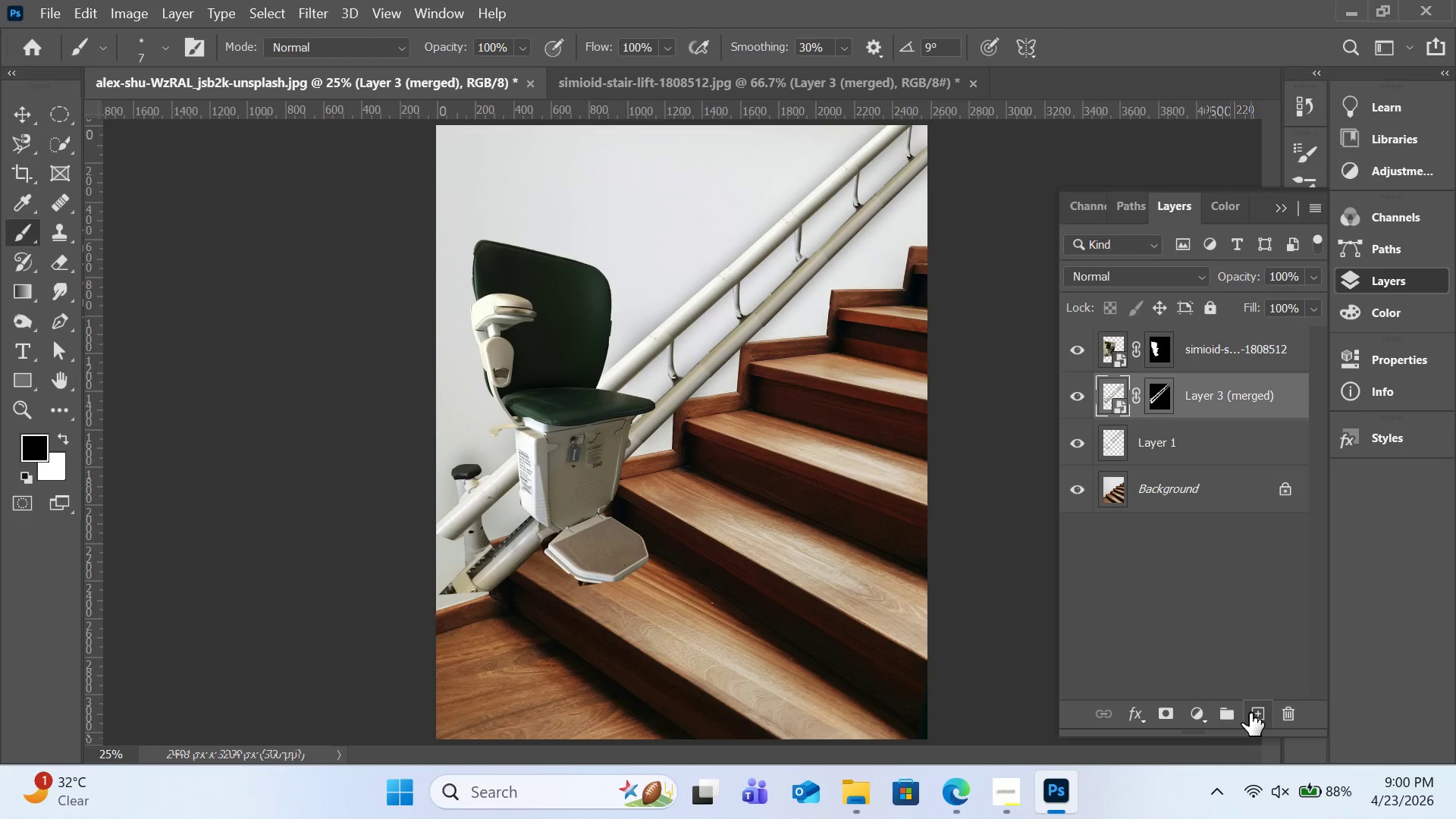 
left_click([1250, 713])
 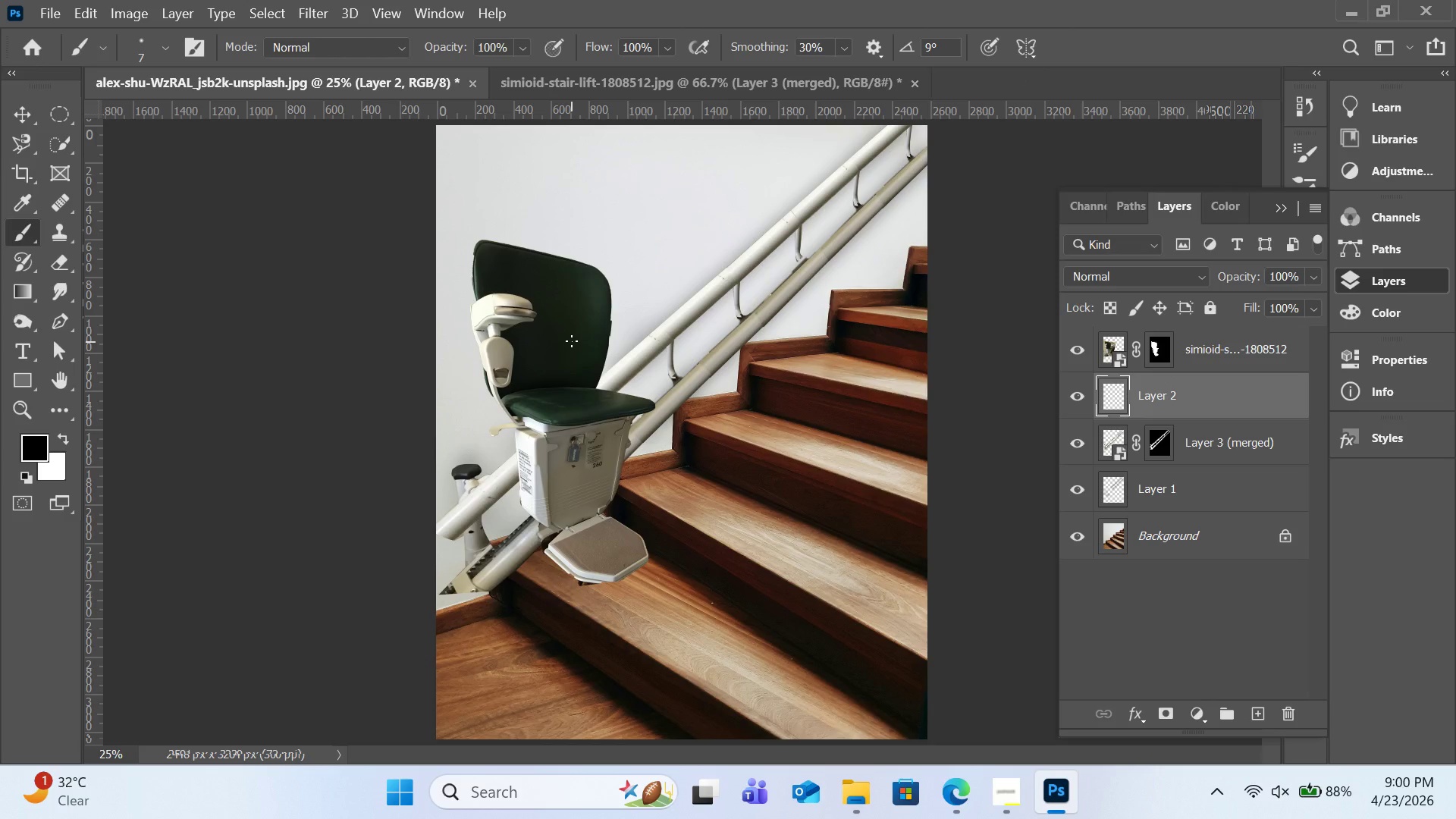 
key(Equal)
 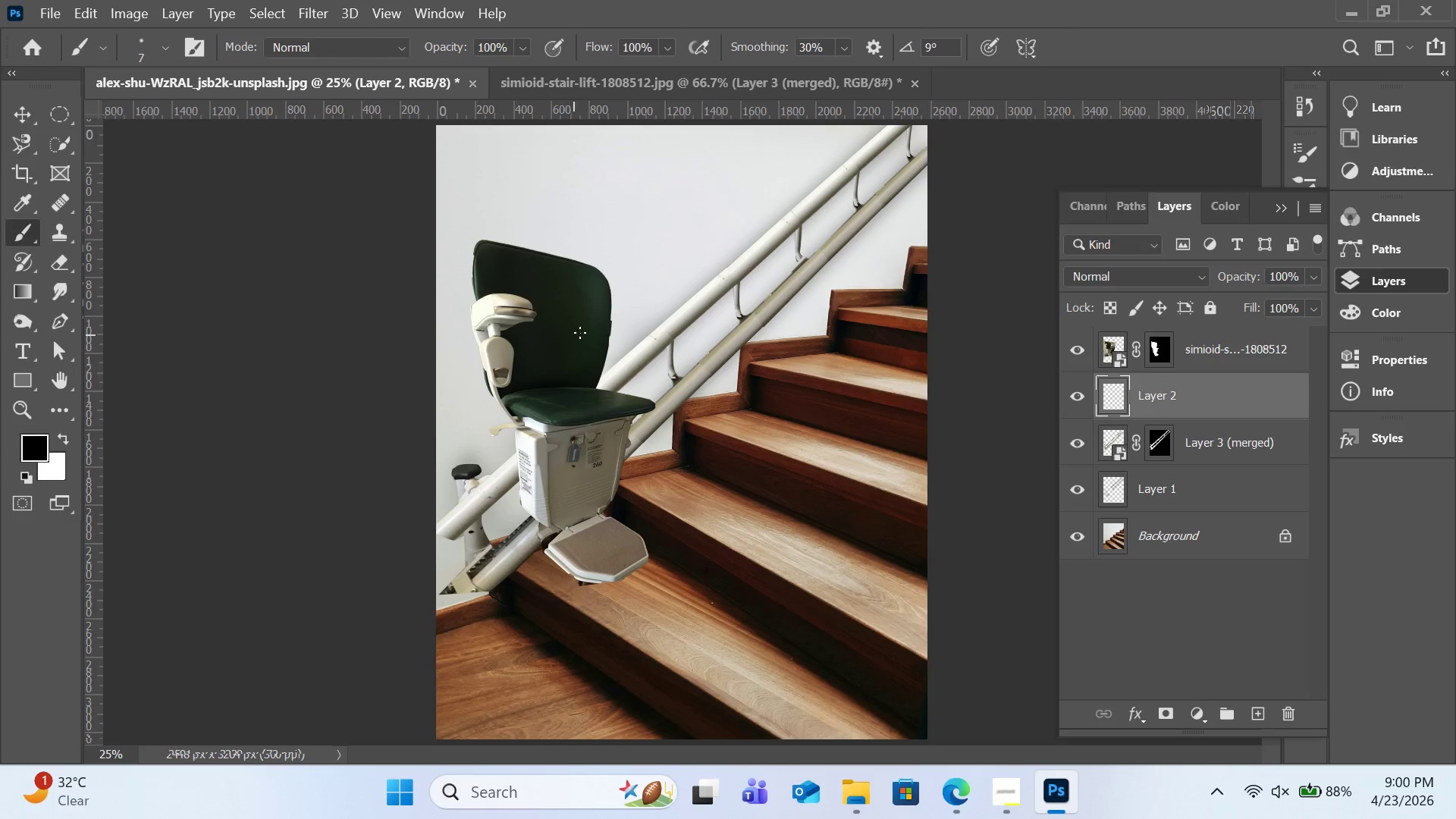 
key(Equal)
 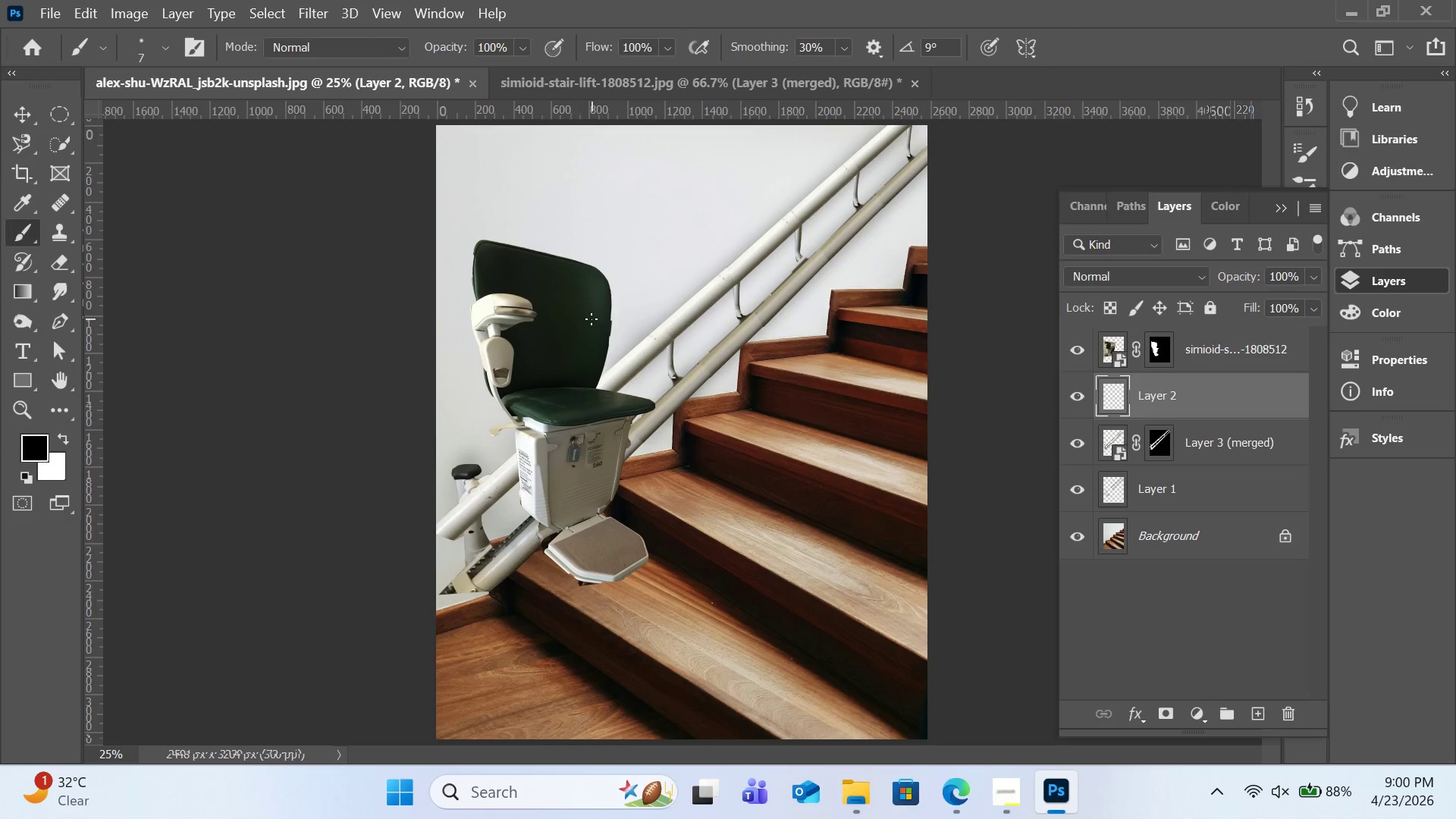 
key(Equal)
 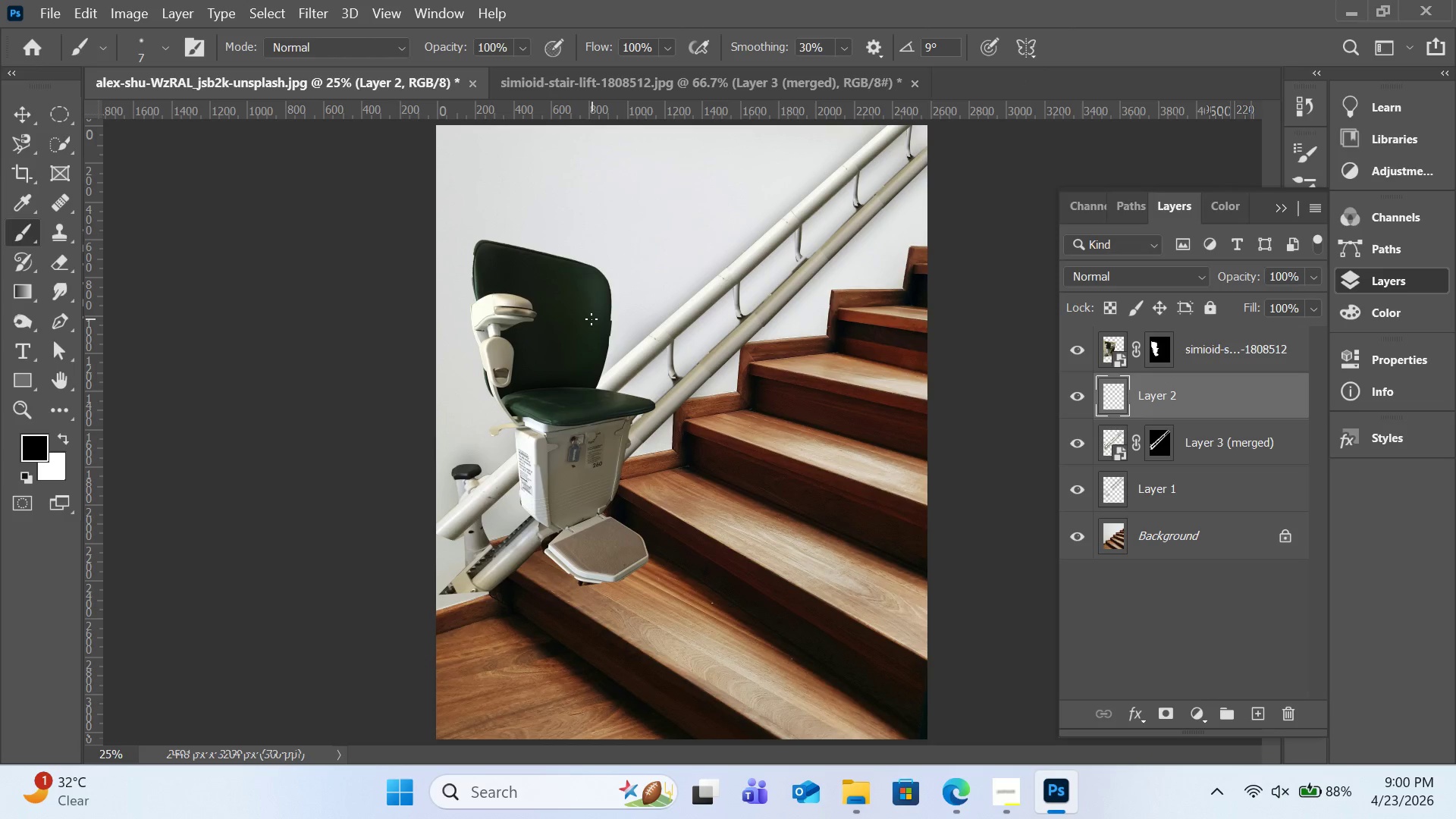 
key(Equal)
 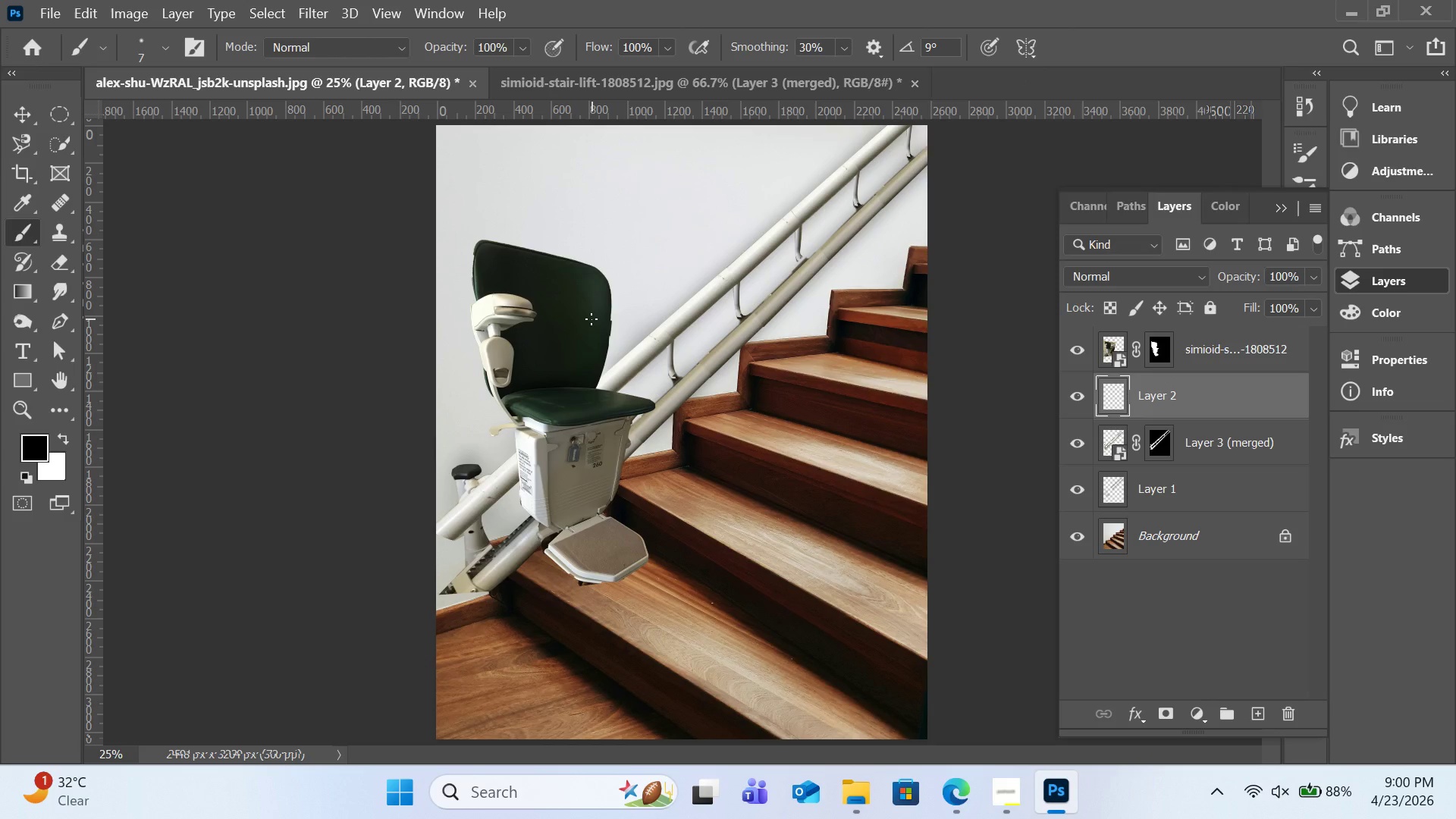 
key(Equal)
 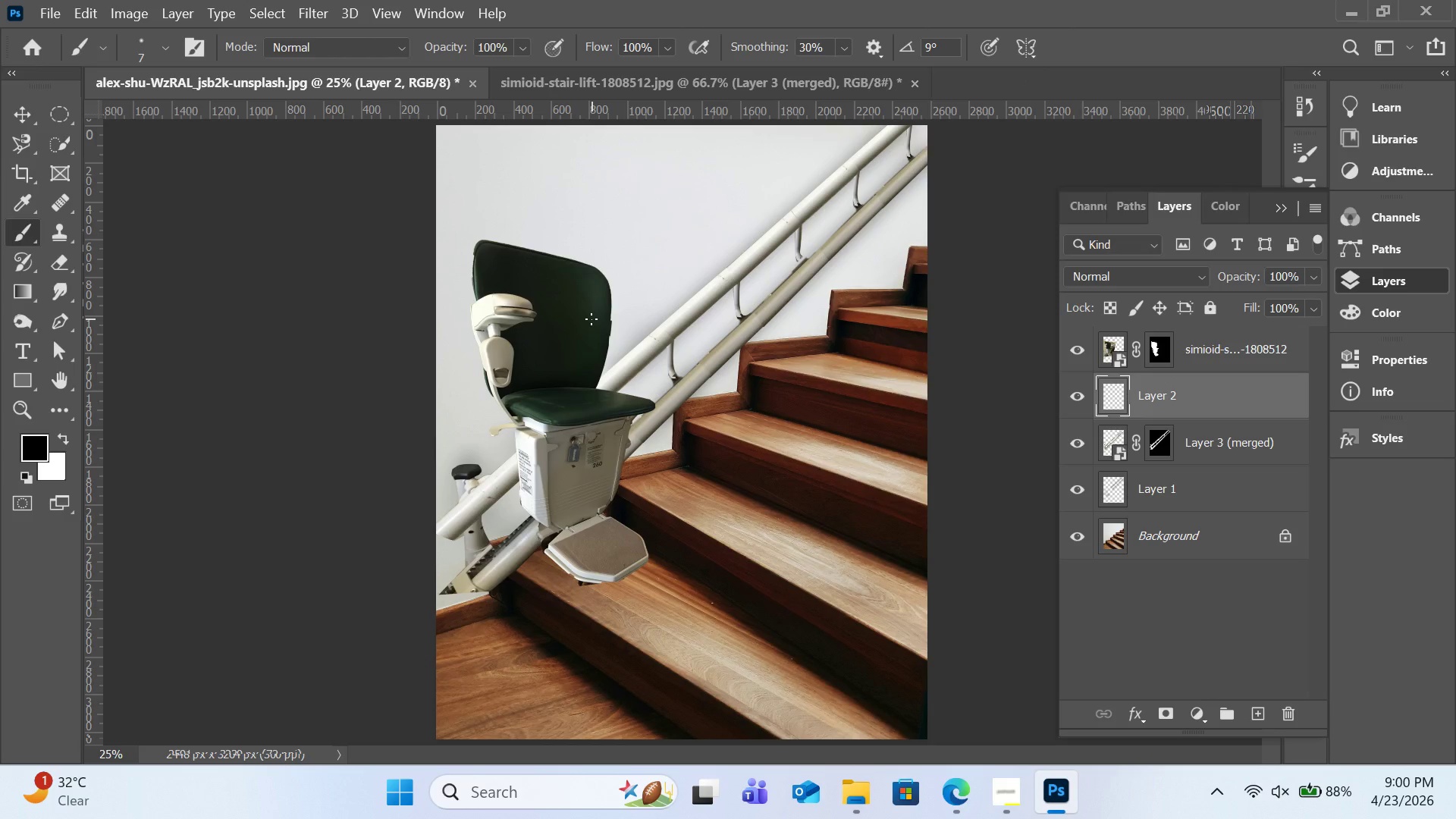 
key(Equal)
 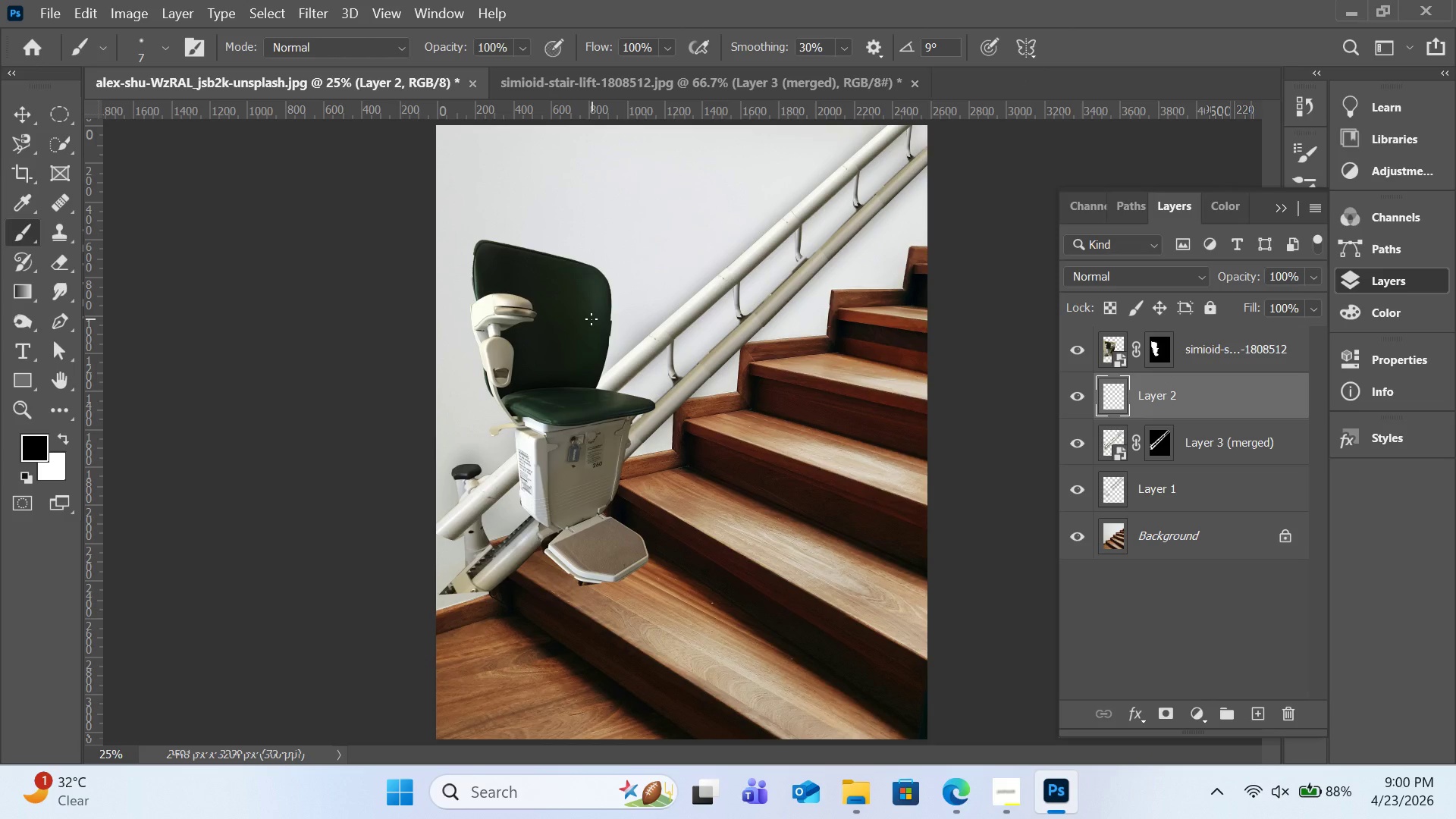 
hold_key(key=Equal, duration=0.95)
 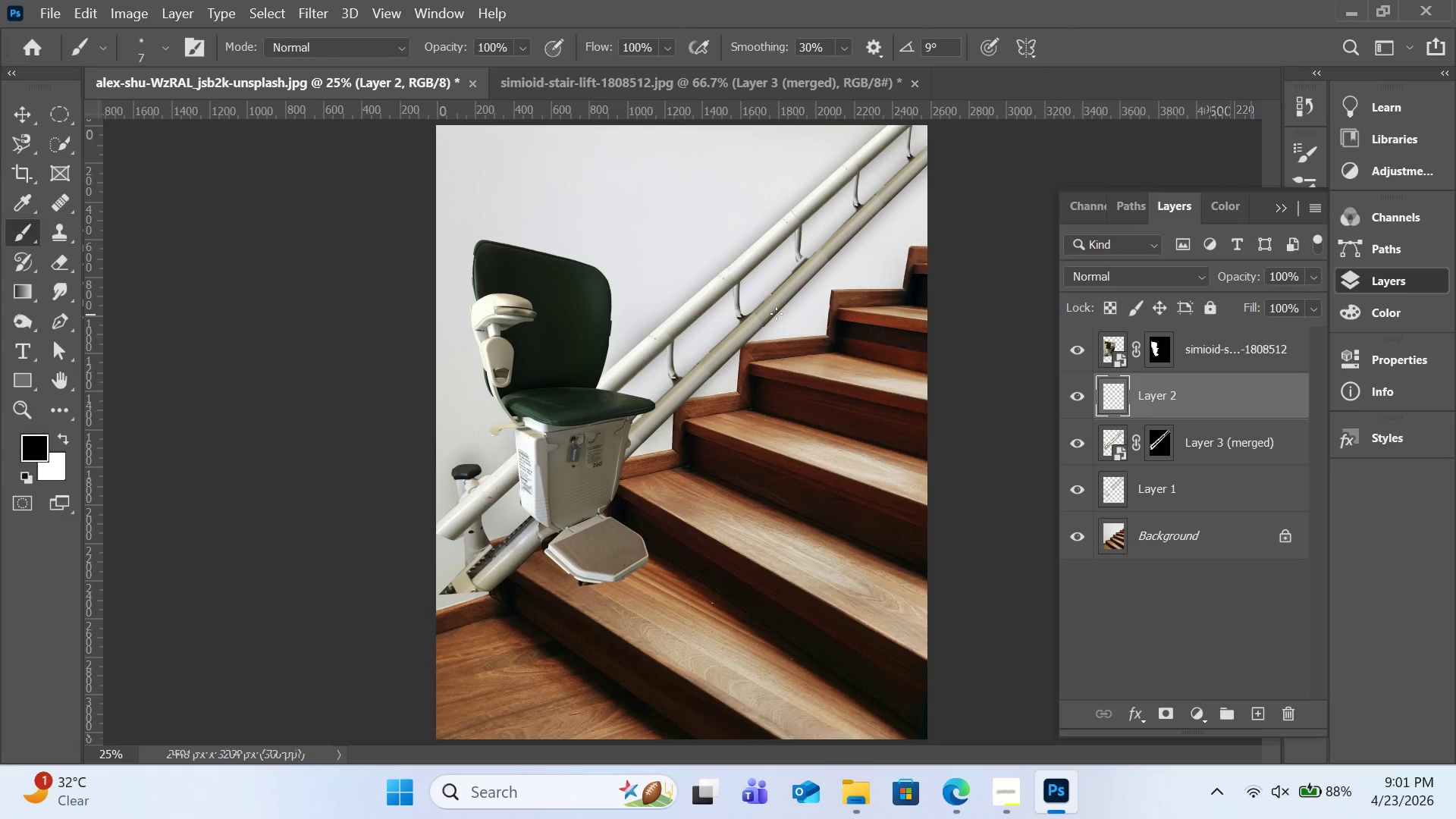 
key(Equal)
 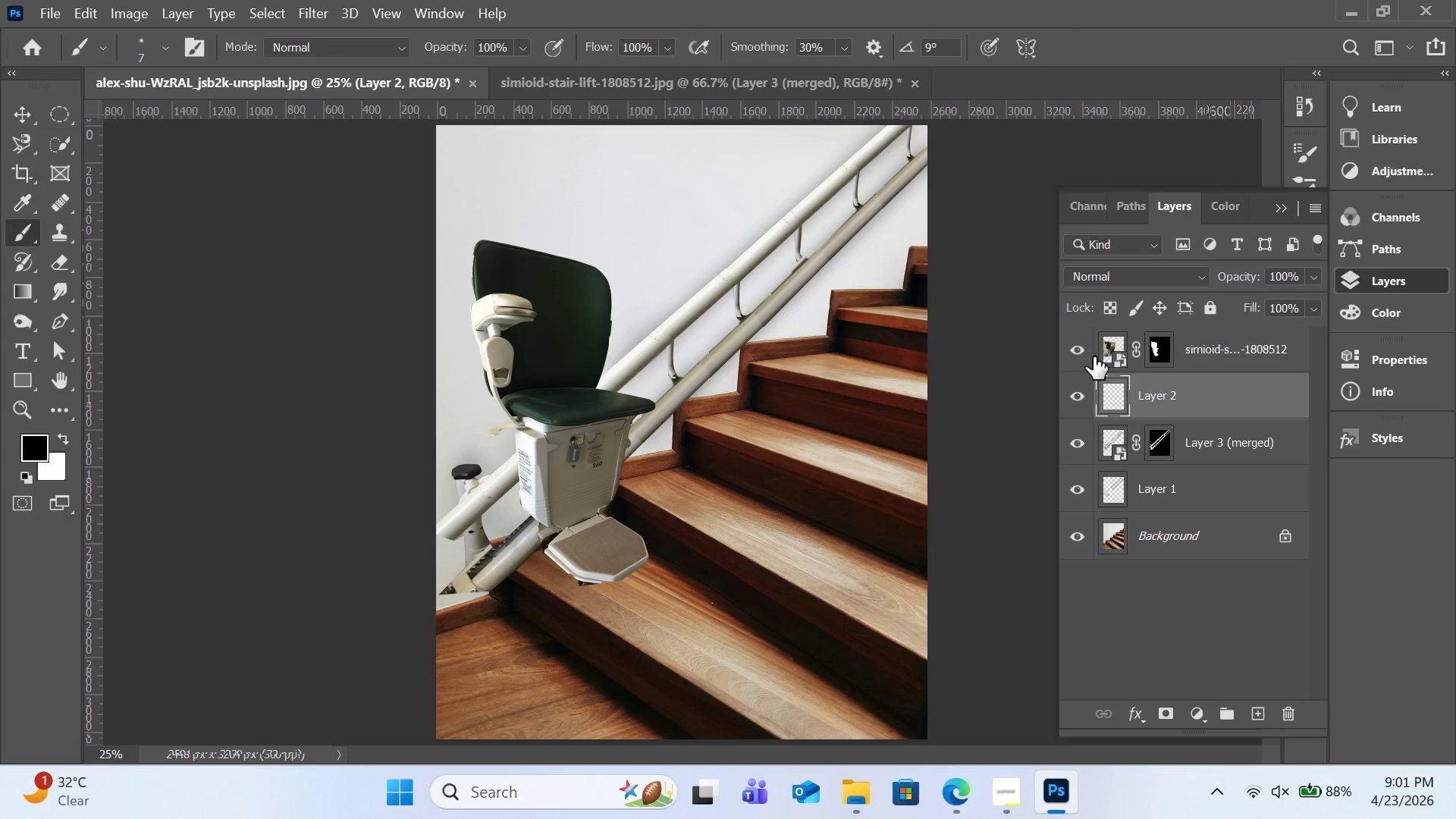 
key(Equal)
 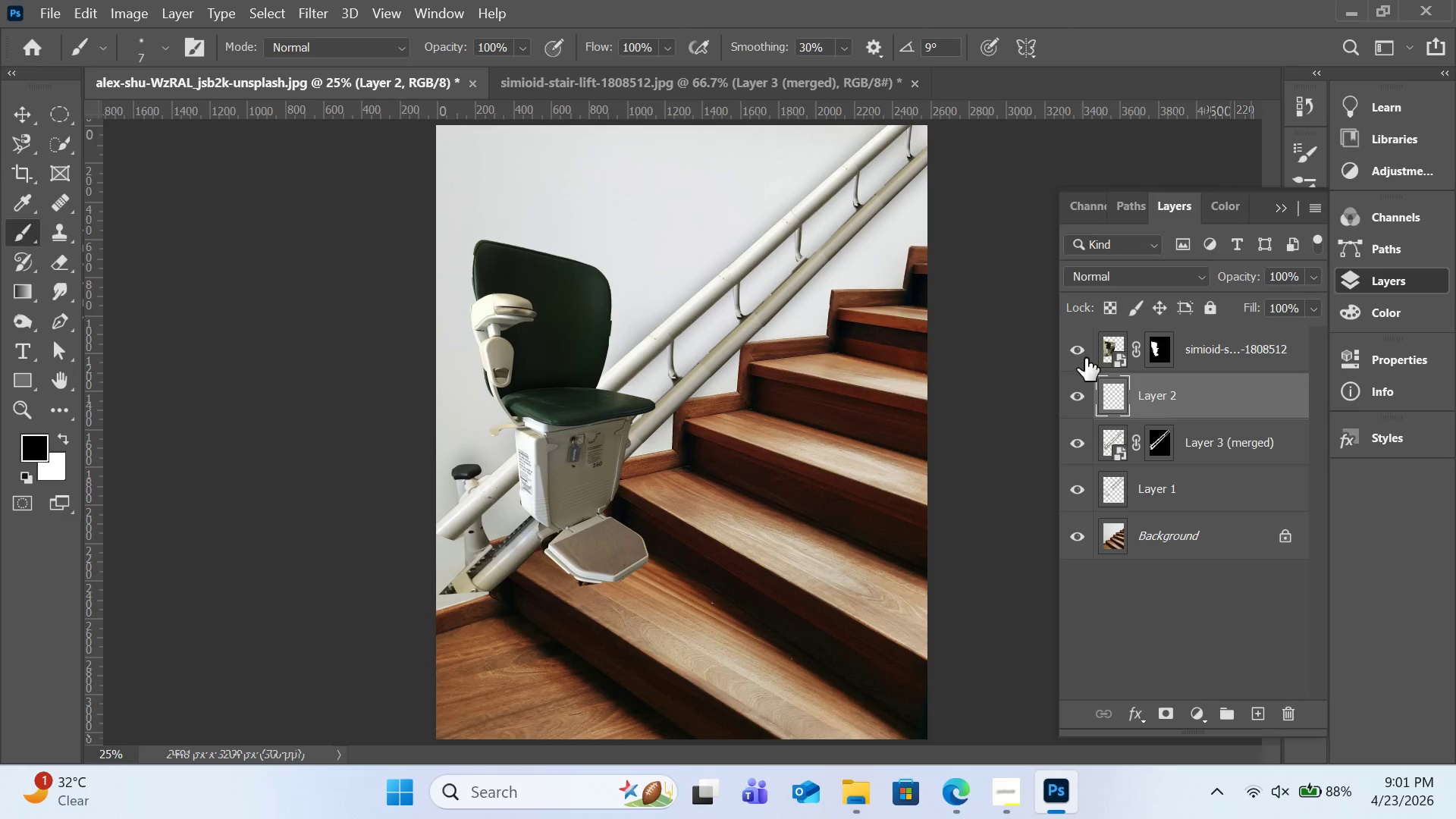 
key(Equal)
 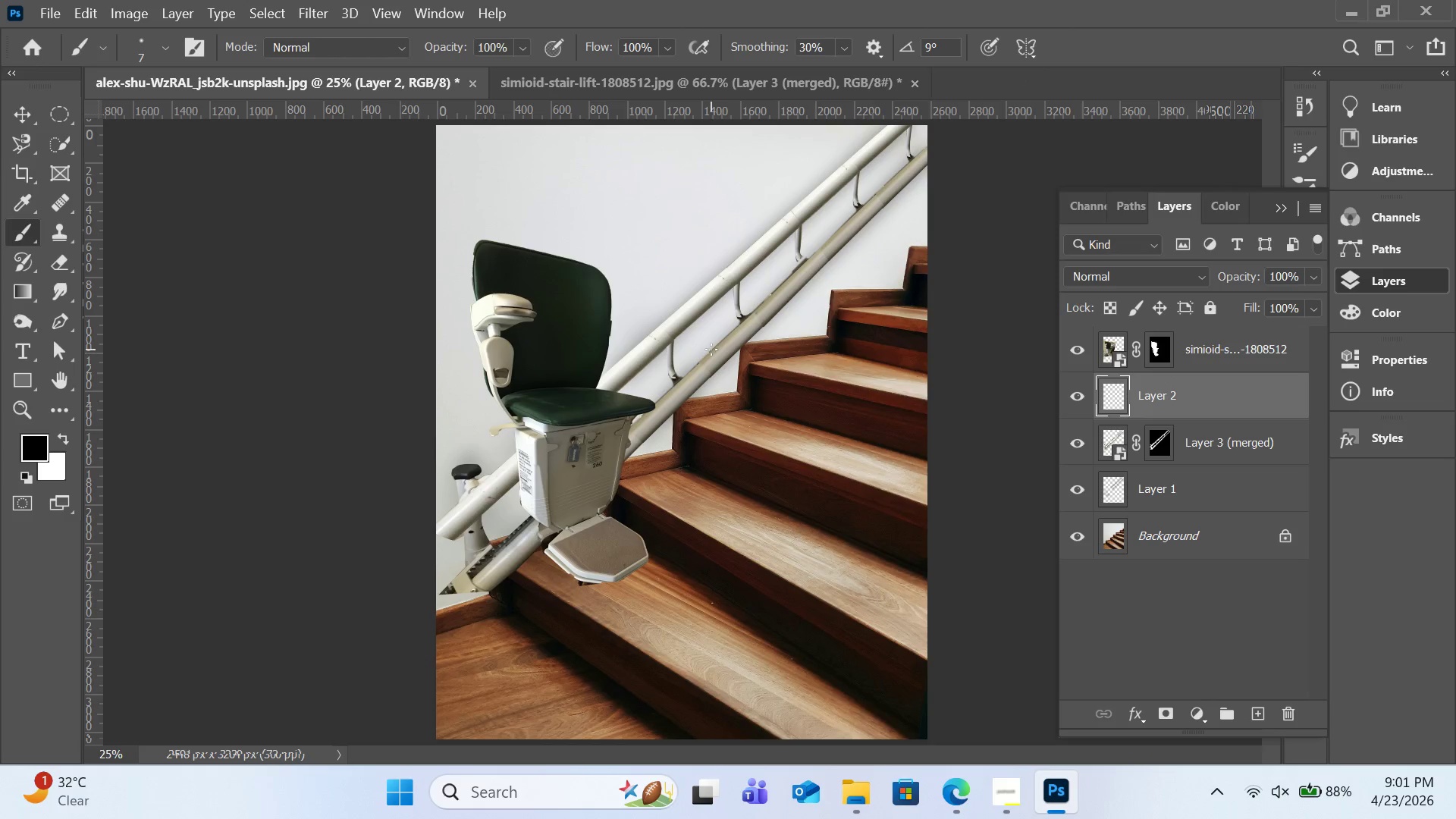 
key(Equal)
 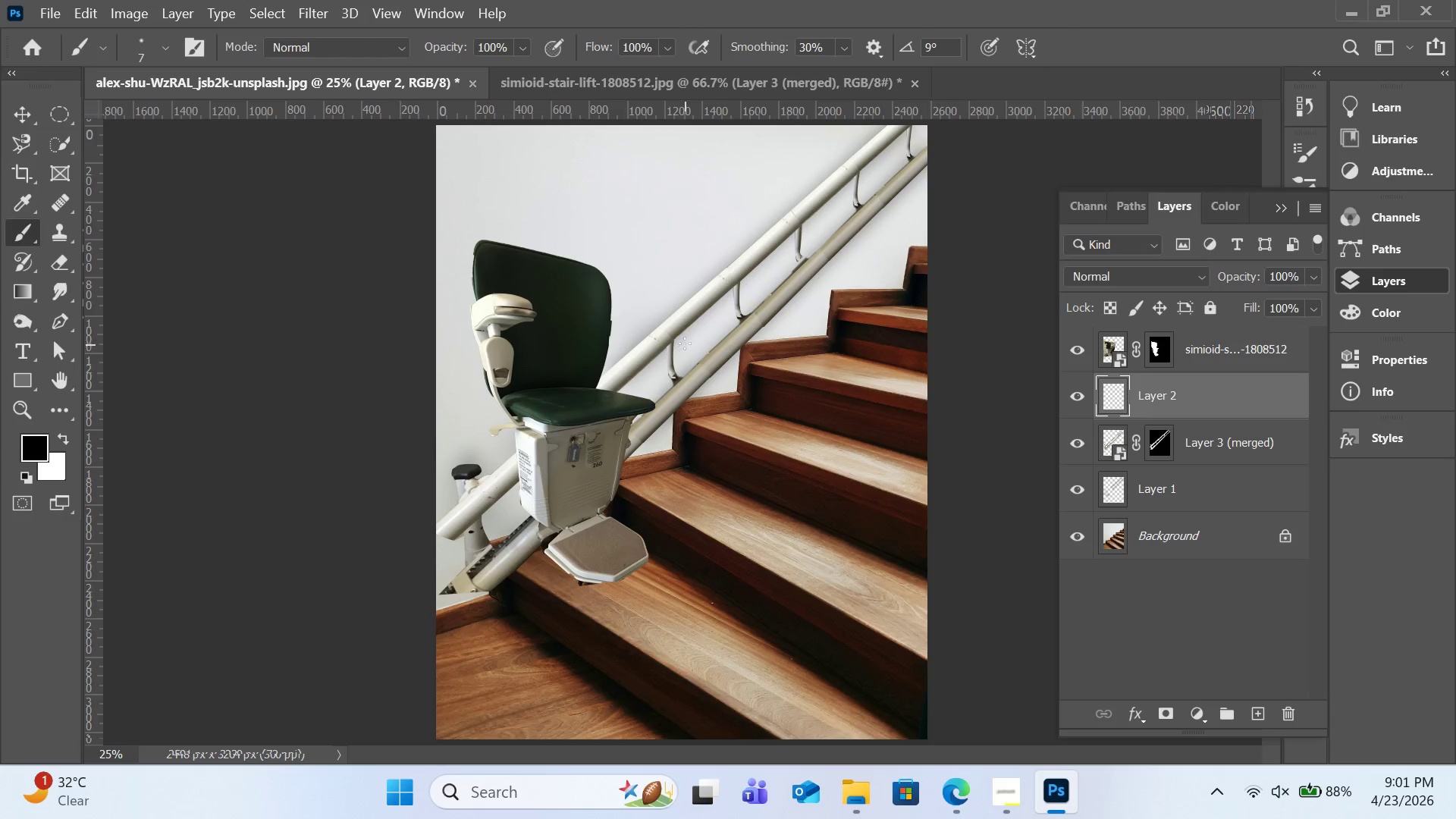 
key(Equal)
 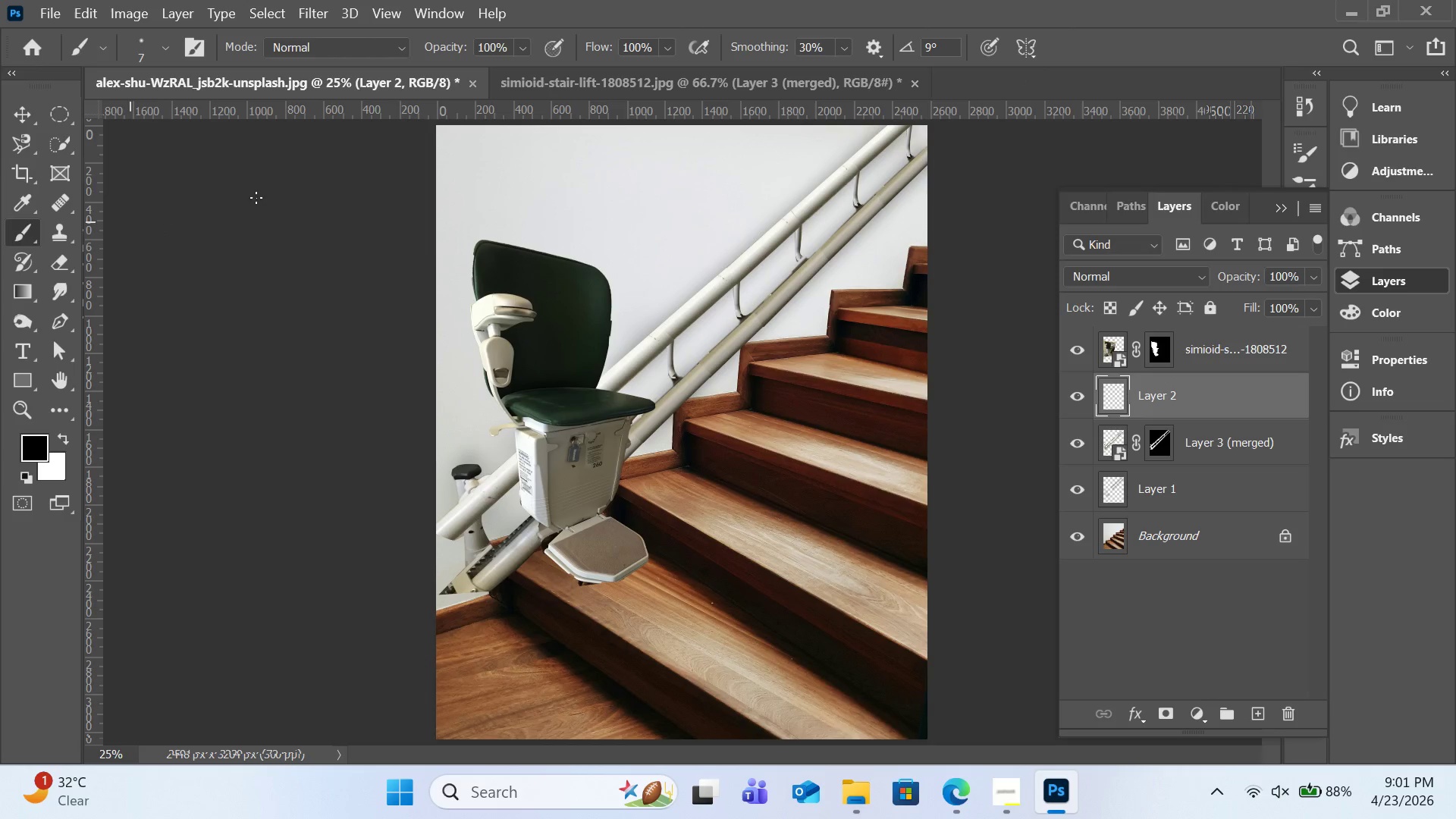 
key(Equal)
 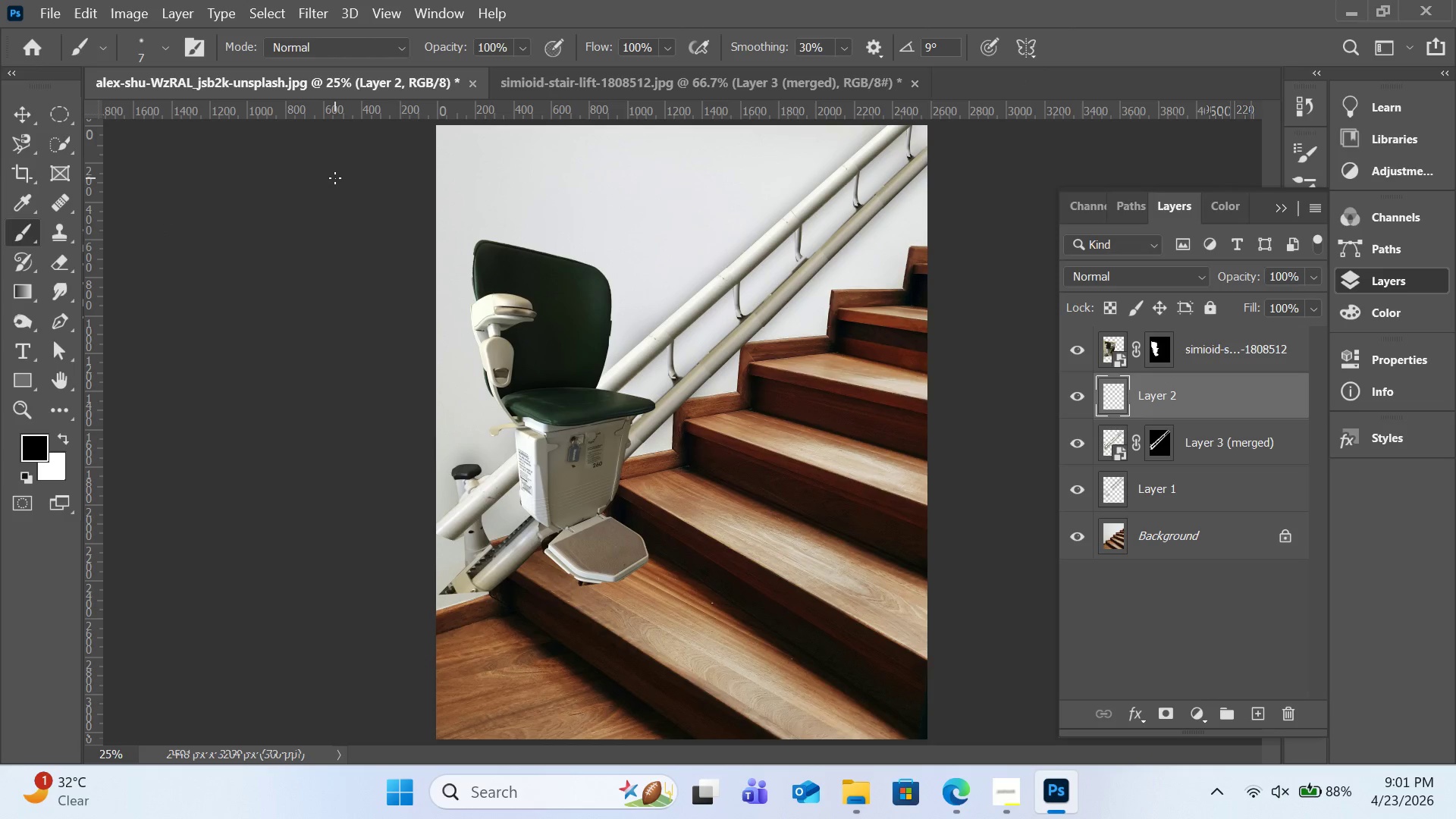 
hold_key(key=Equal, duration=0.83)
 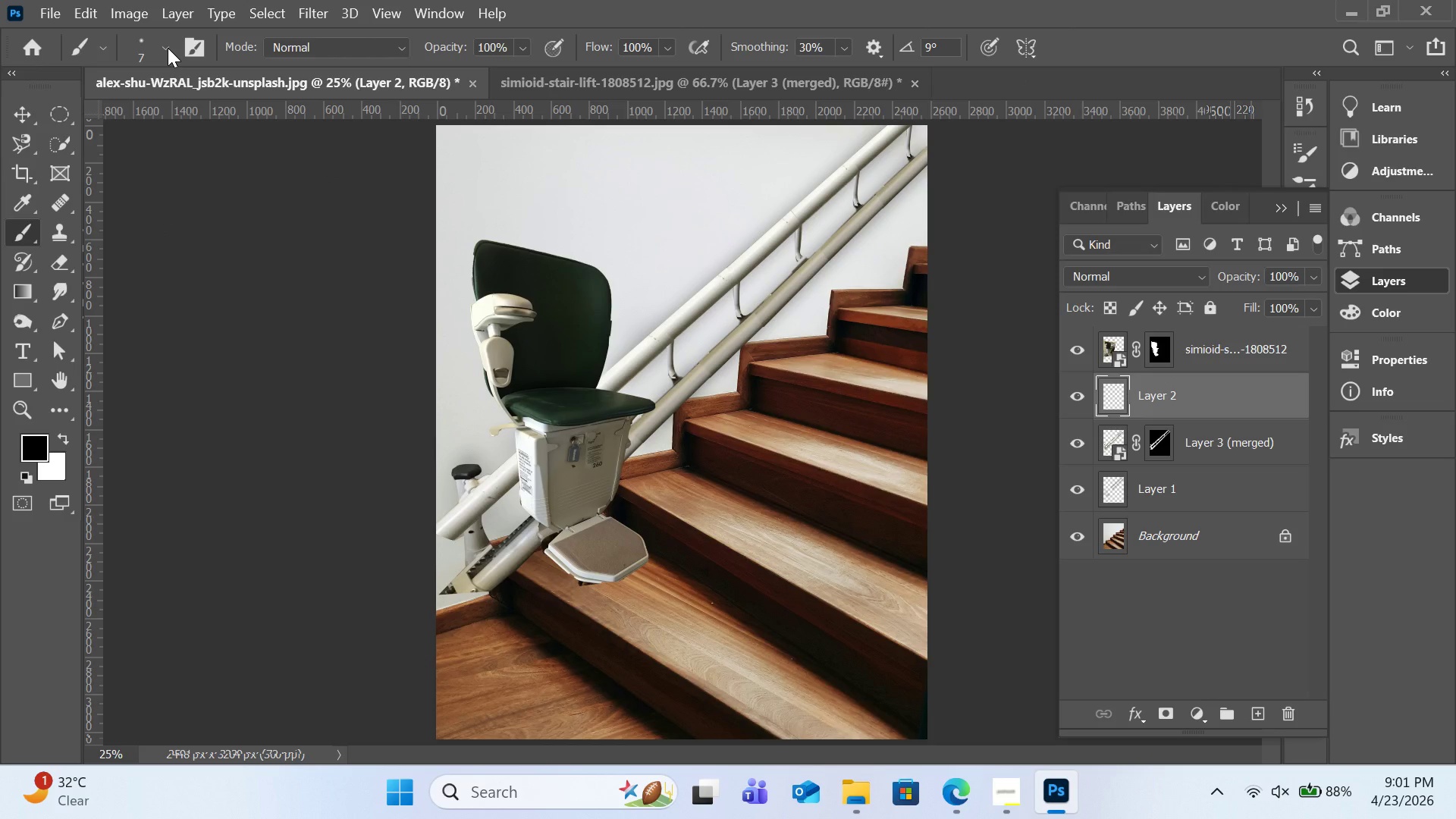 
key(BracketRight)
 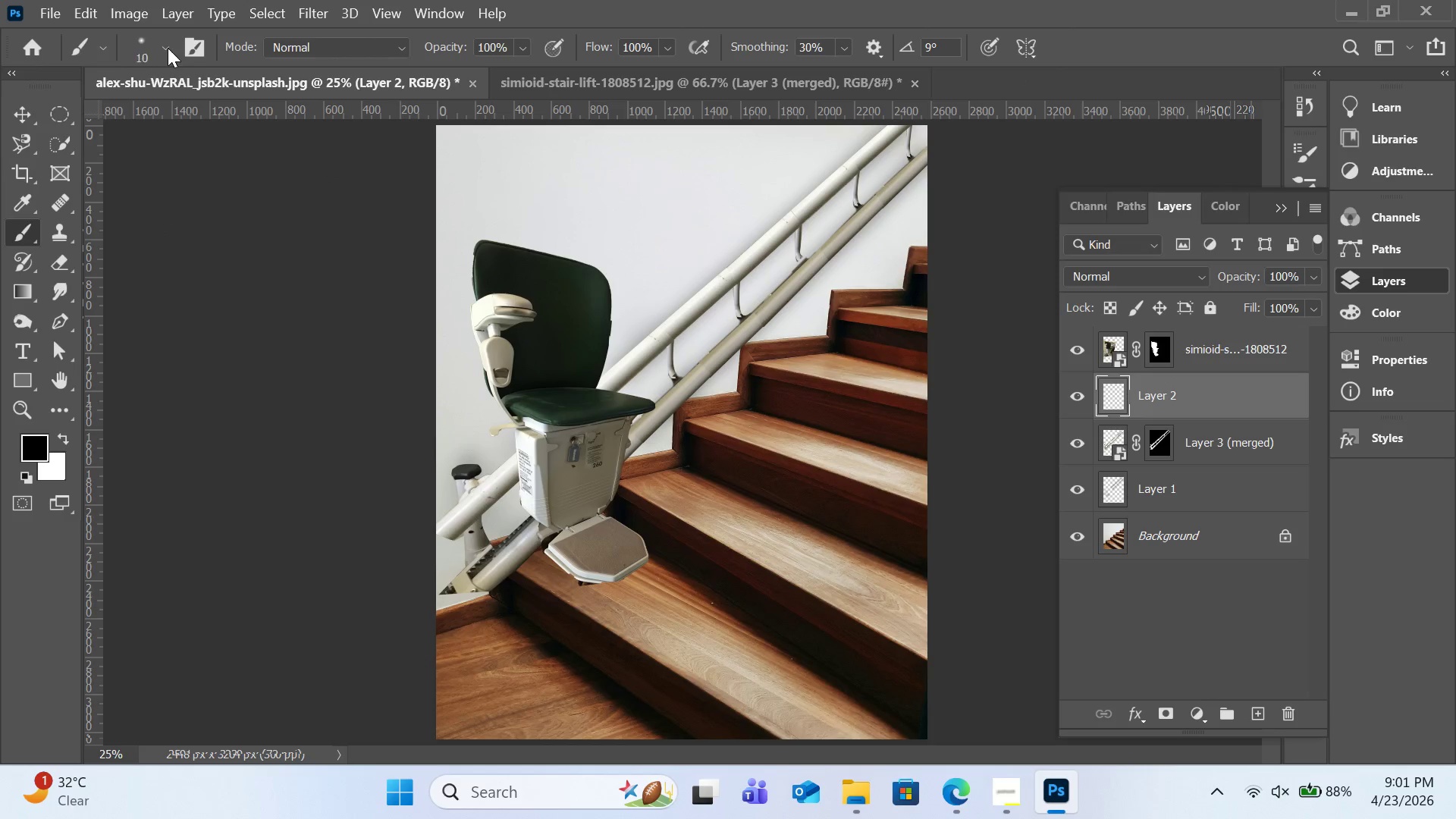 
key(BracketRight)
 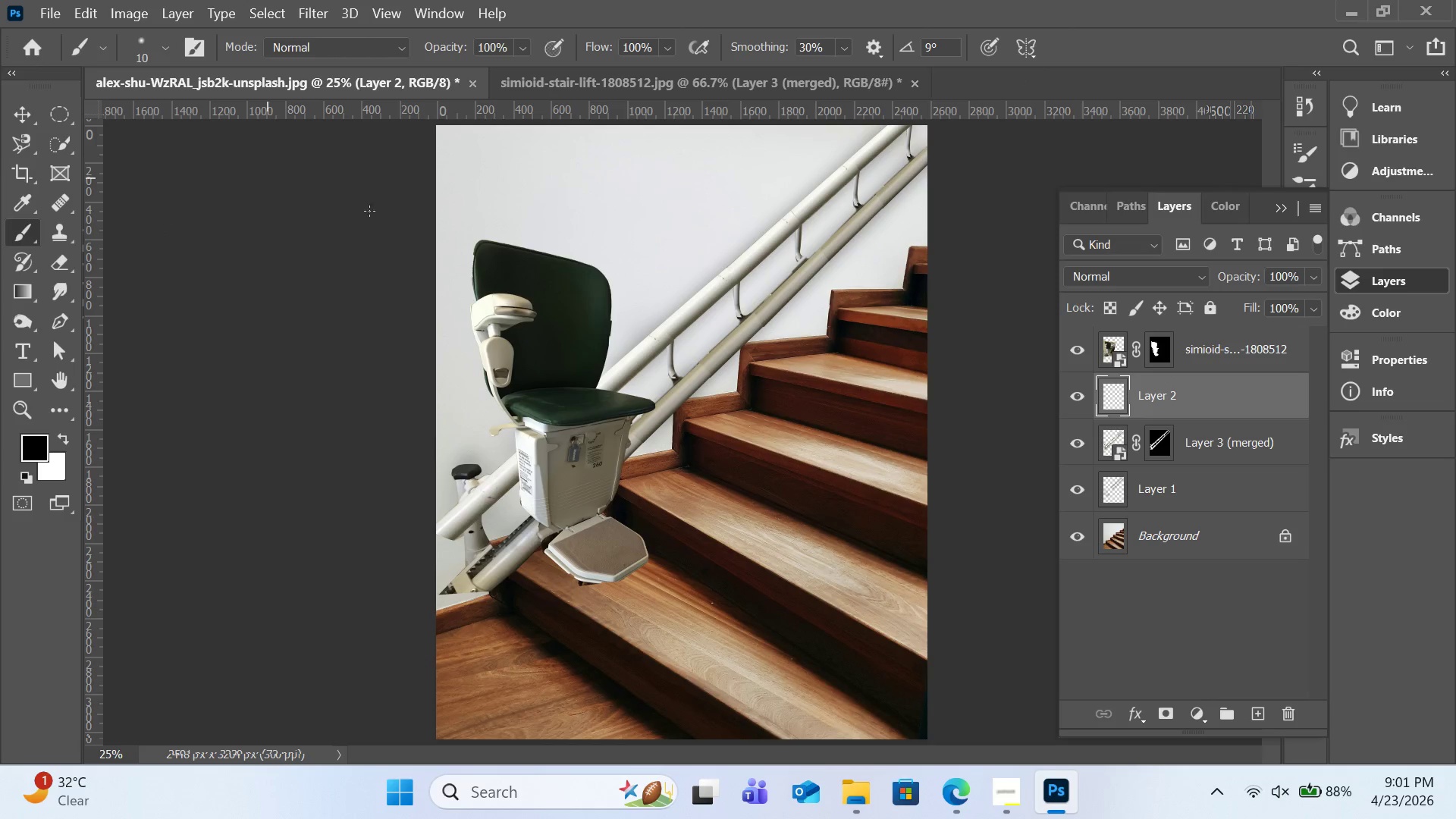 
hold_key(key=BracketRight, duration=1.2)
 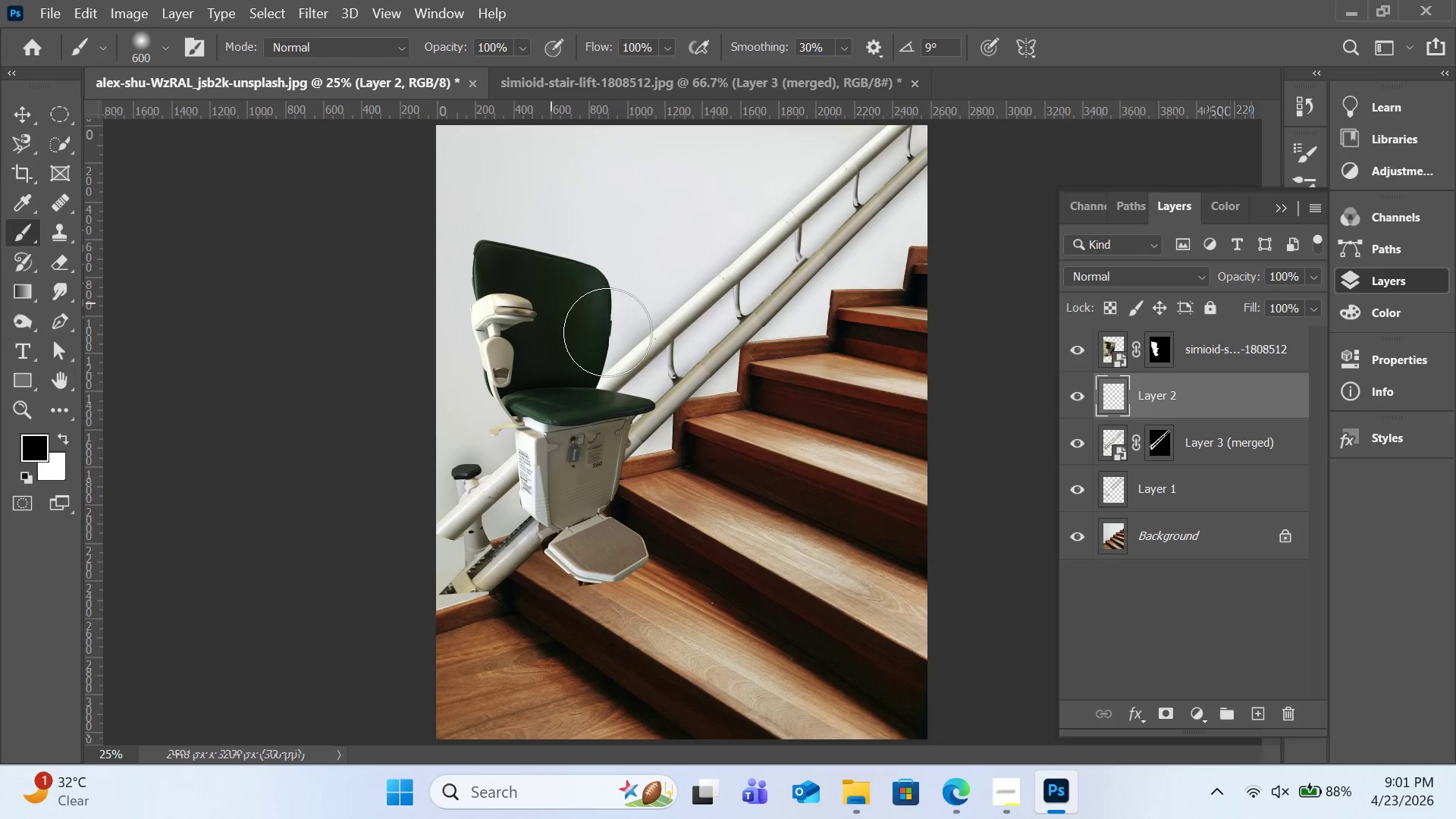 
key(BracketRight)
 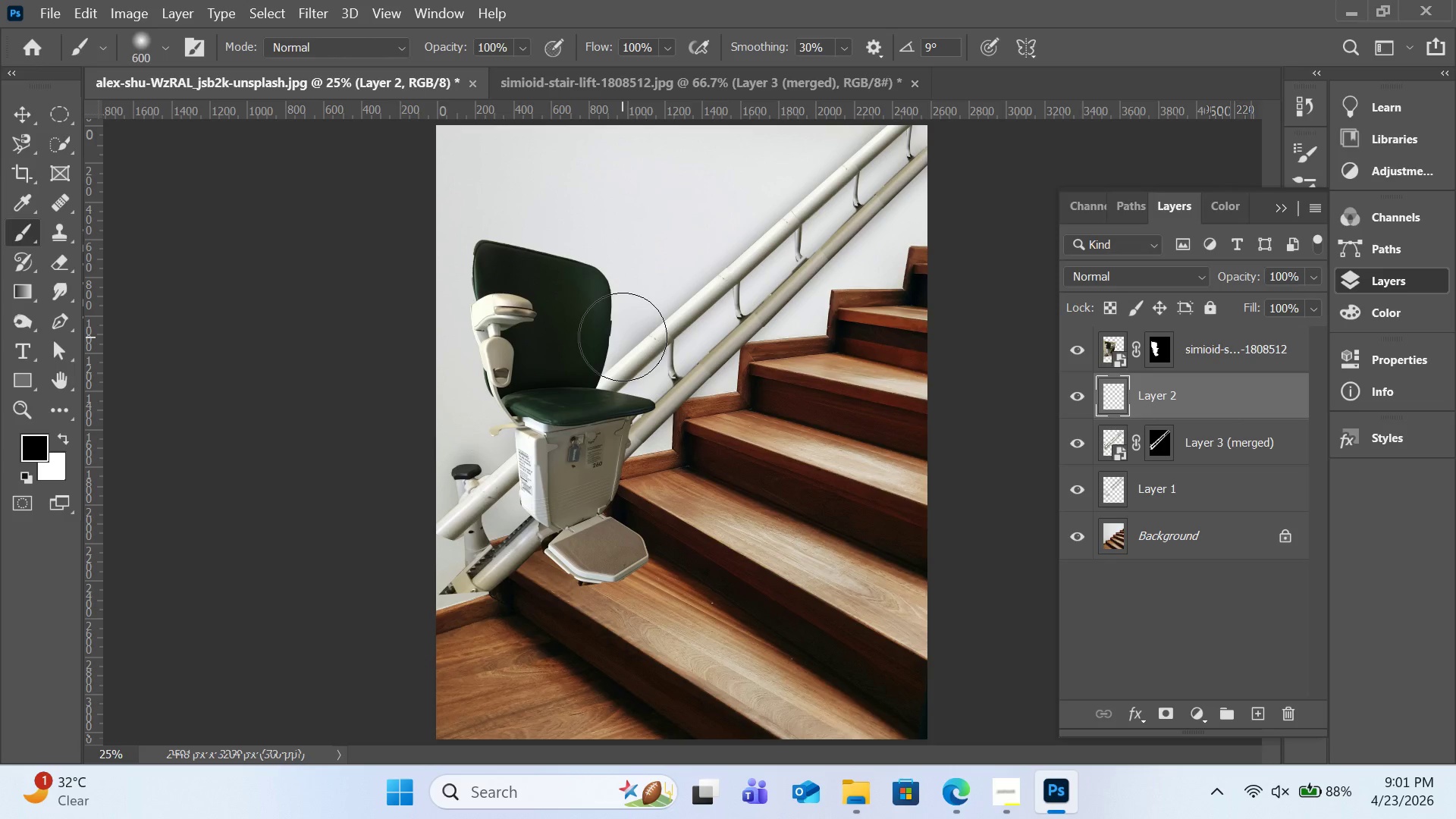 
key(BracketLeft)
 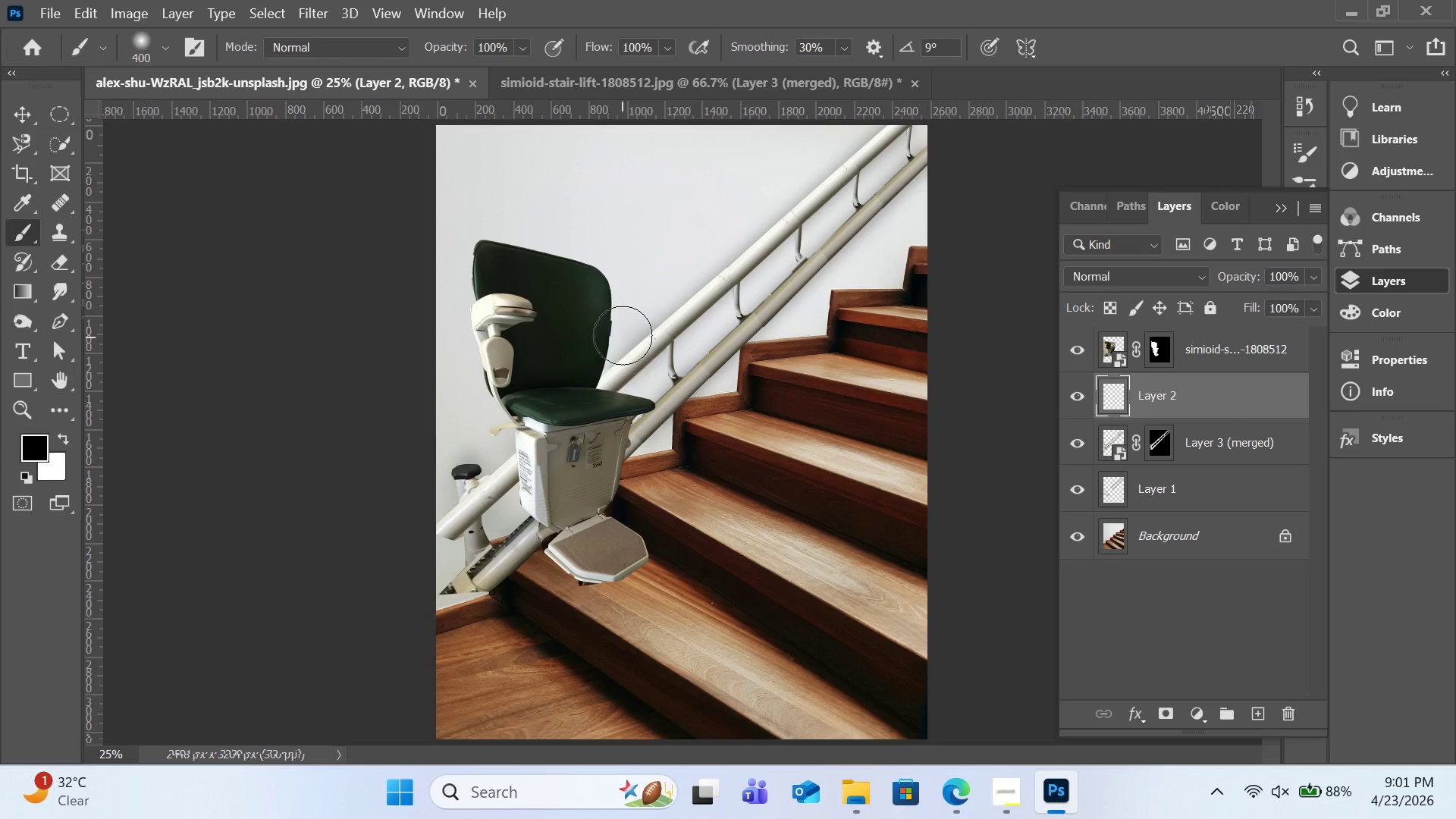 
key(BracketLeft)
 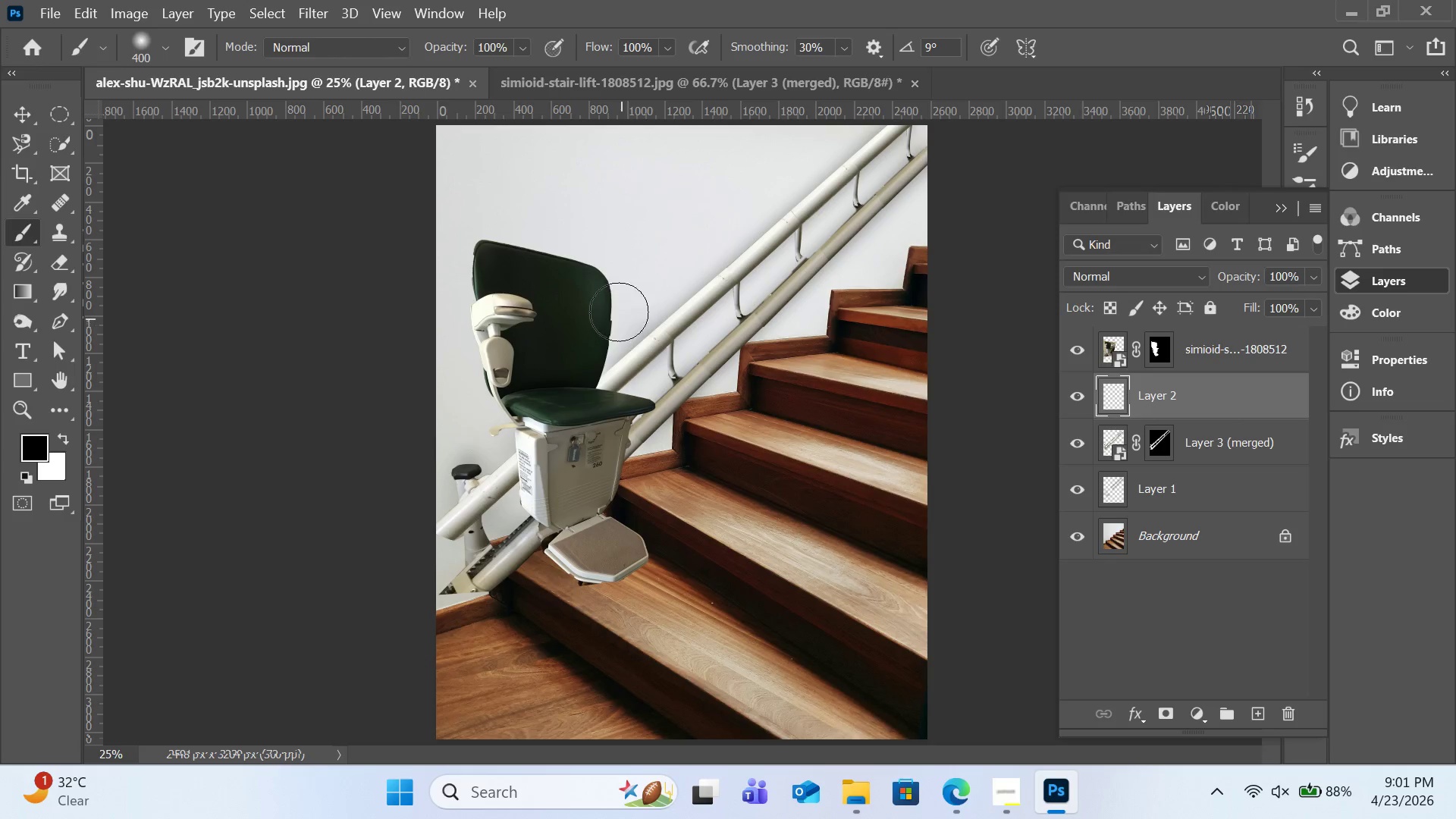 
key(BracketLeft)
 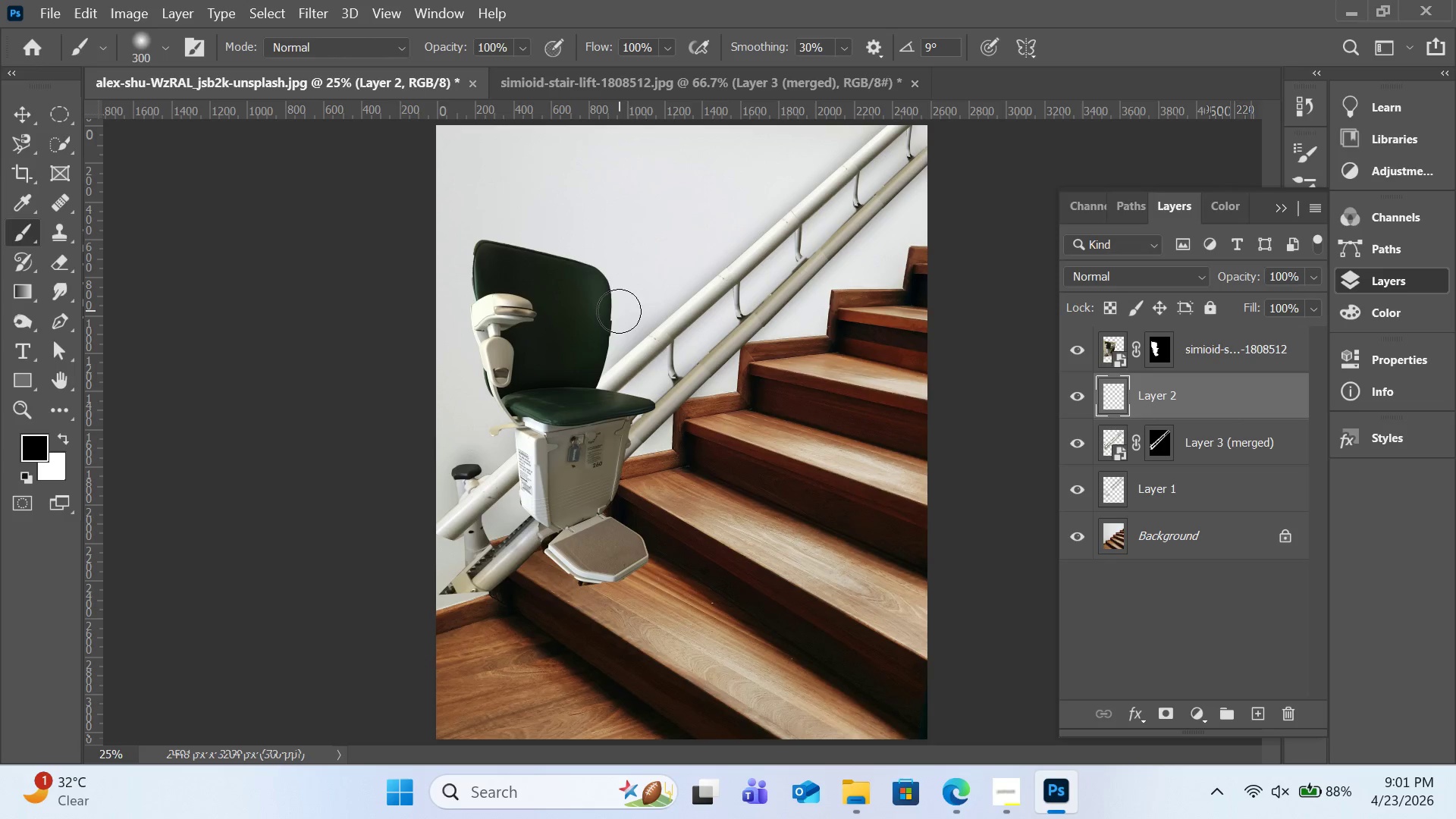 
key(BracketLeft)
 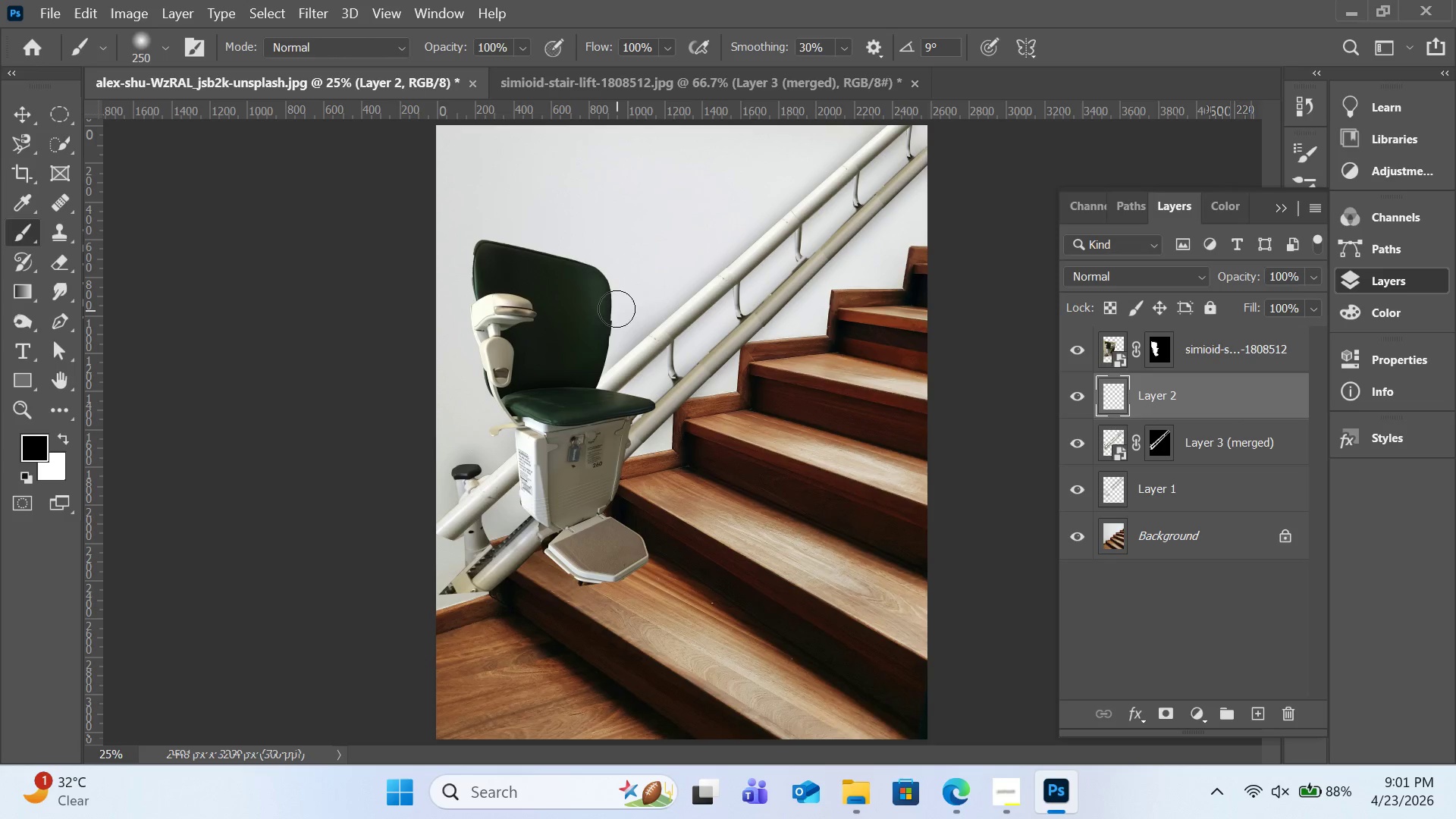 
key(BracketLeft)
 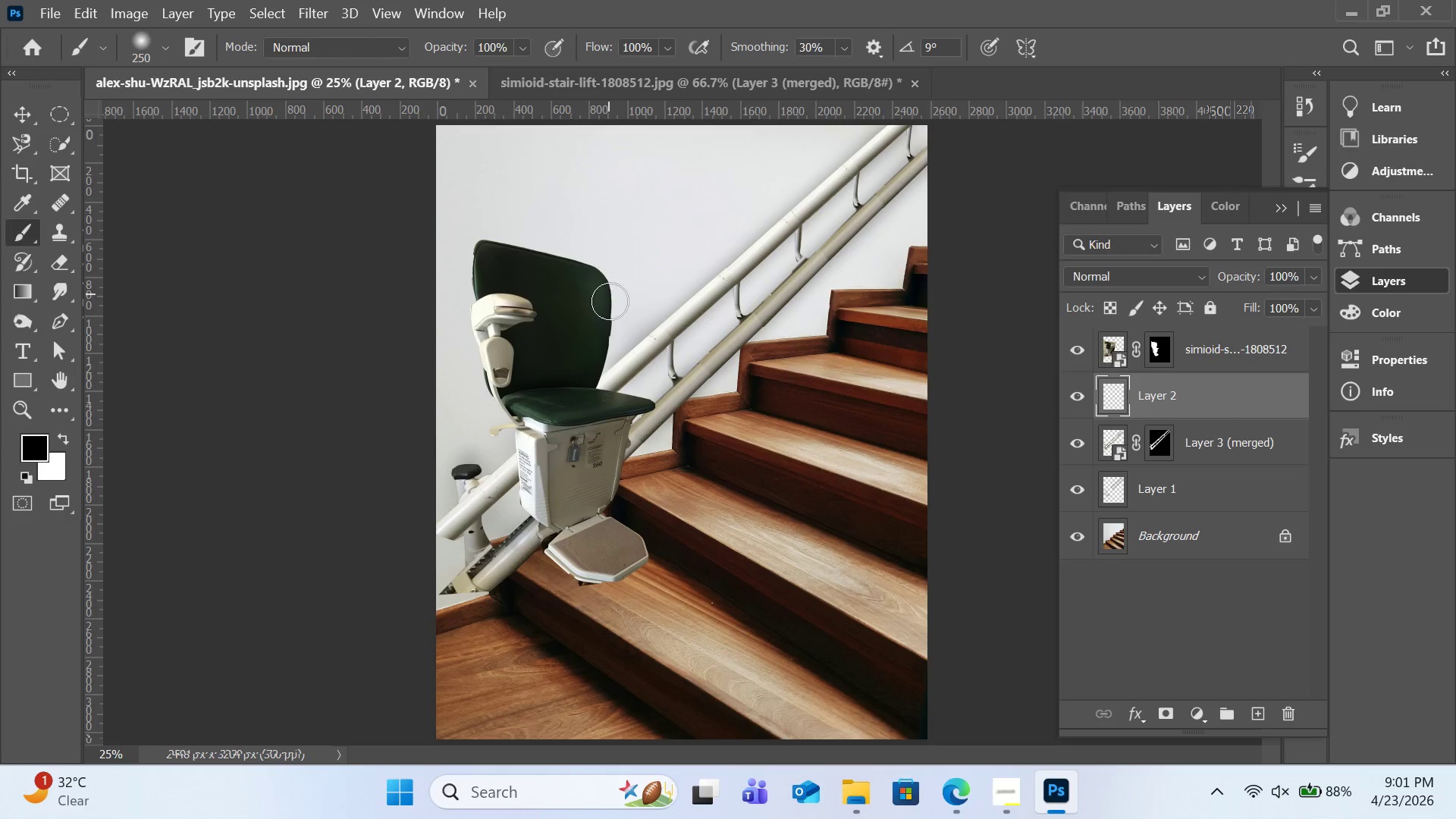 
left_click_drag(start_coordinate=[609, 293], to_coordinate=[610, 359])
 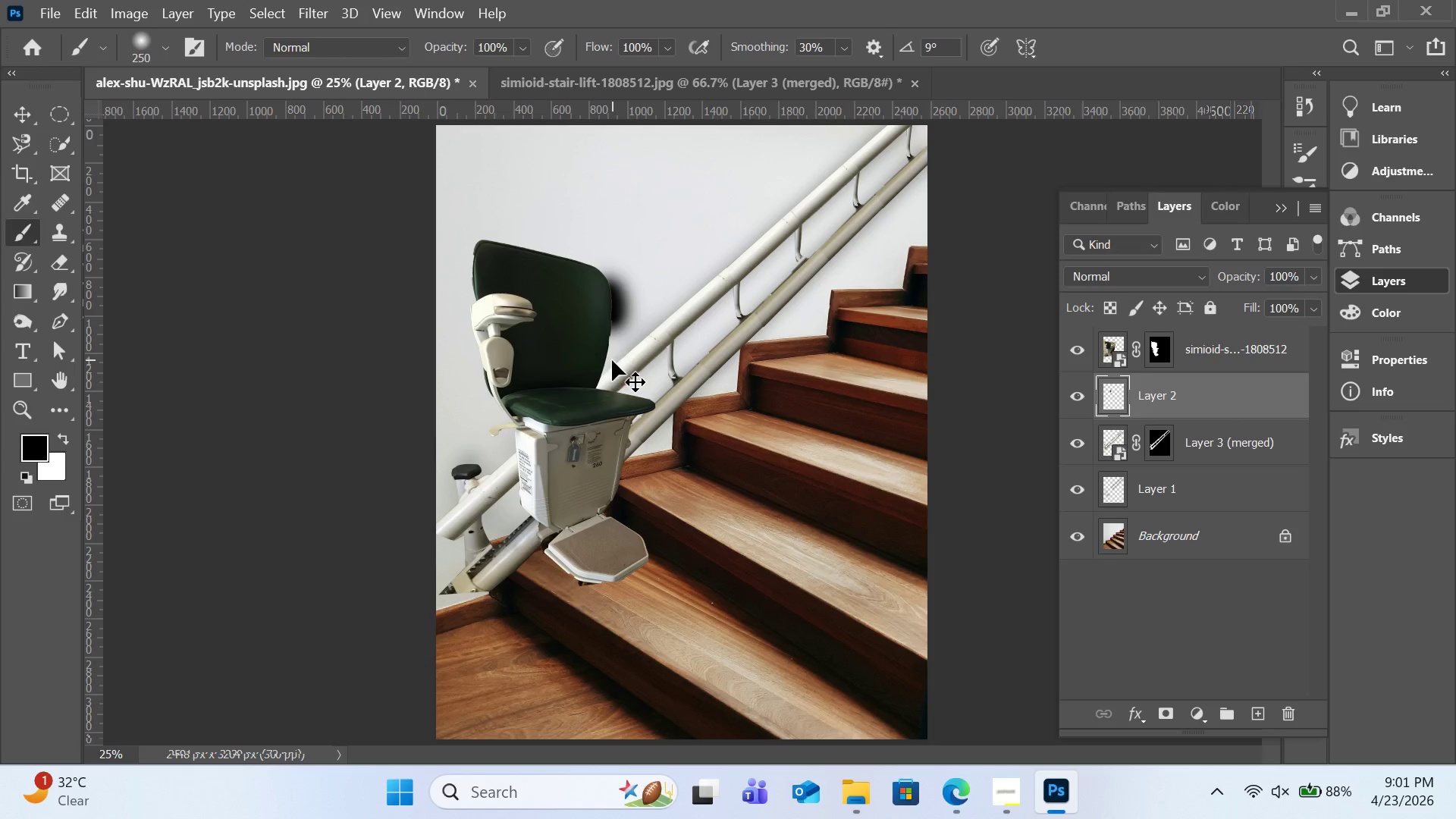 
key(Control+Z)
 